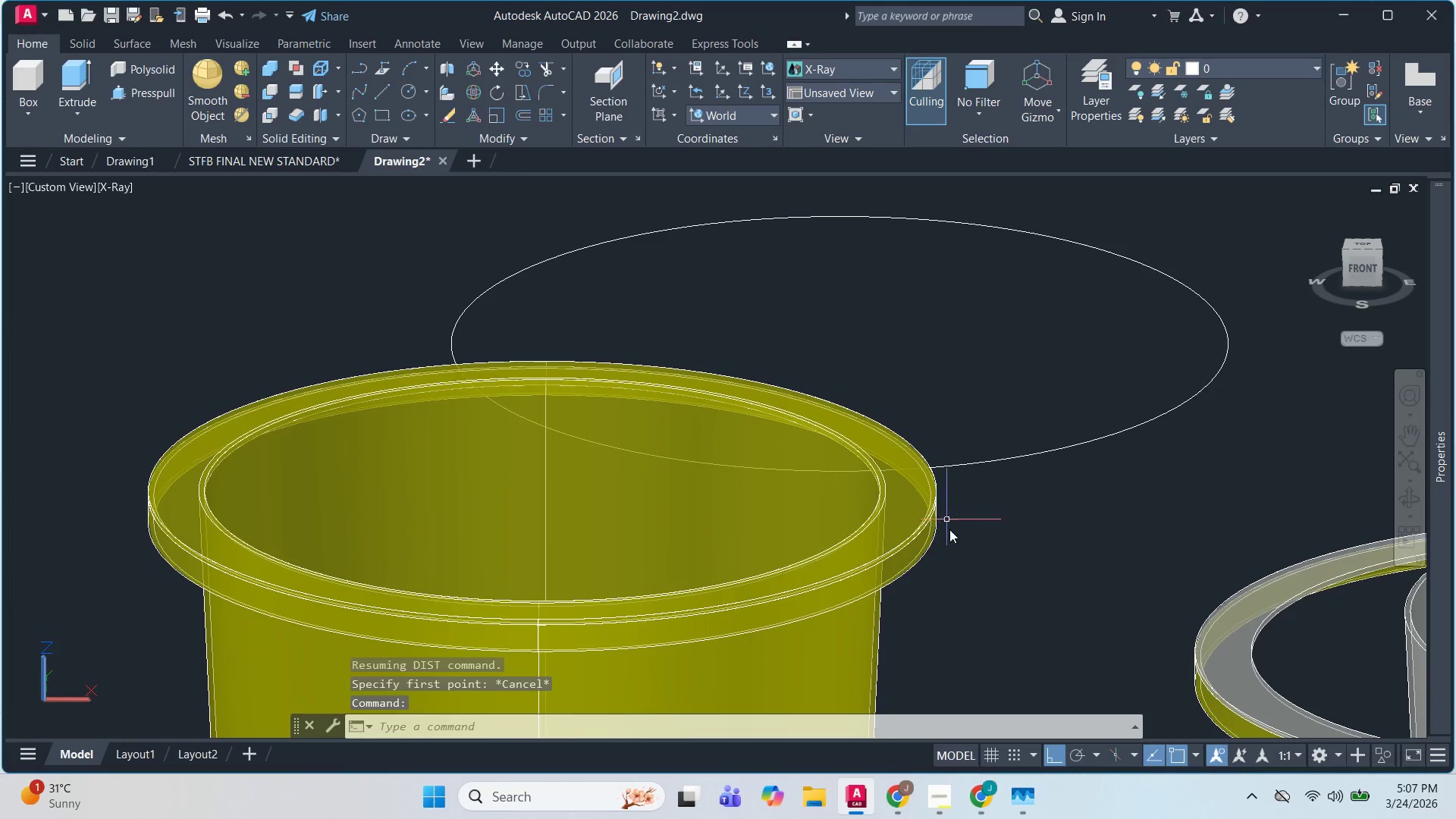 
key(Escape)
 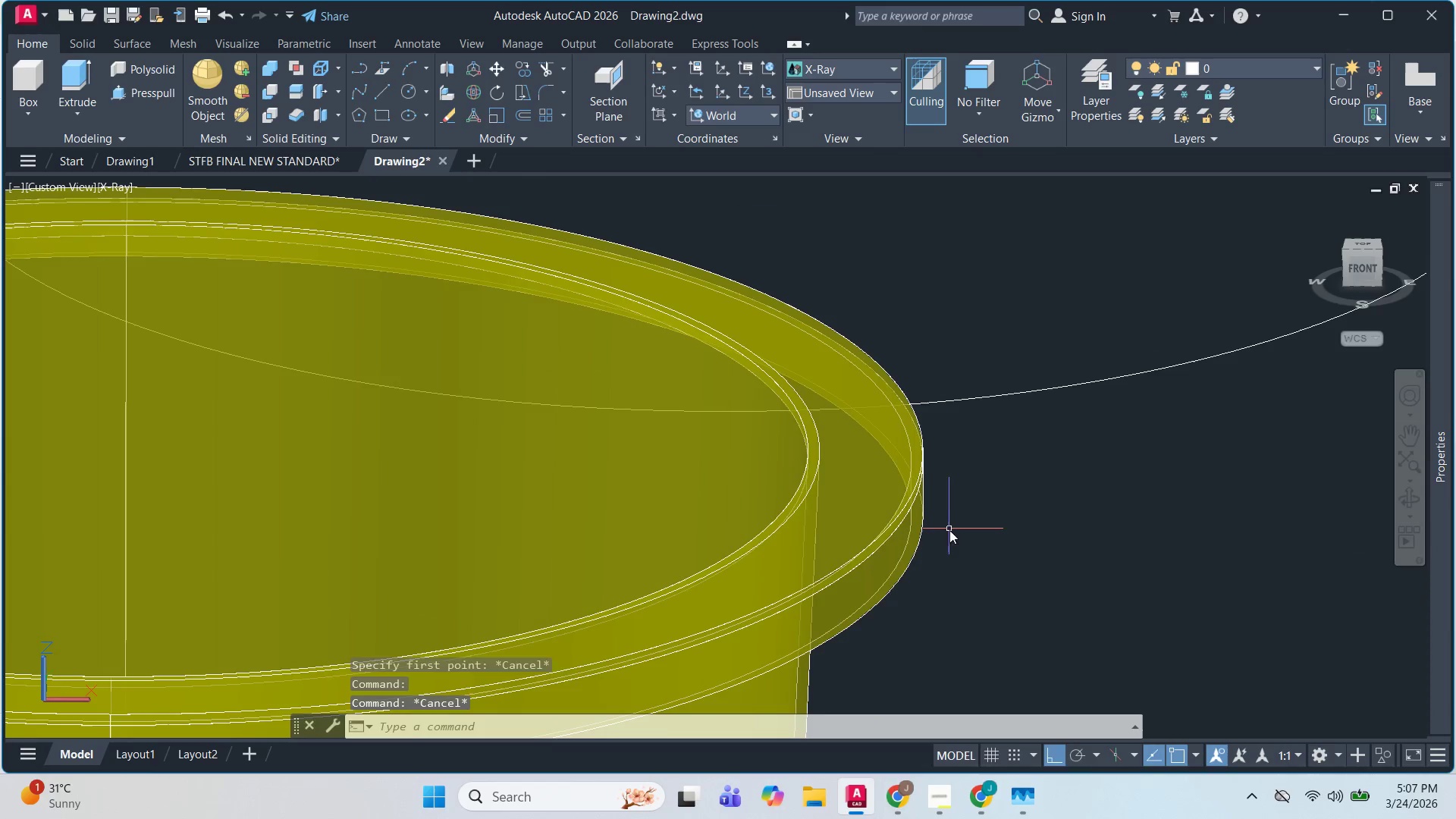 
key(Escape)
 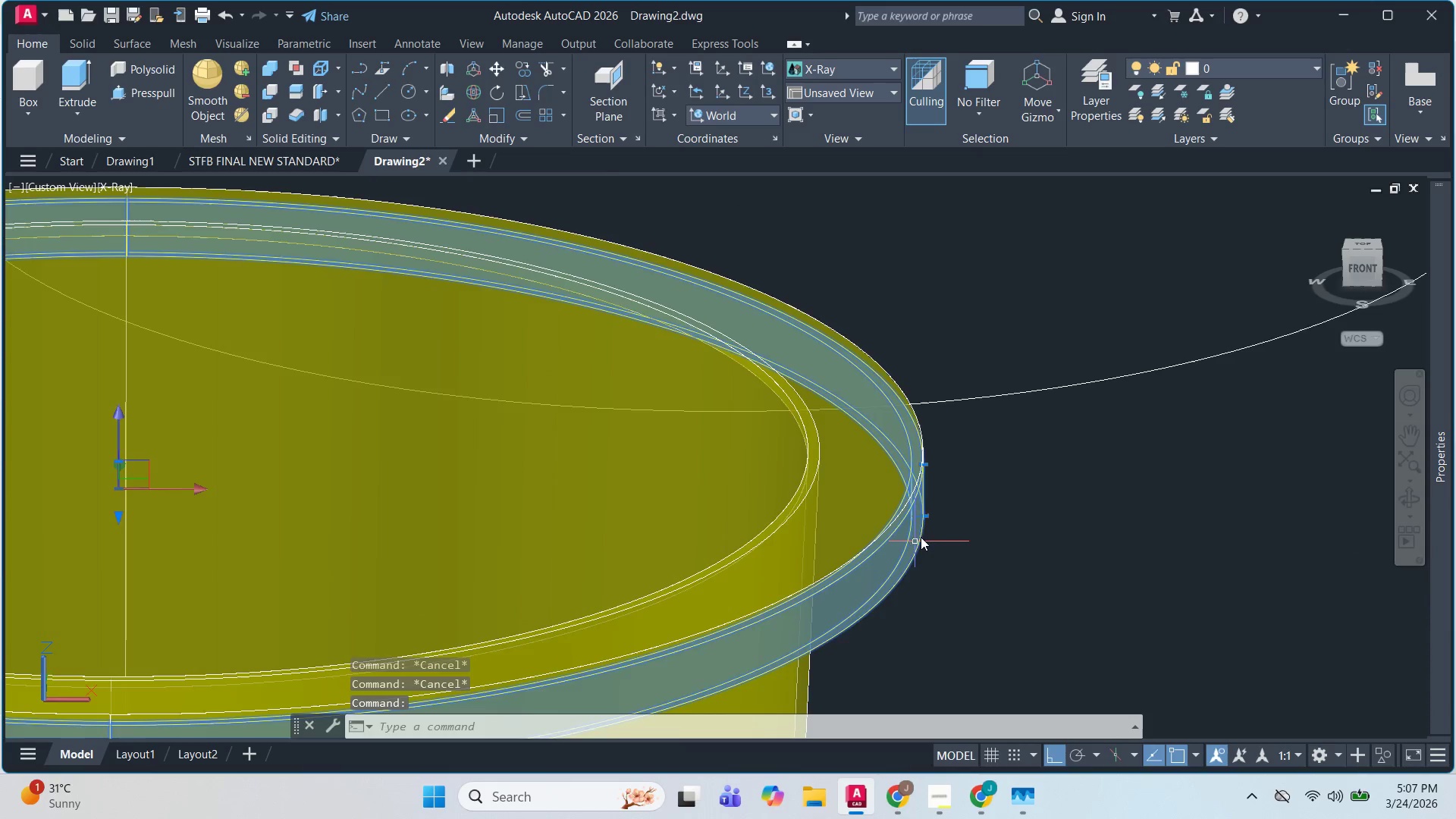 
scroll: coordinate [926, 527], scroll_direction: up, amount: 4.0
 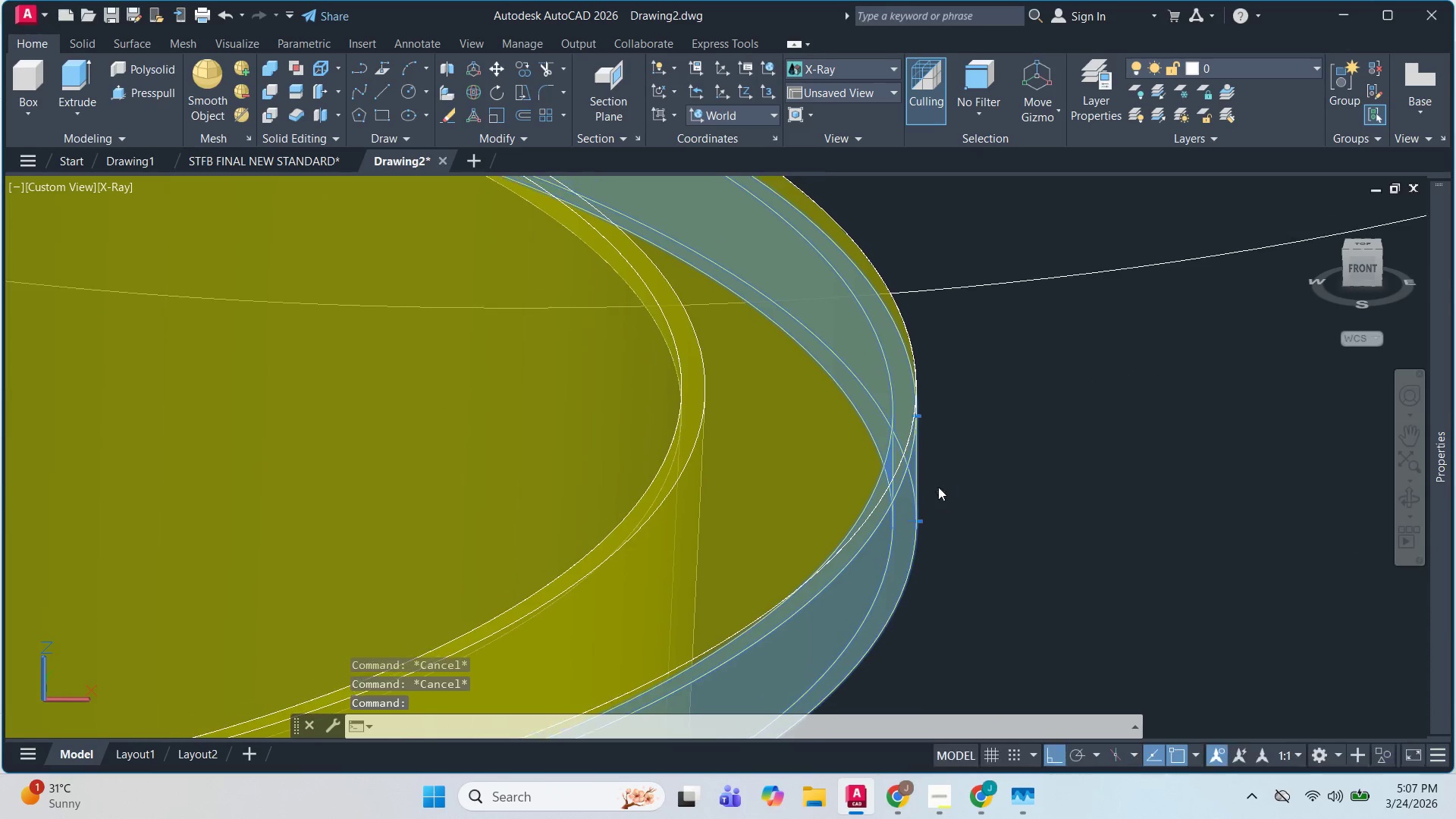 
hold_key(key=ShiftLeft, duration=0.86)
 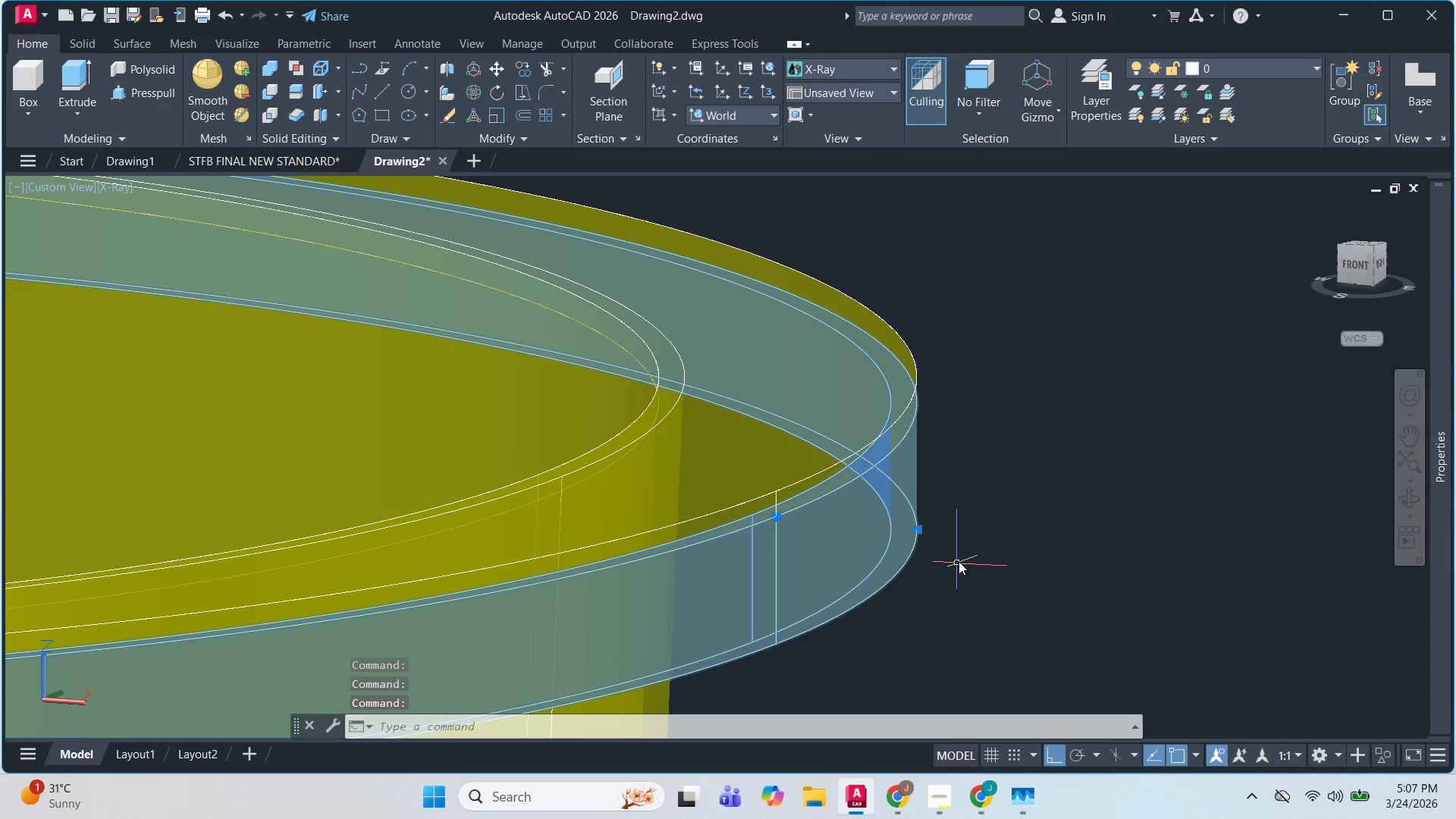 
hold_key(key=ShiftLeft, duration=13.02)
 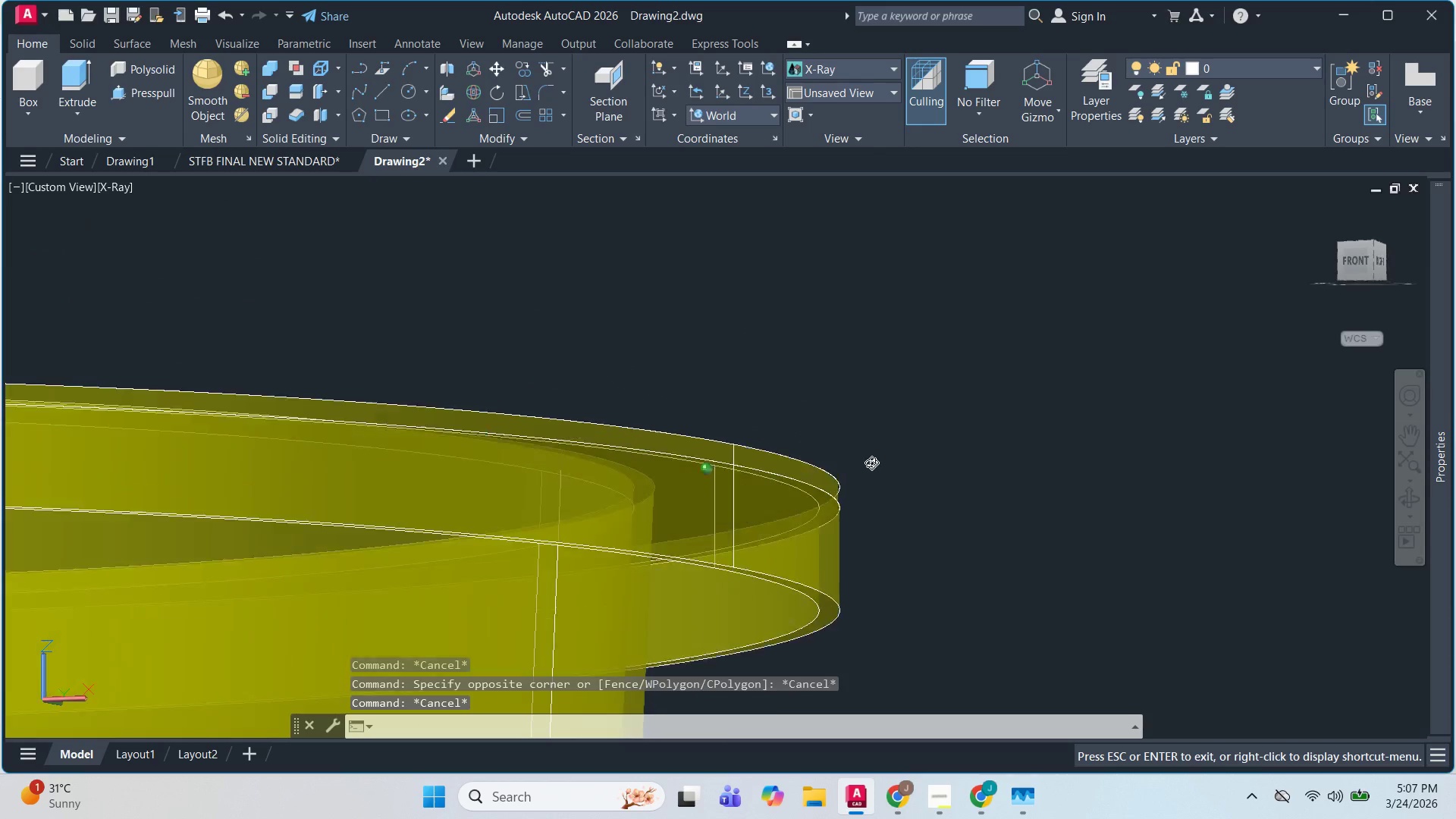 
scroll: coordinate [911, 467], scroll_direction: up, amount: 1.0
 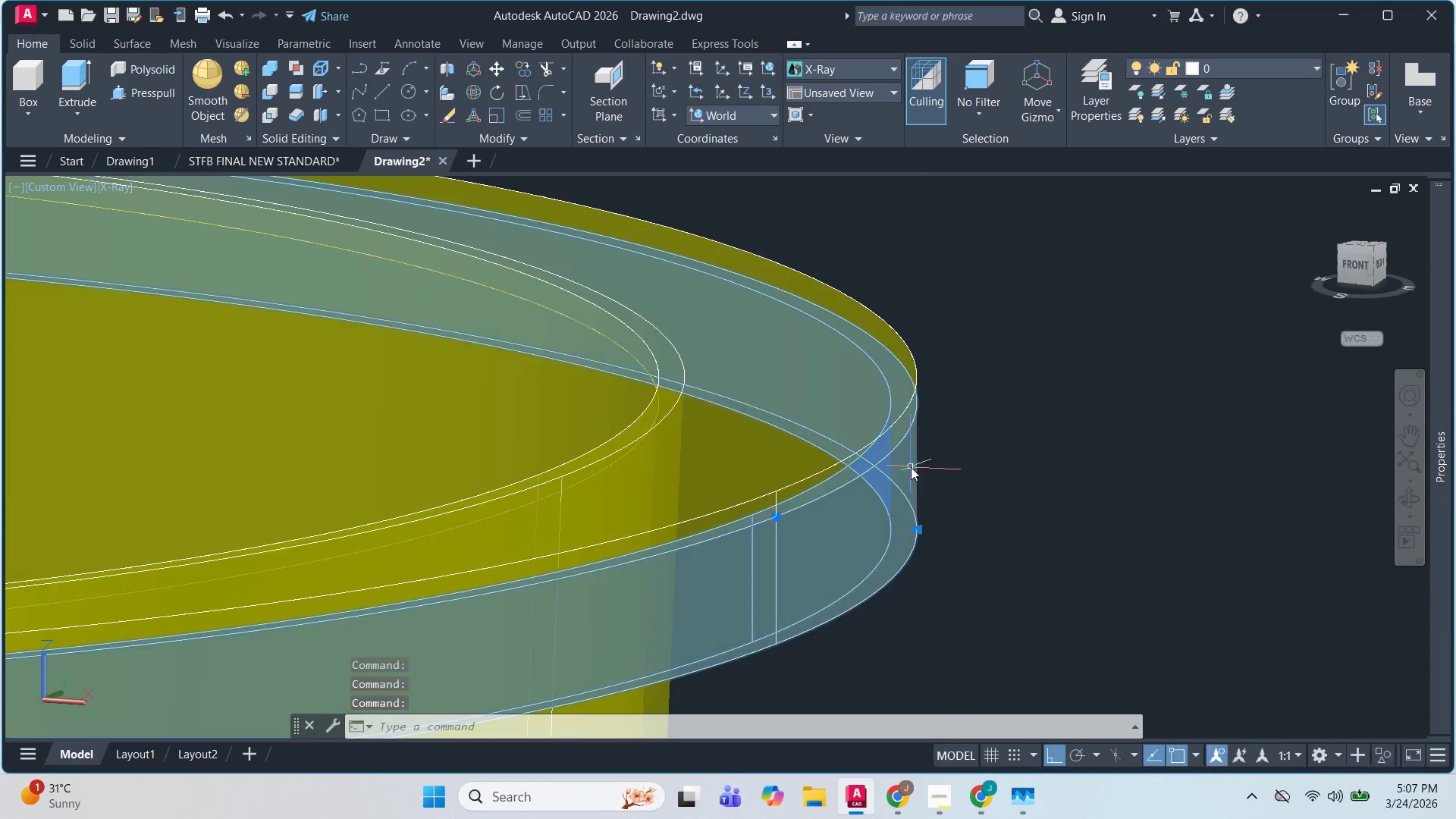 
type(DI )
 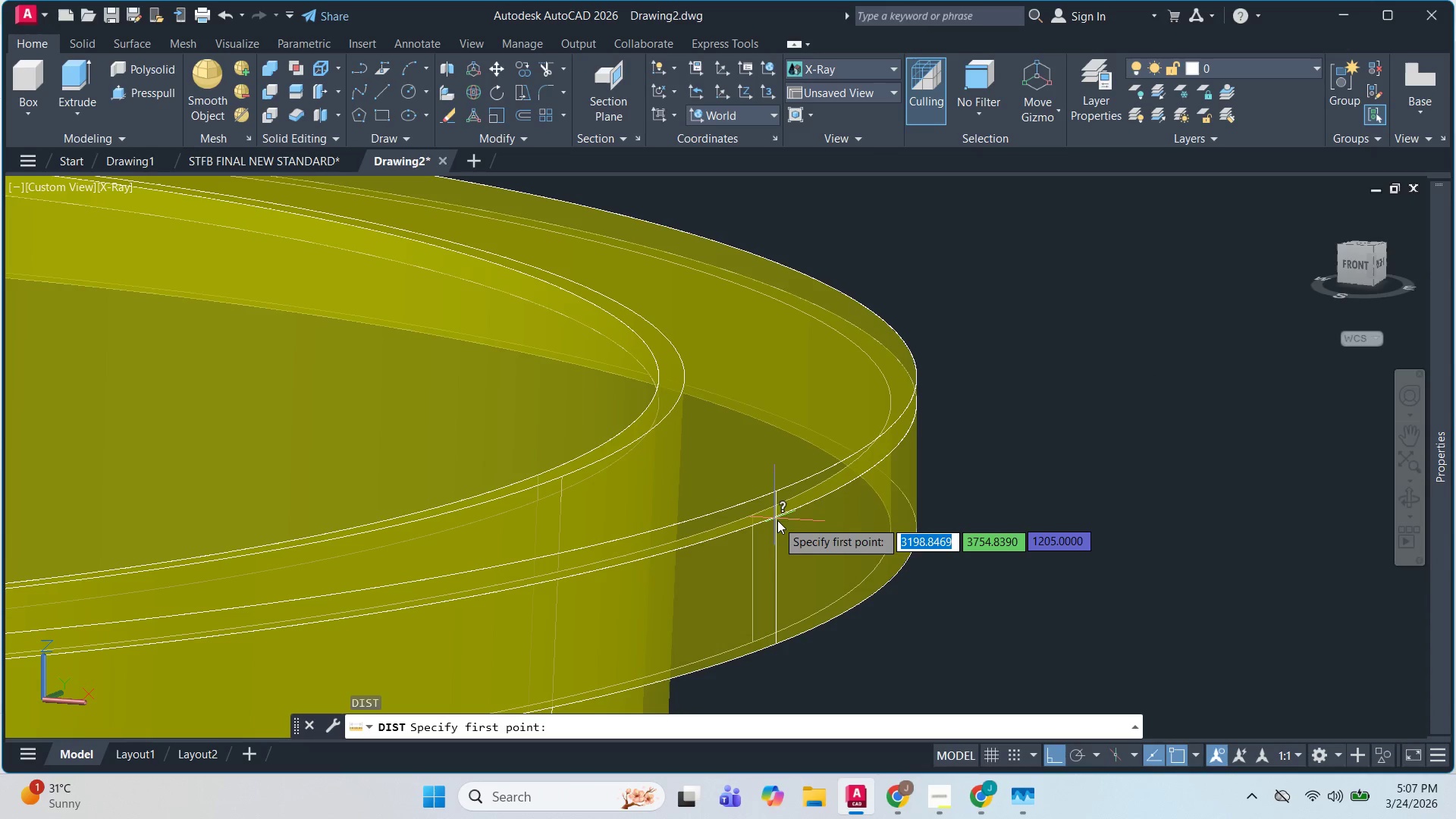 
scroll: coordinate [791, 518], scroll_direction: down, amount: 2.0
 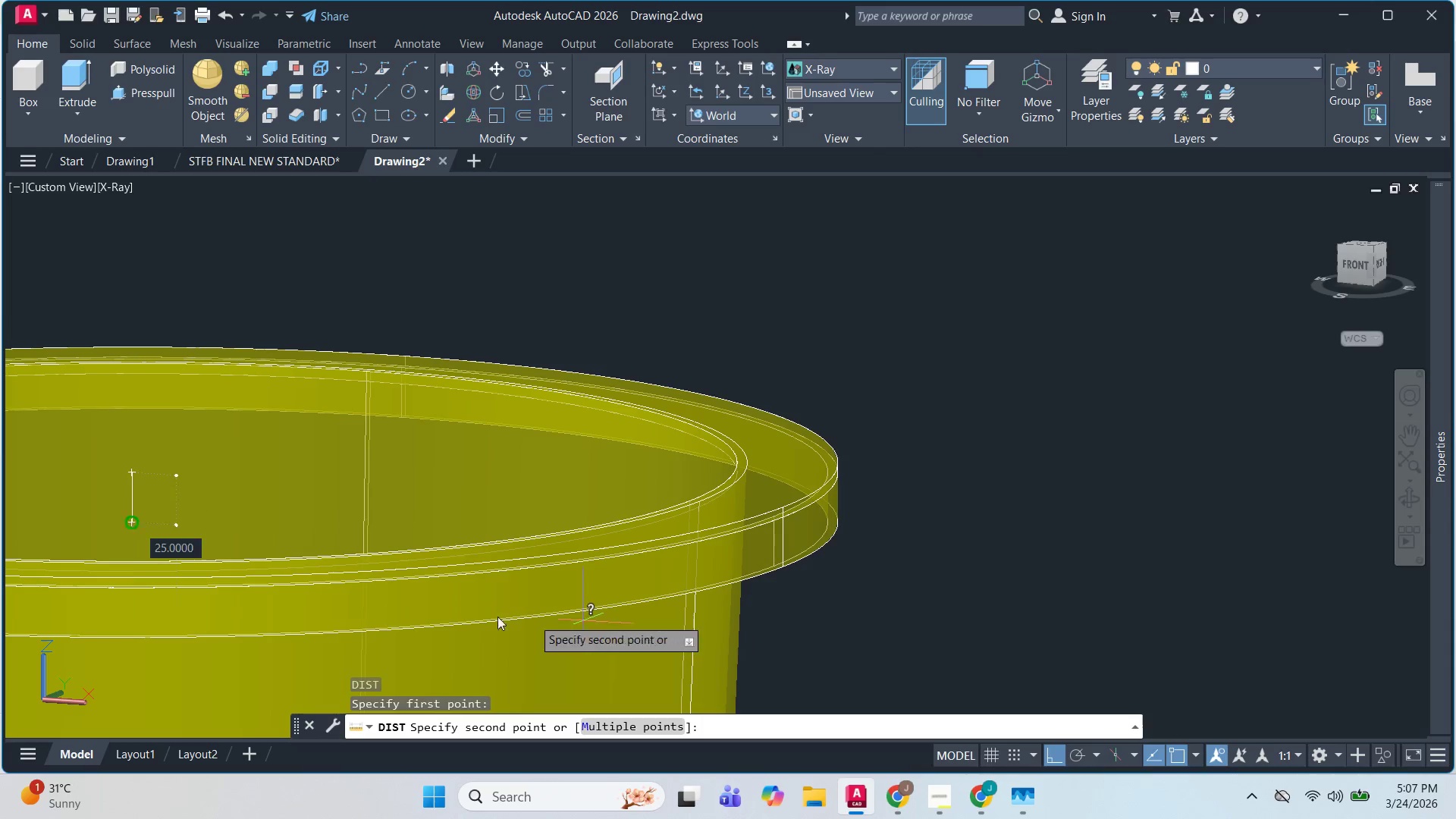 
key(Escape)
 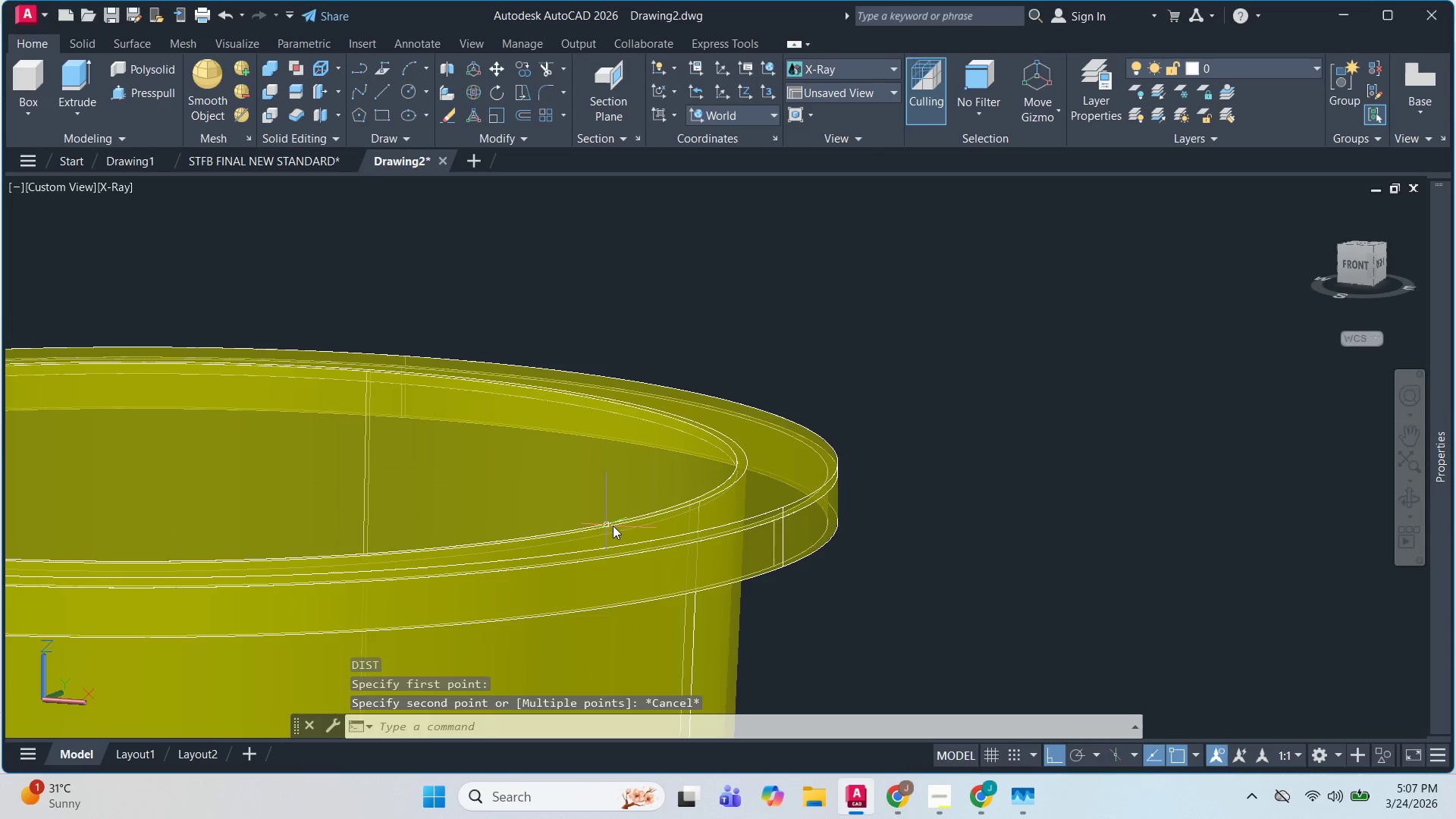 
key(Escape)
 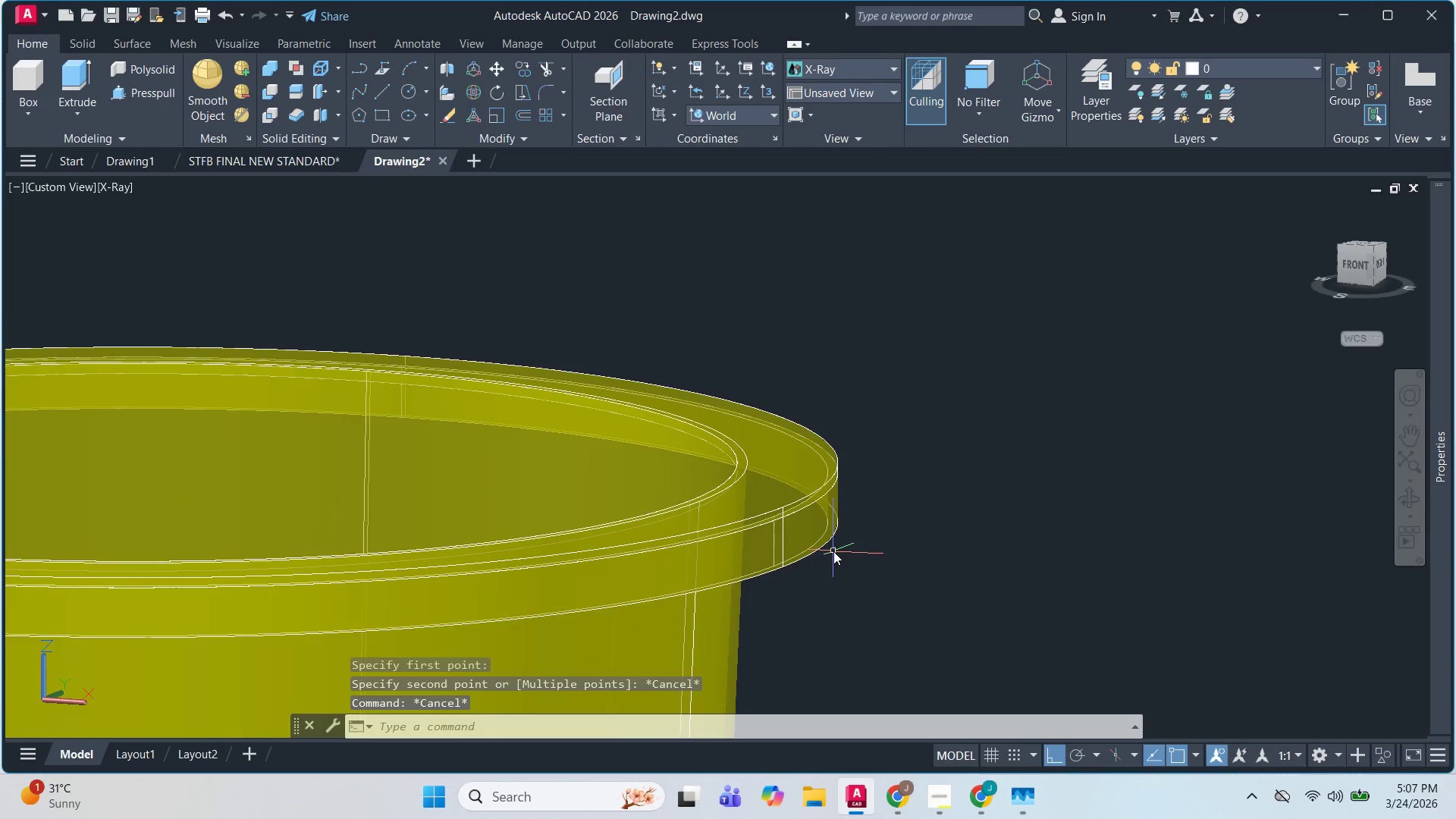 
left_click([827, 543])
 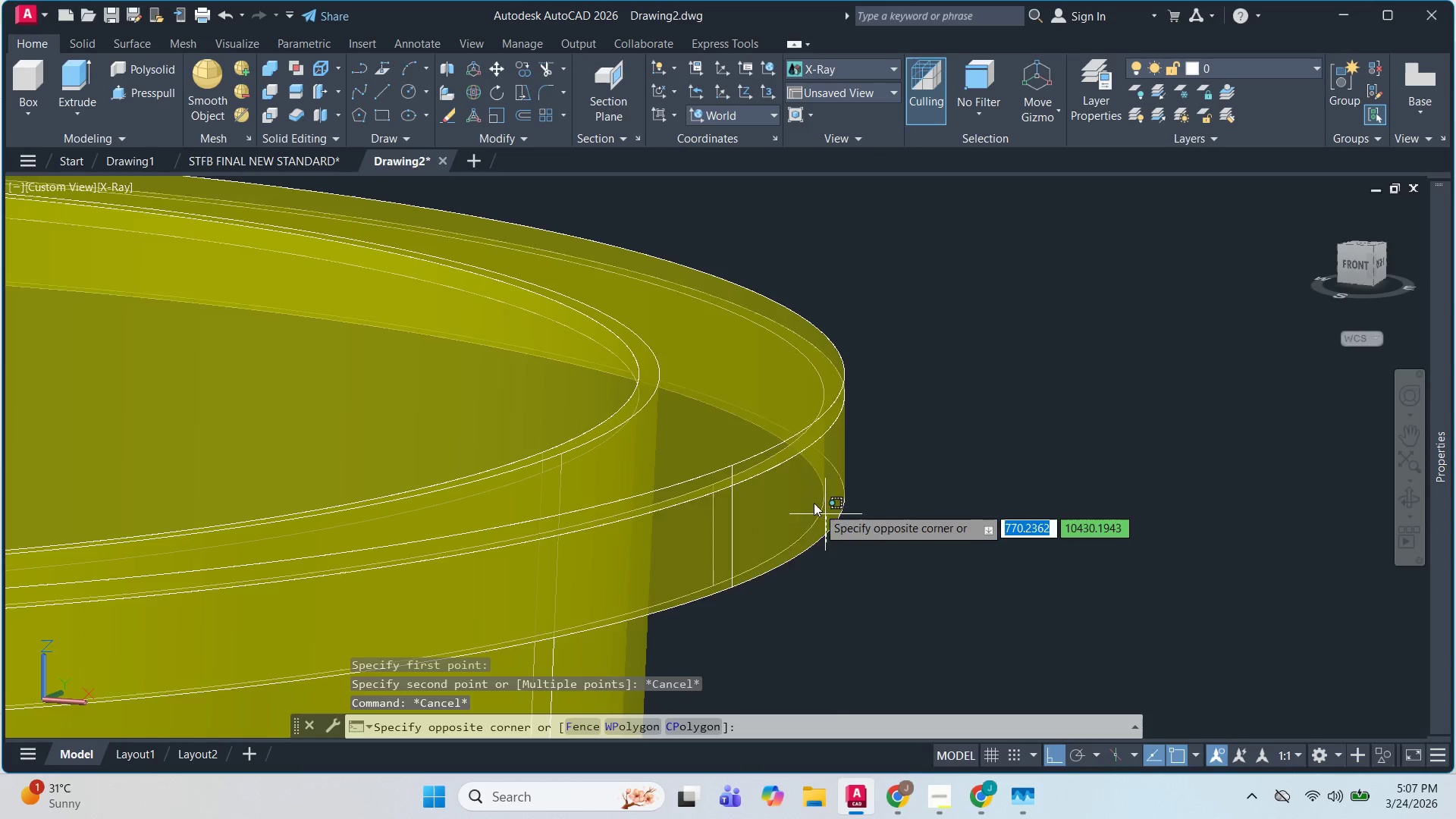 
scroll: coordinate [829, 545], scroll_direction: up, amount: 2.0
 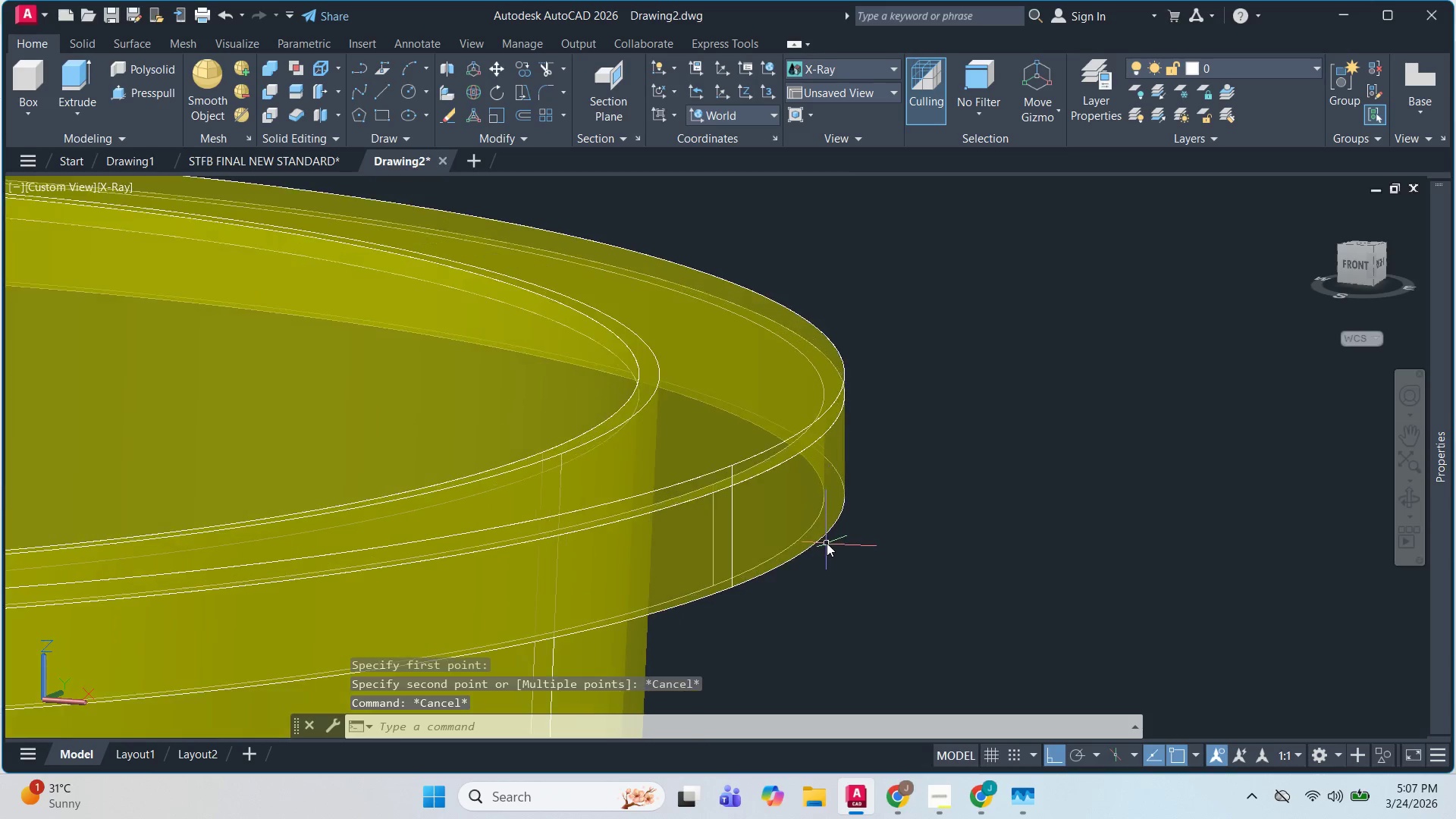 
key(Escape)
 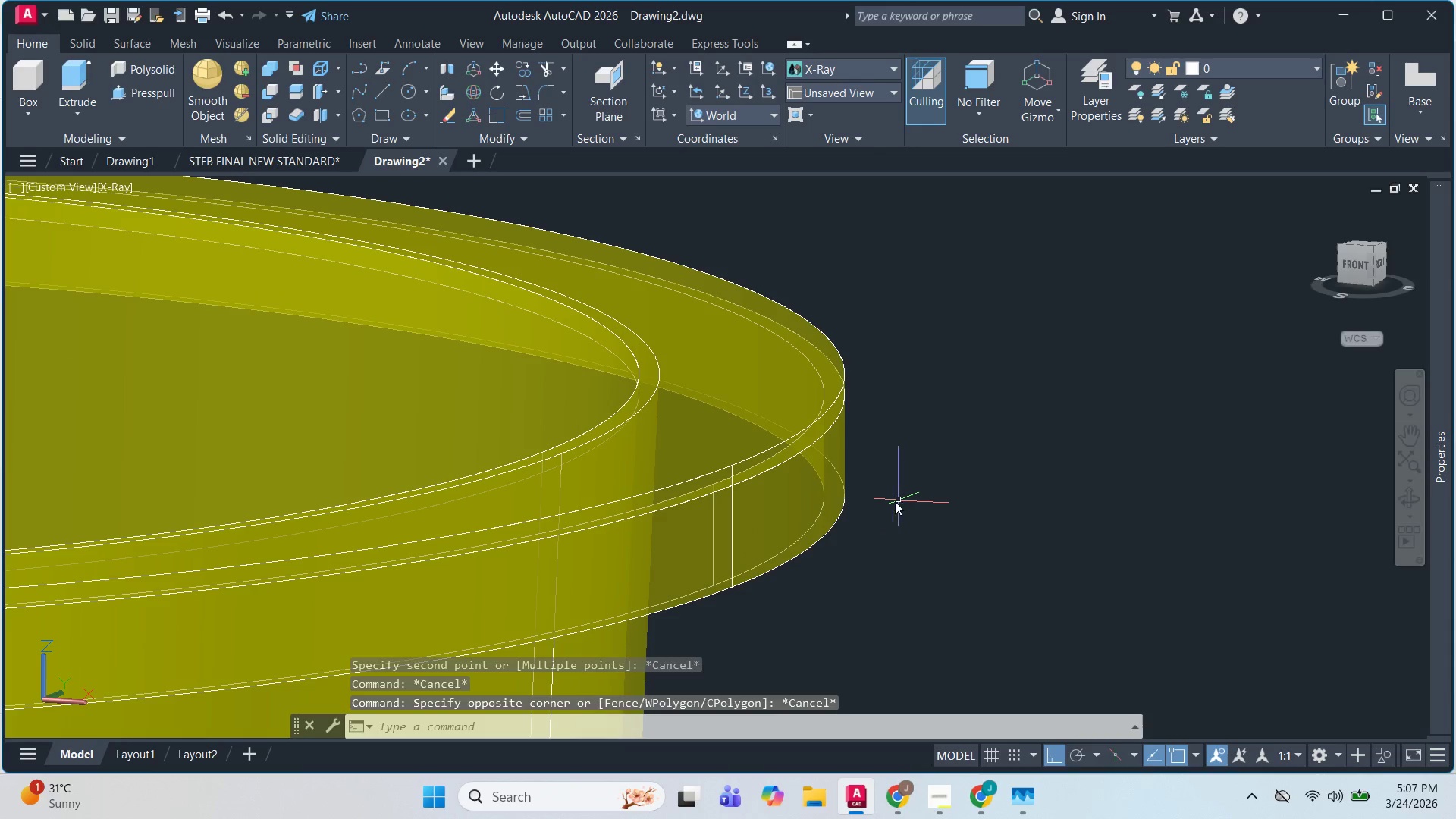 
key(Escape)
 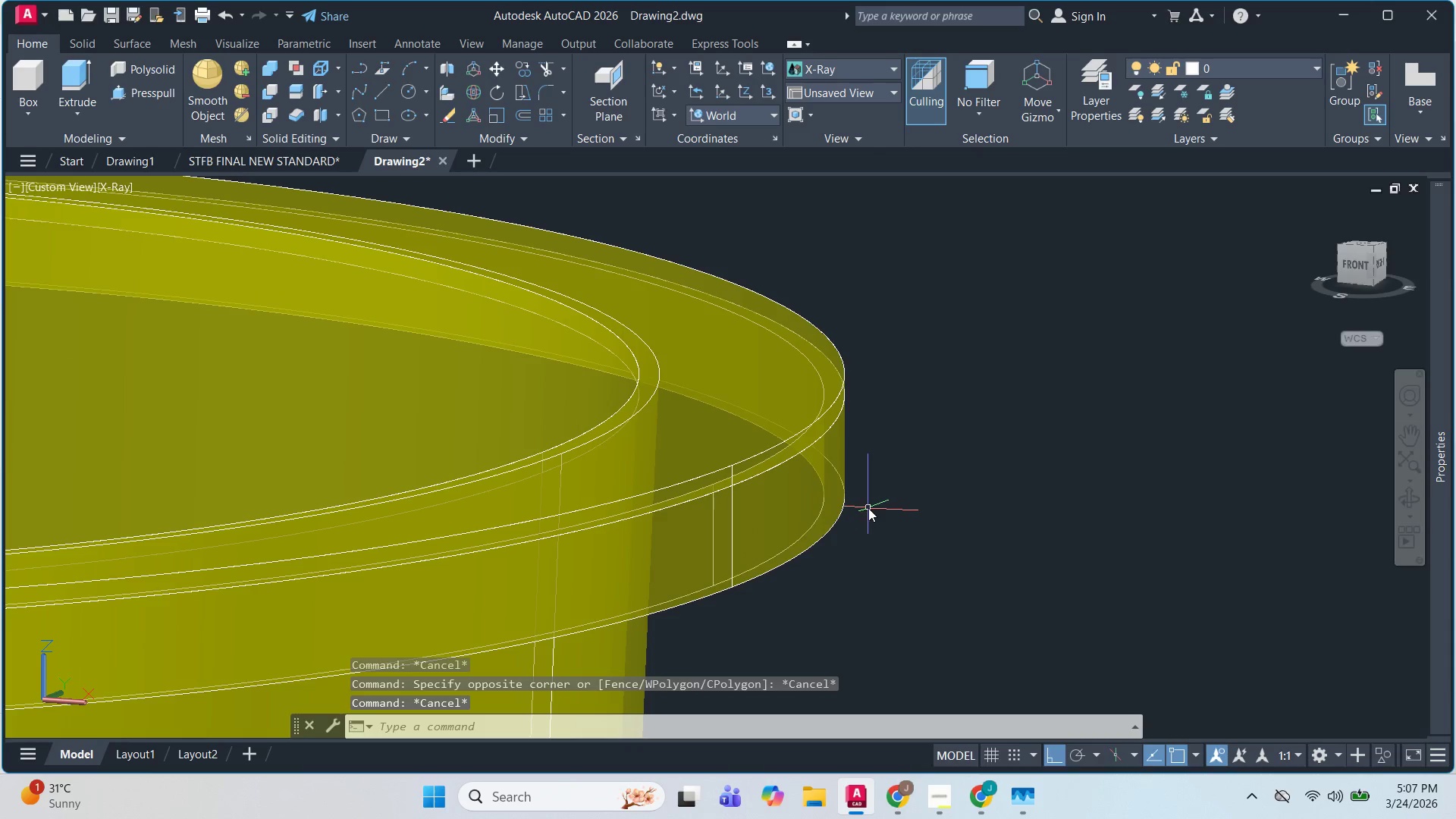 
hold_key(key=ShiftLeft, duration=1.52)
 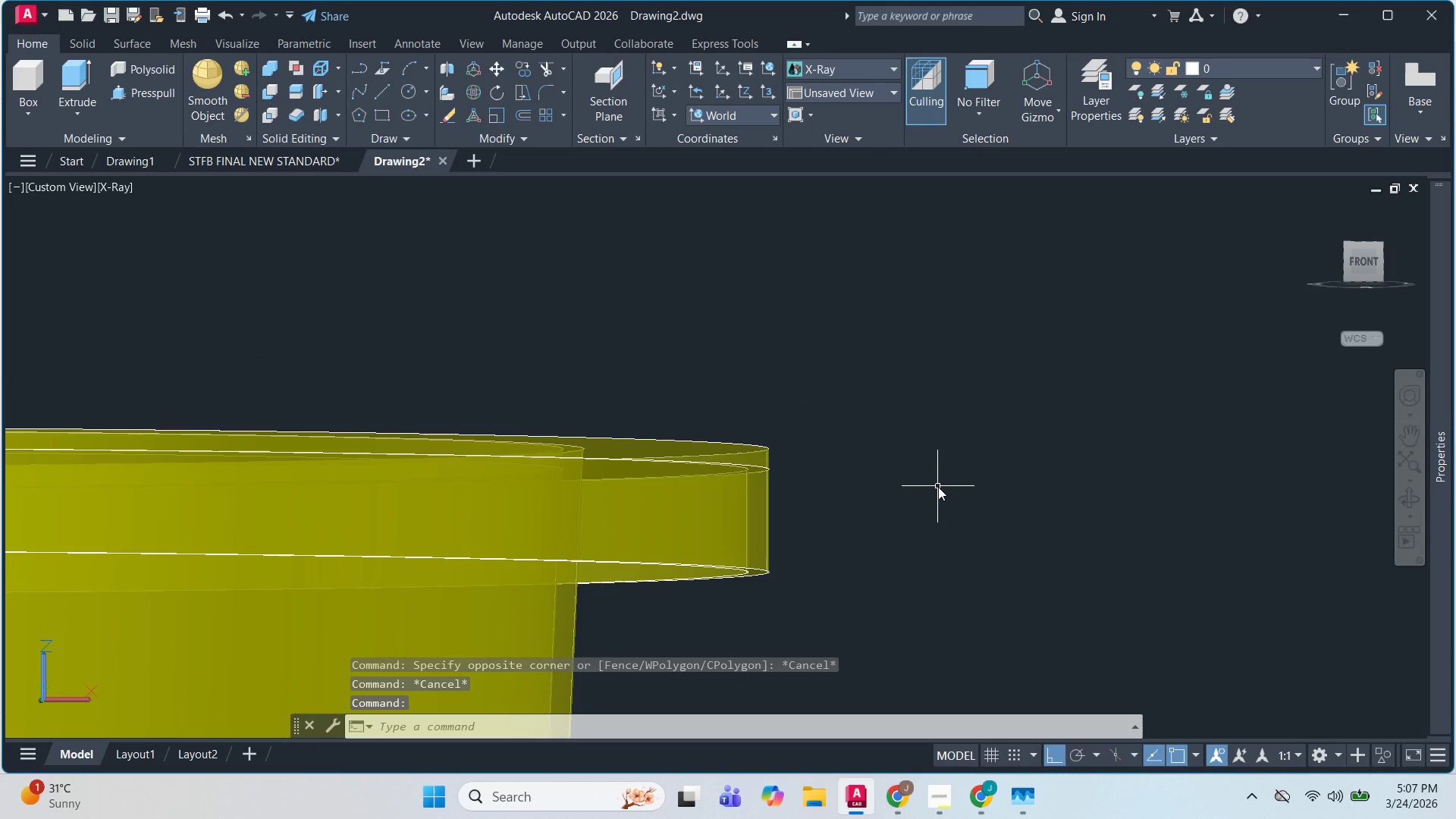 
key(Shift+ShiftLeft)
 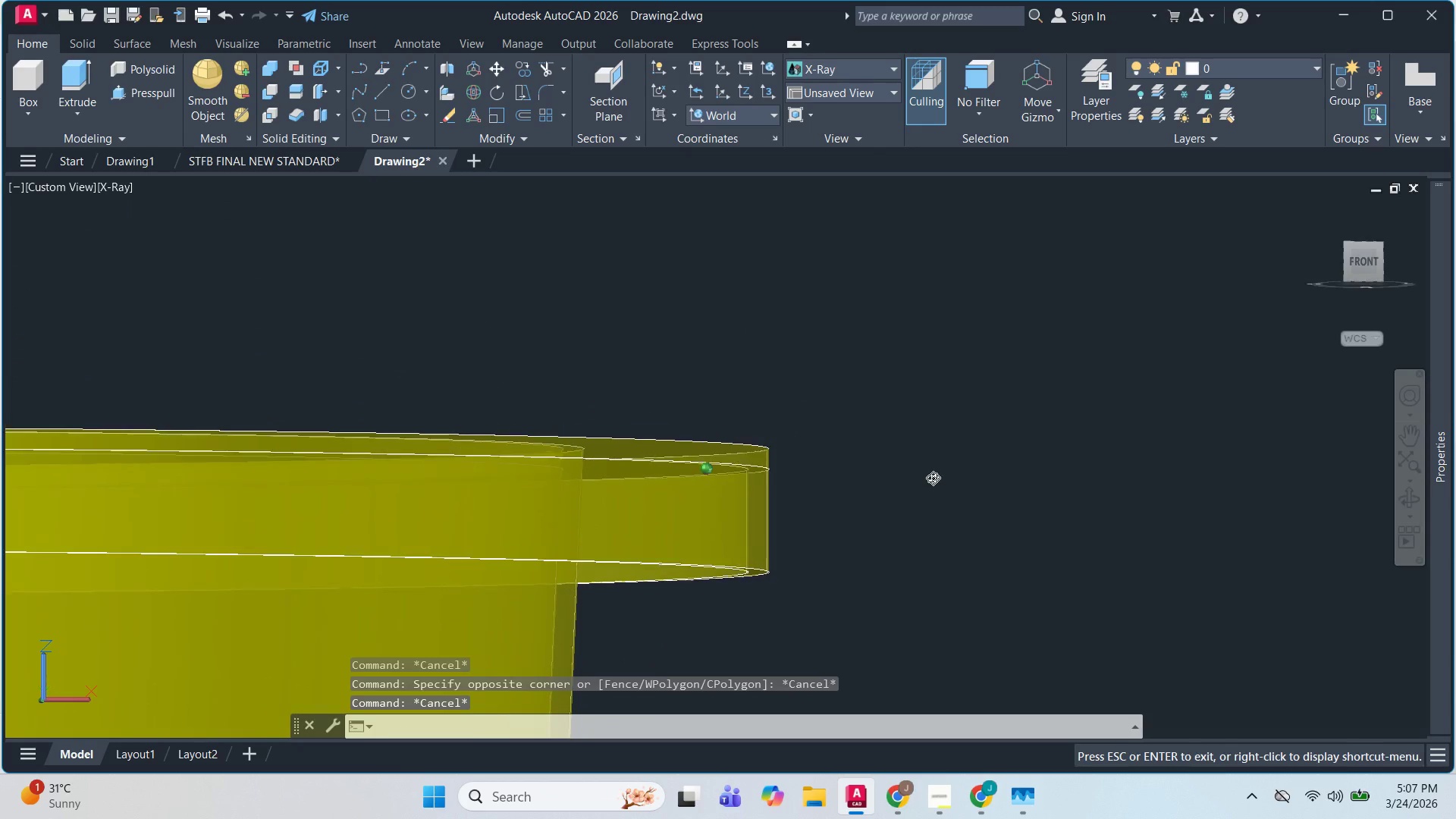 
key(Shift+ShiftLeft)
 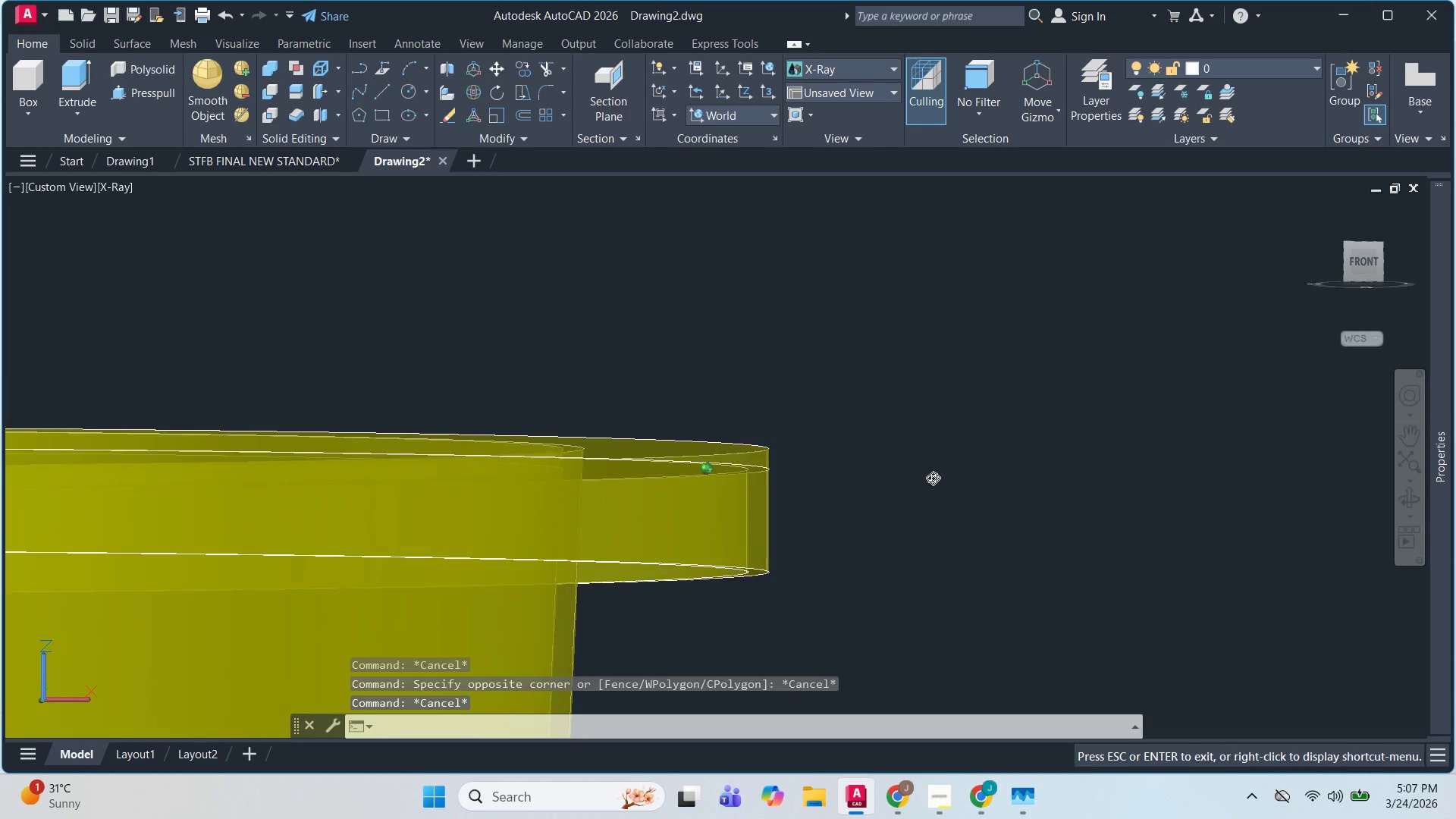 
key(Shift+ShiftLeft)
 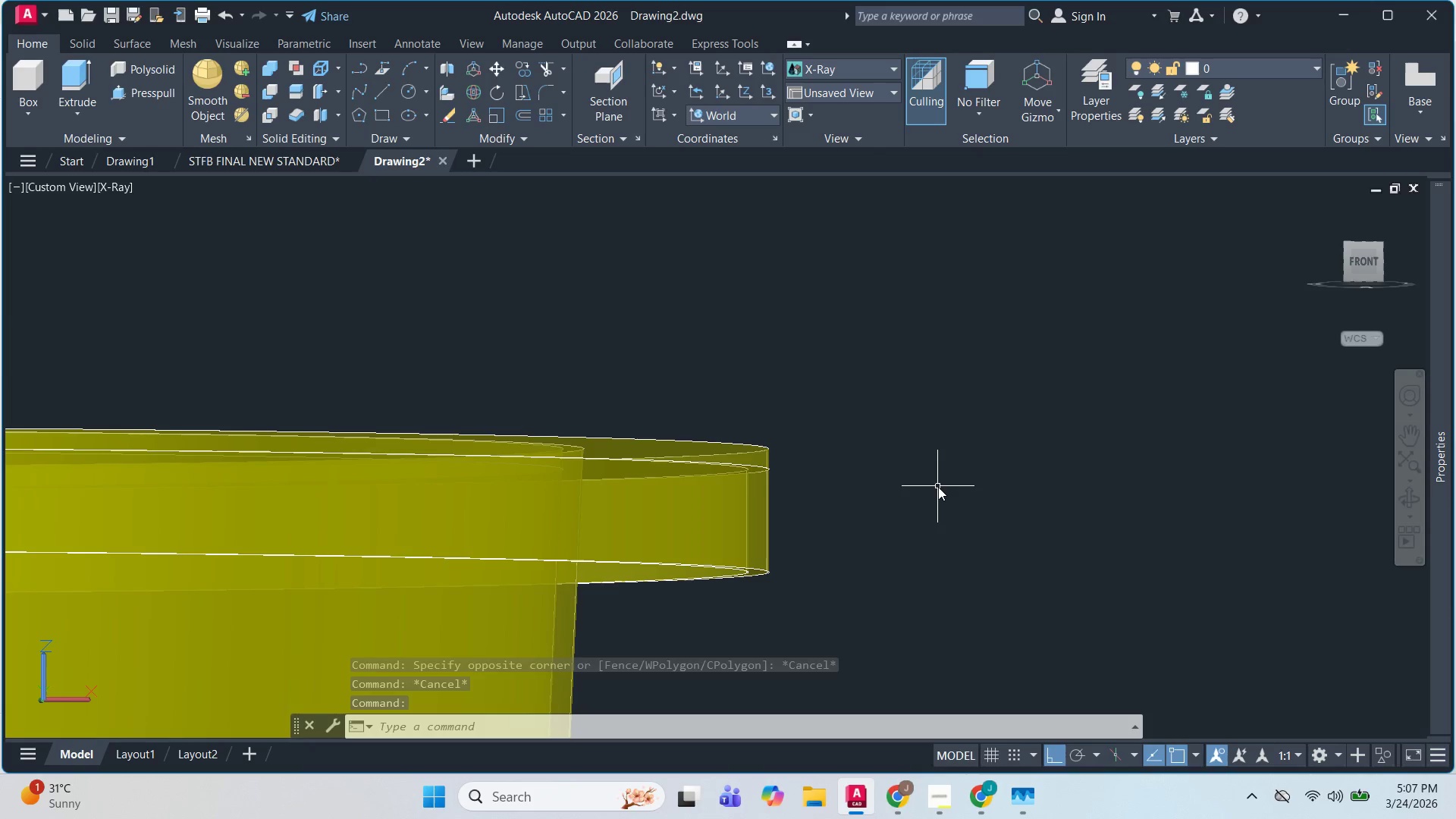 
wait(5.33)
 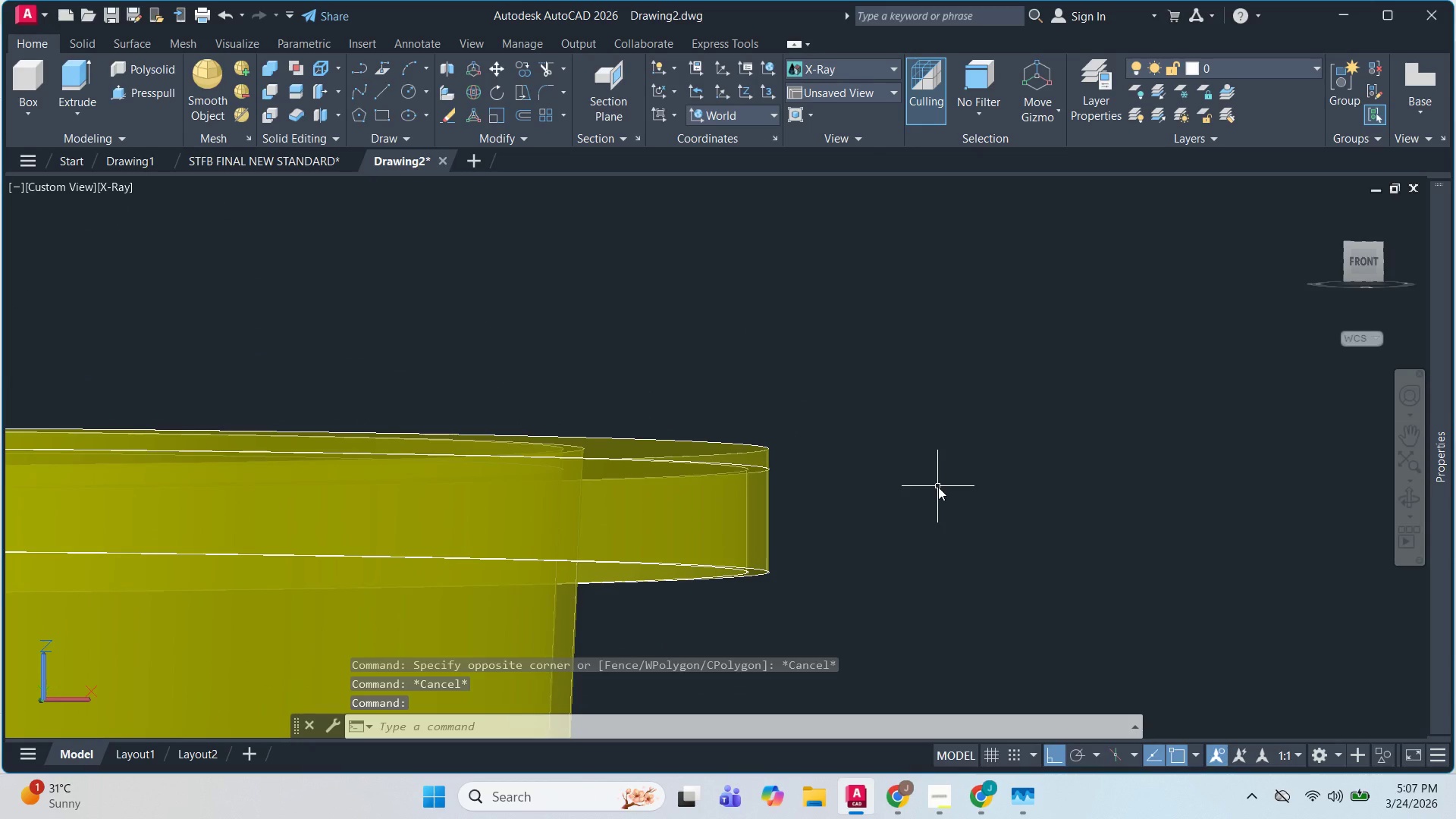 
scroll: coordinate [878, 491], scroll_direction: down, amount: 2.0
 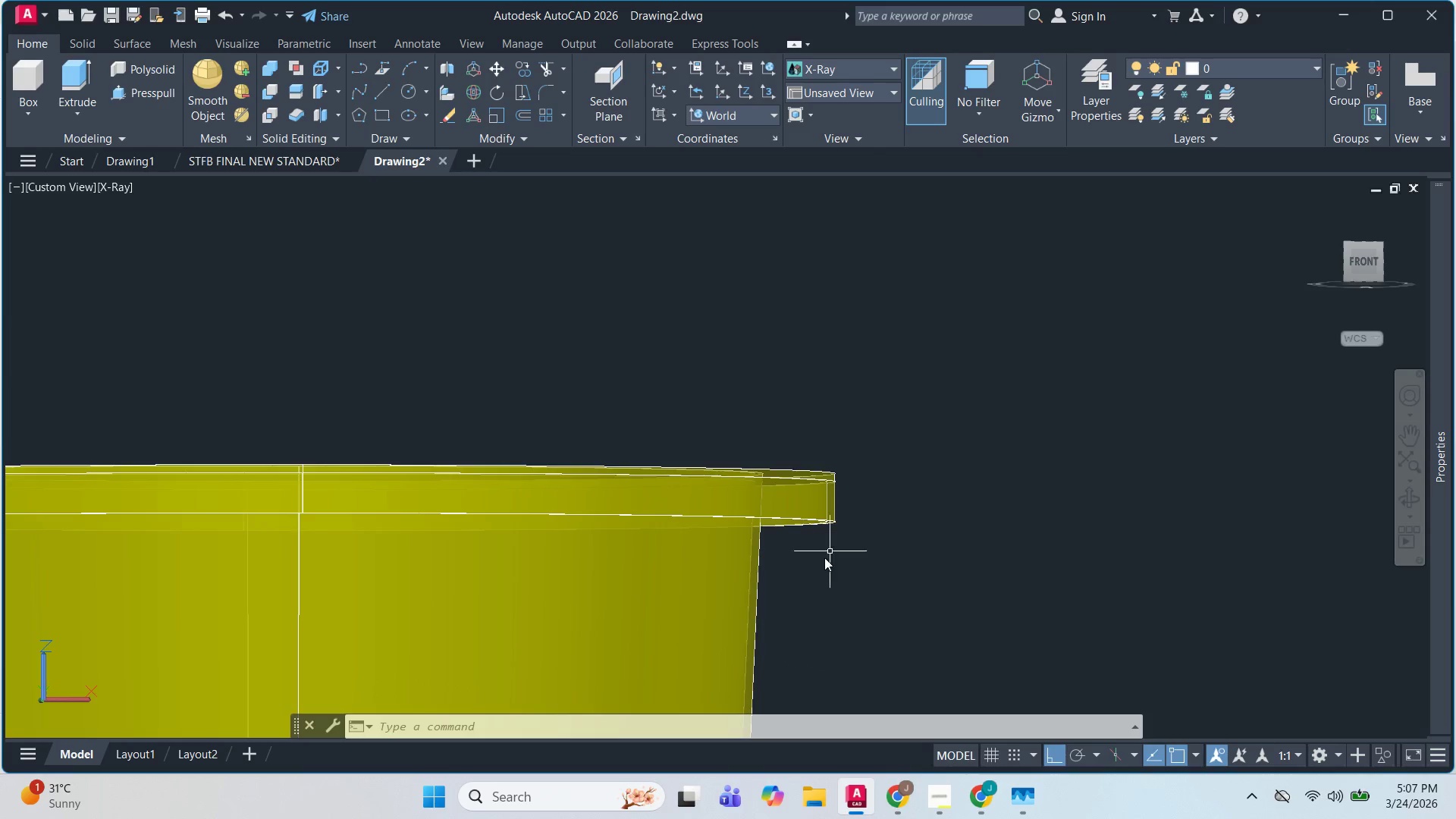 
scroll: coordinate [846, 515], scroll_direction: up, amount: 5.0
 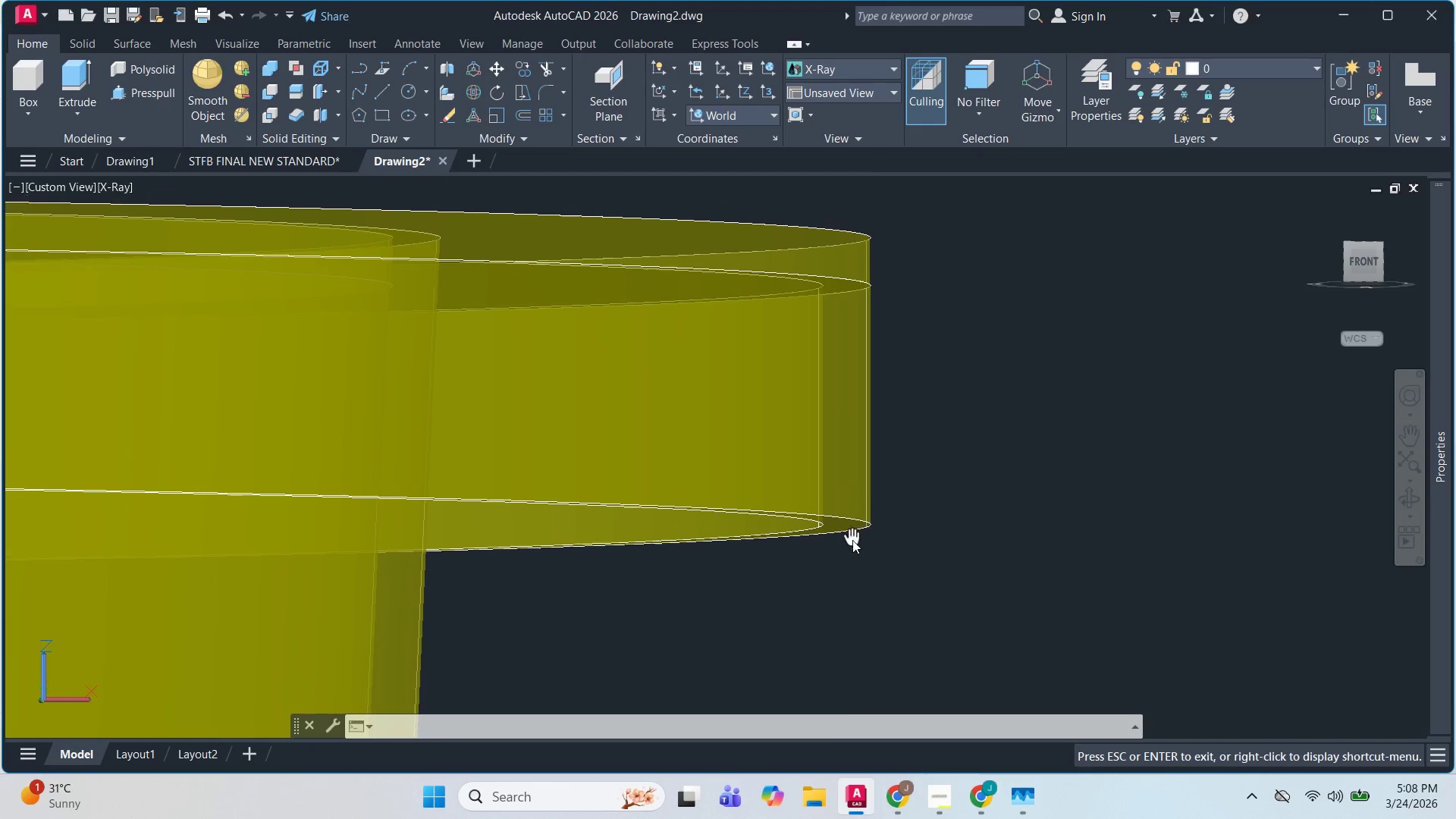 
key(Unknown)
 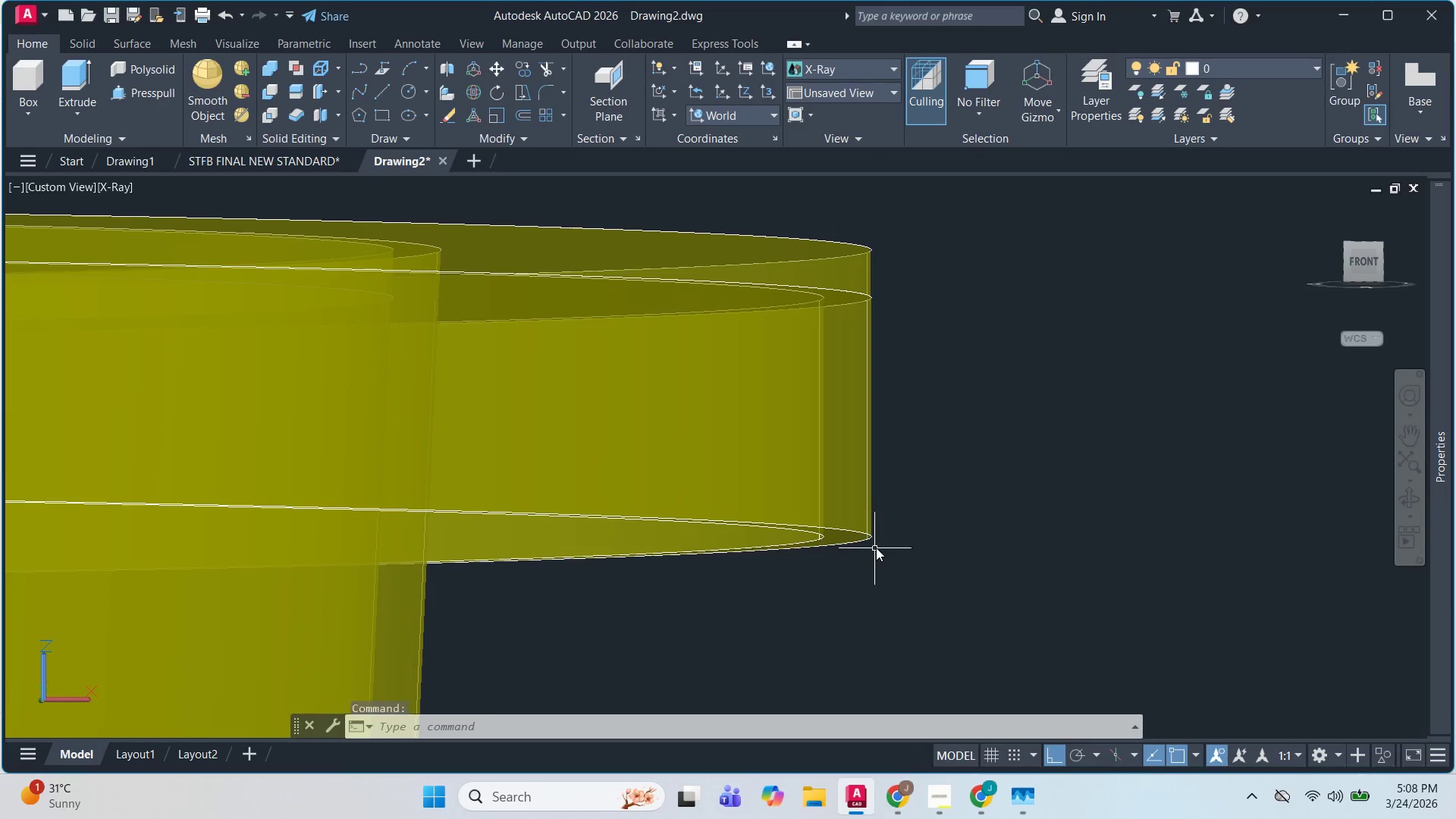 
hold_key(key=ShiftLeft, duration=1.51)
 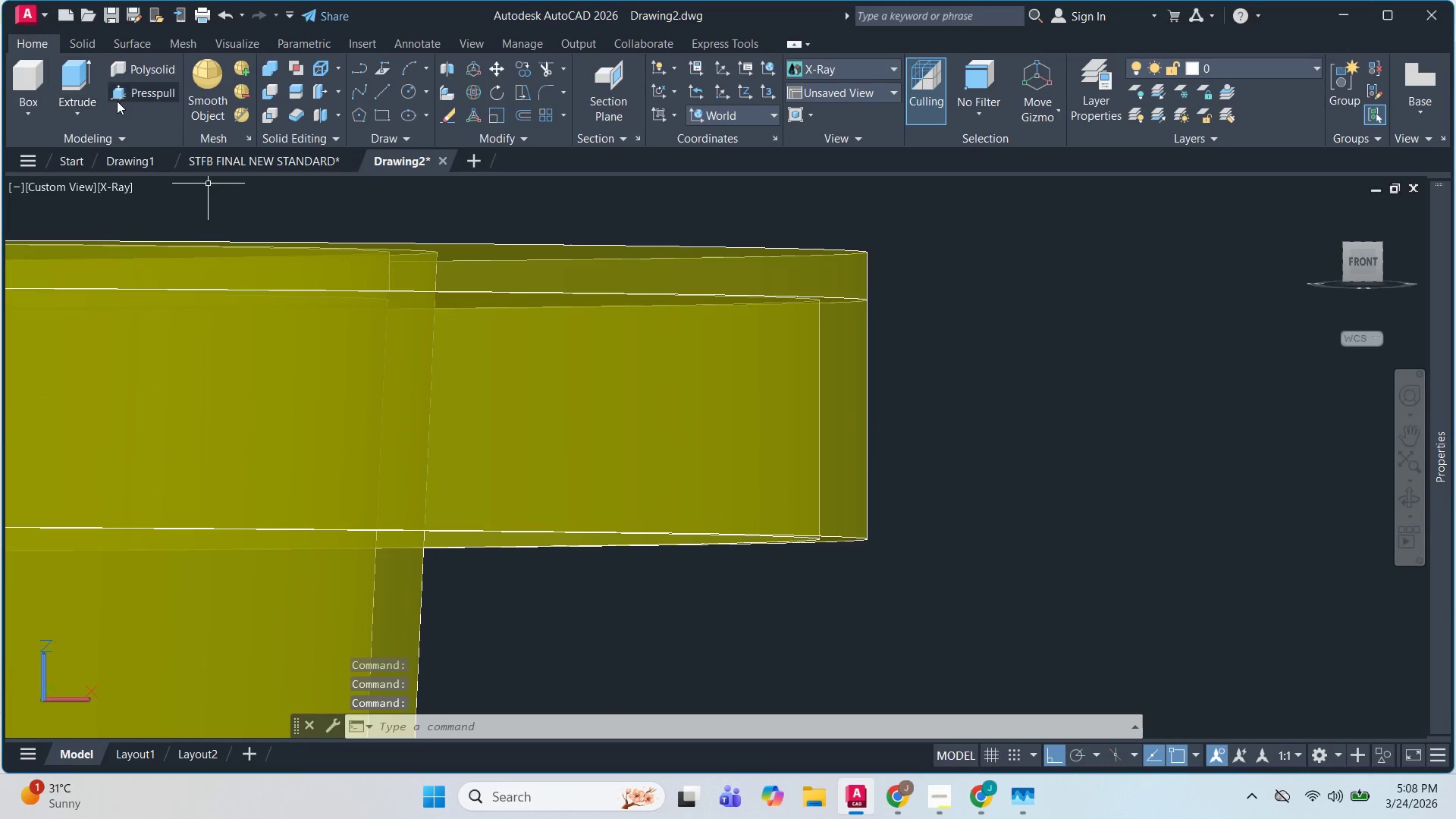 
left_click([132, 98])
 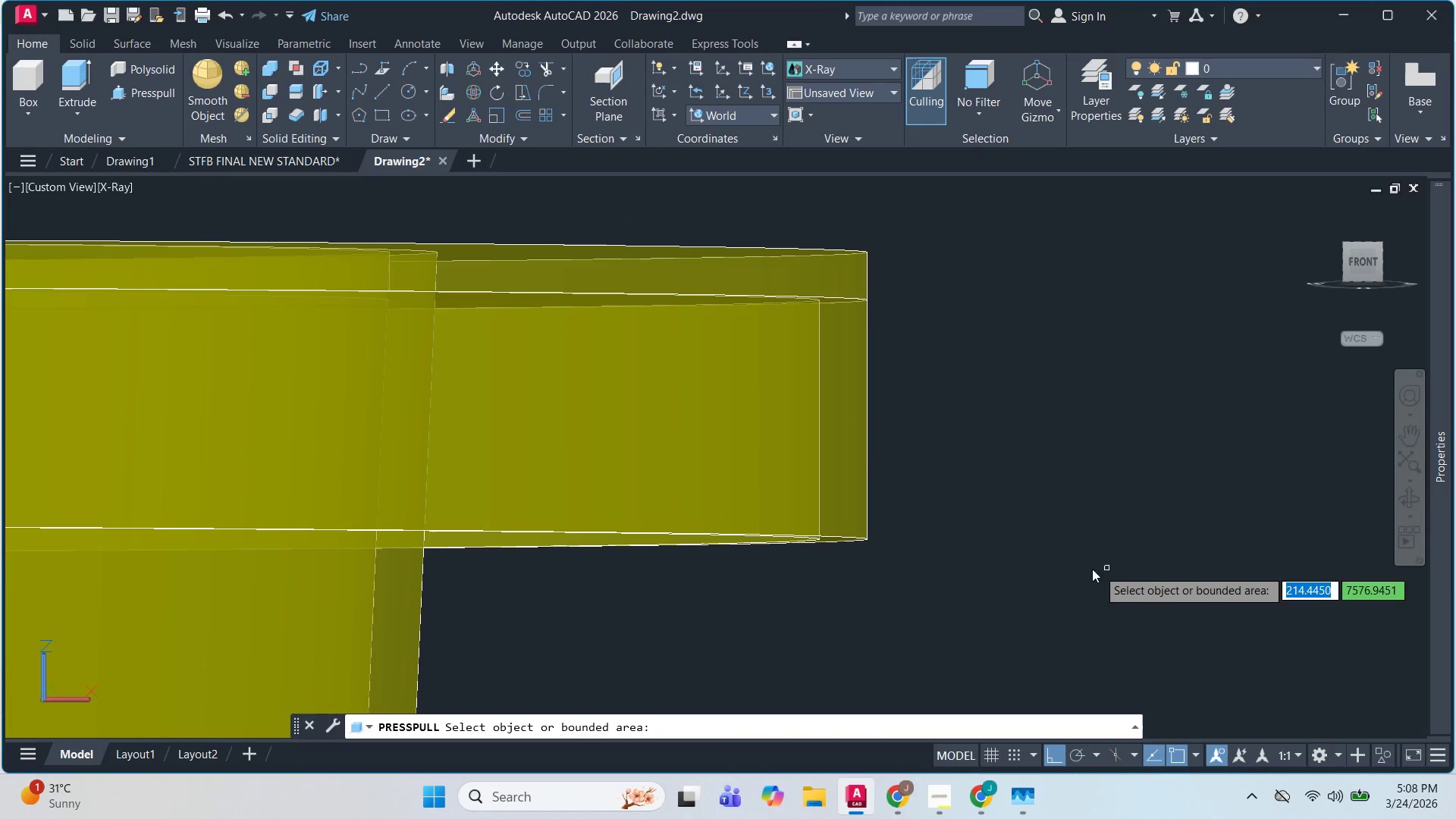 
hold_key(key=ShiftLeft, duration=0.52)
 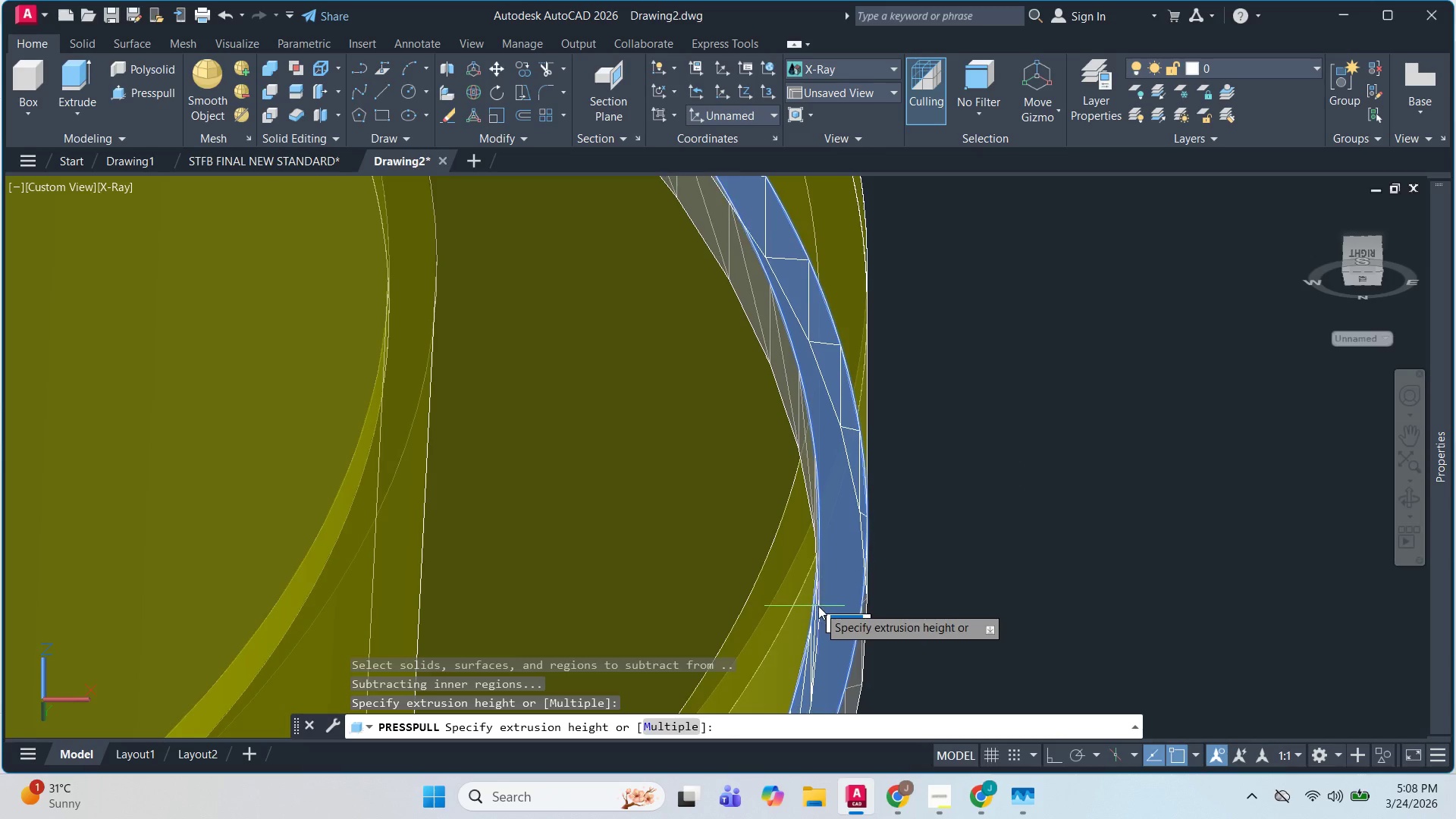 
hold_key(key=ShiftLeft, duration=0.66)
 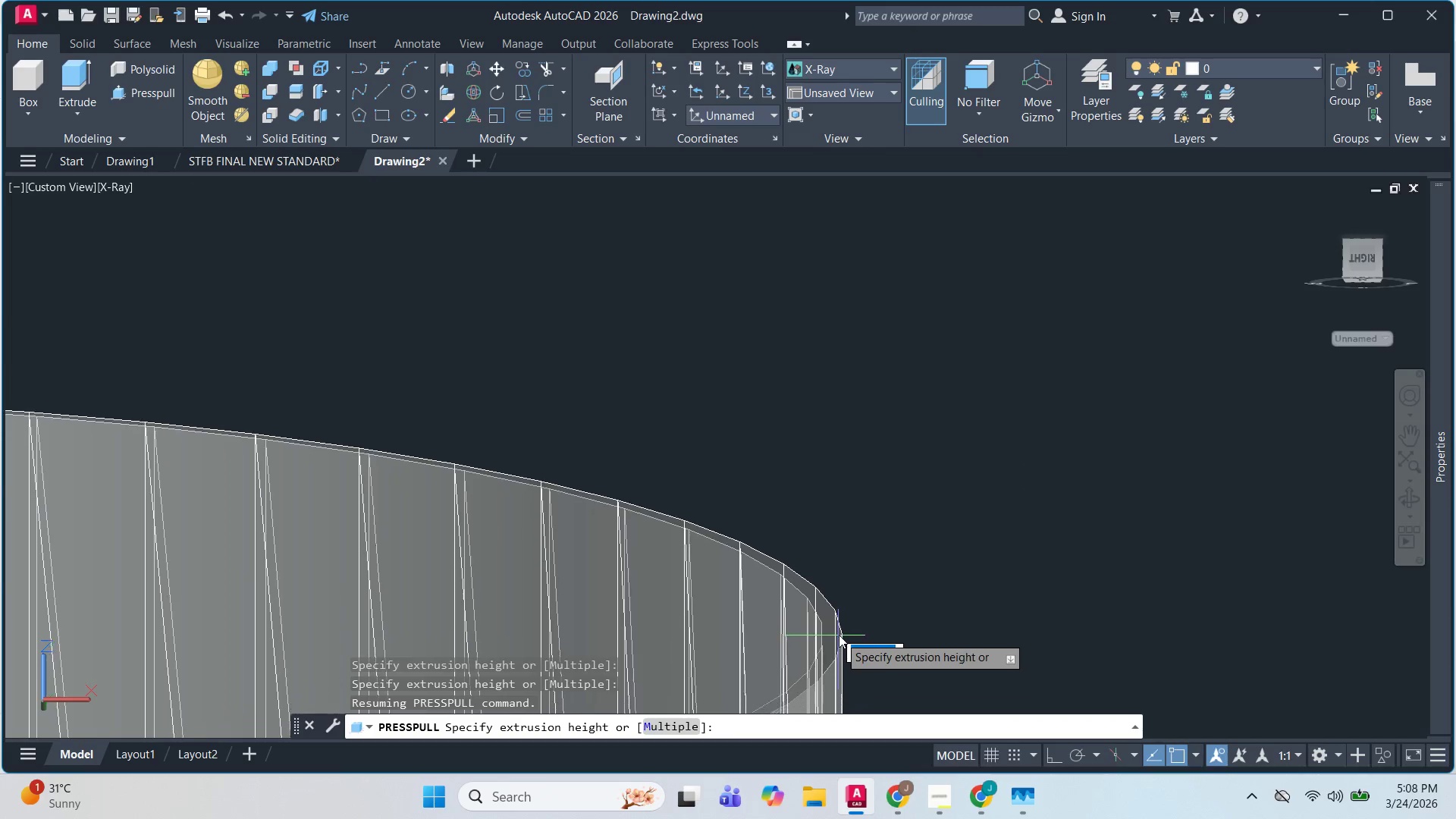 
scroll: coordinate [827, 613], scroll_direction: down, amount: 2.0
 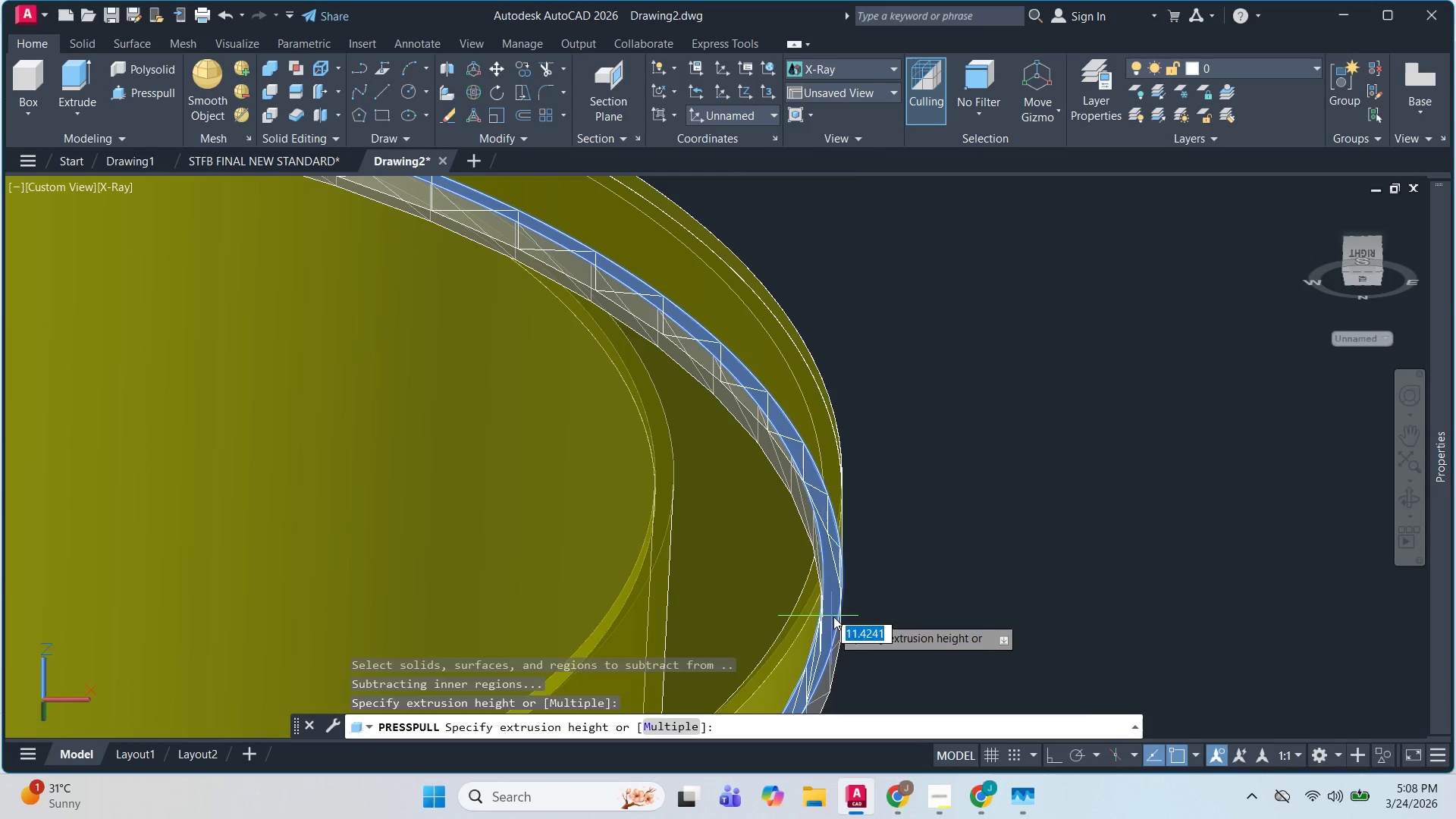 
scroll: coordinate [855, 629], scroll_direction: none, amount: 0.0
 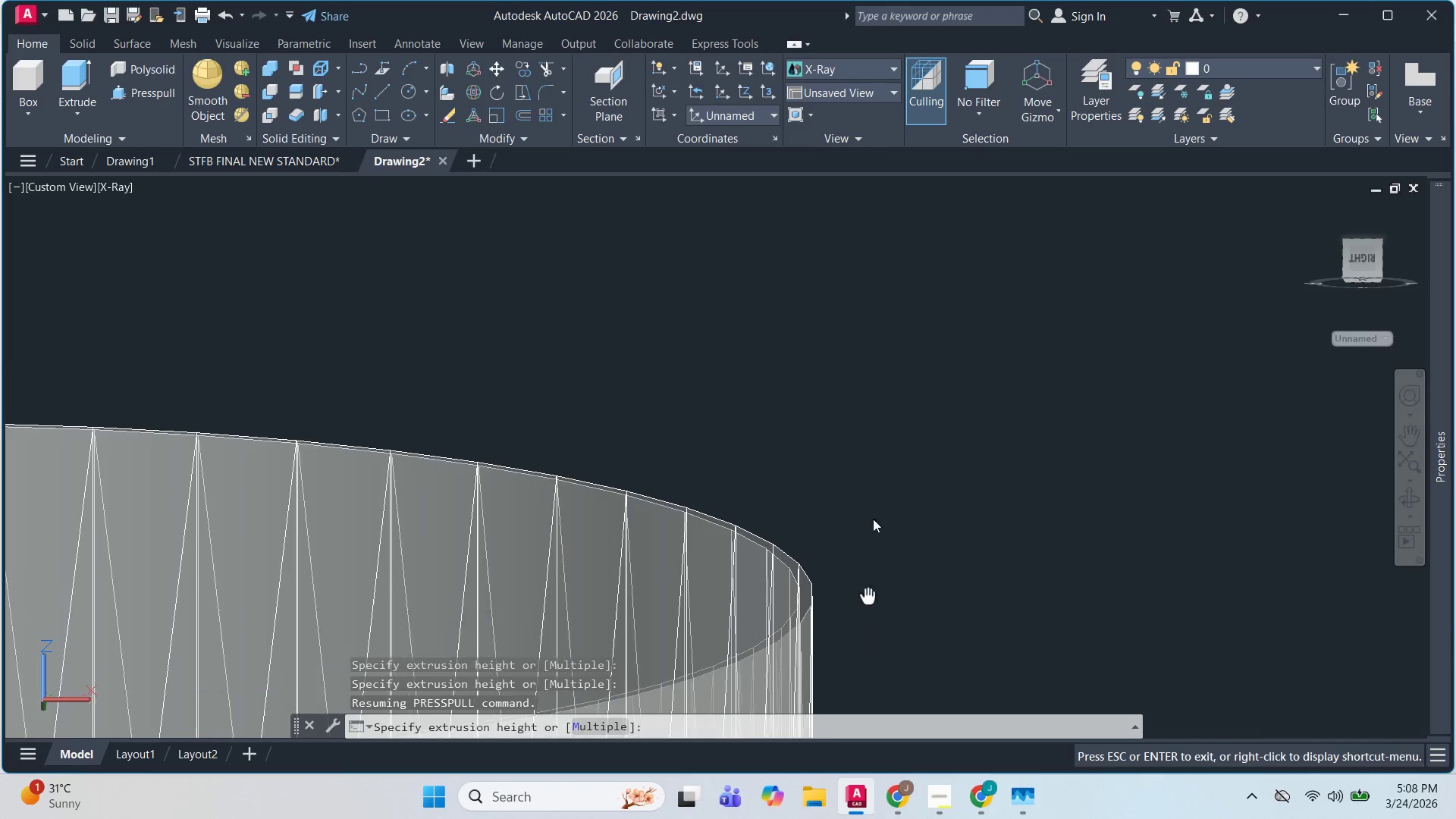 
scroll: coordinate [888, 406], scroll_direction: down, amount: 3.0
 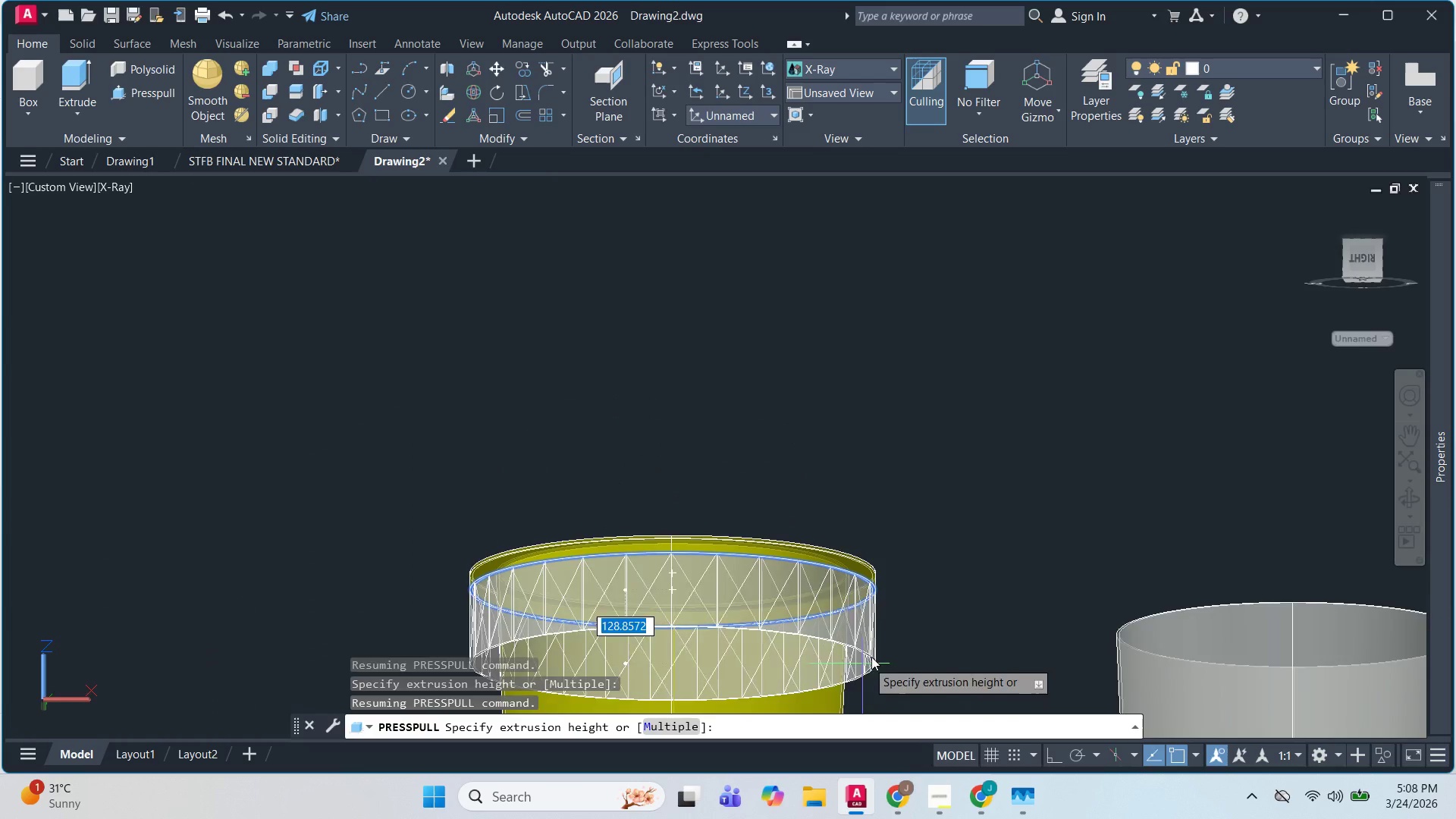 
scroll: coordinate [894, 637], scroll_direction: up, amount: 2.0
 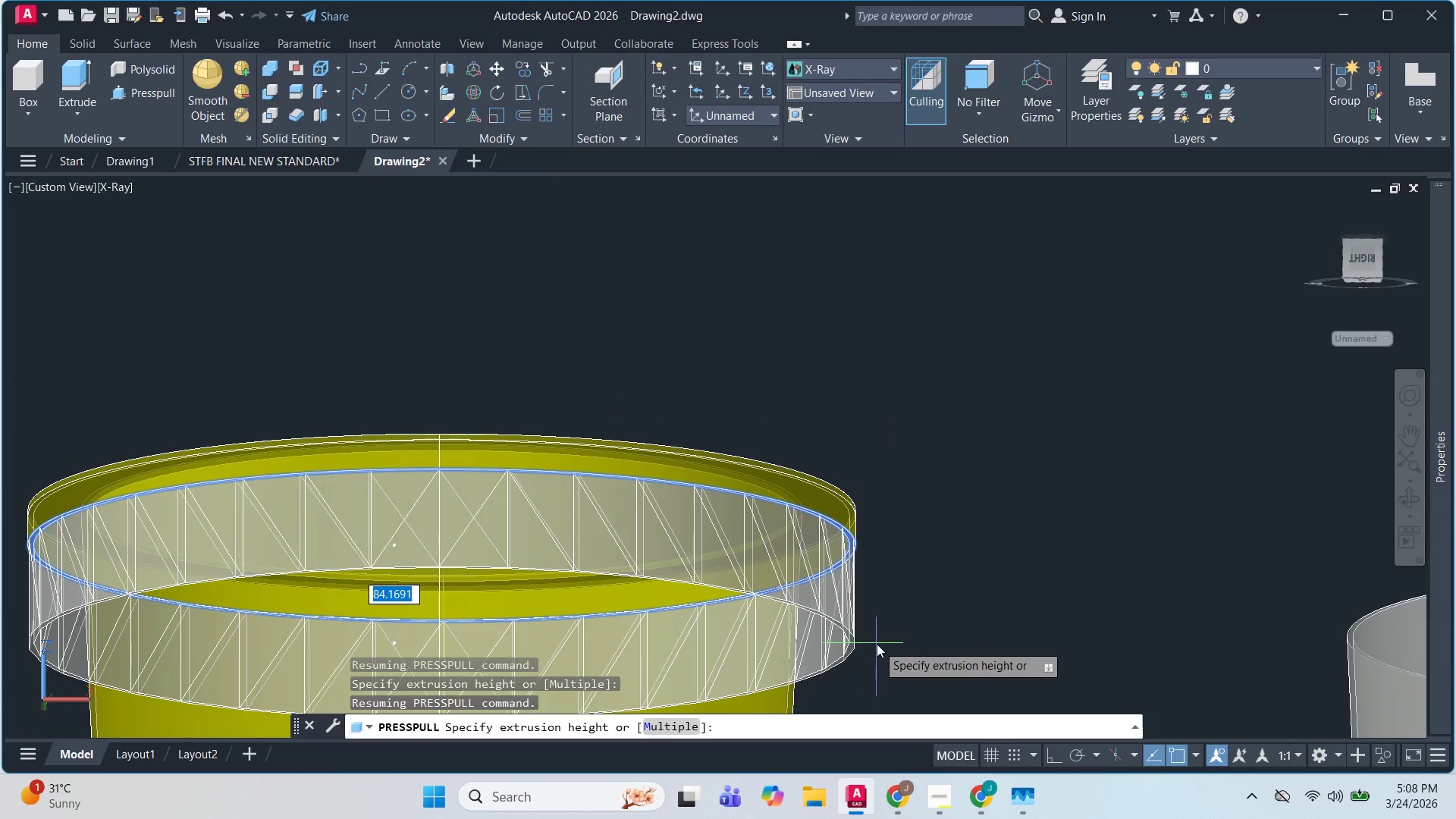 
key(Numpad1)
 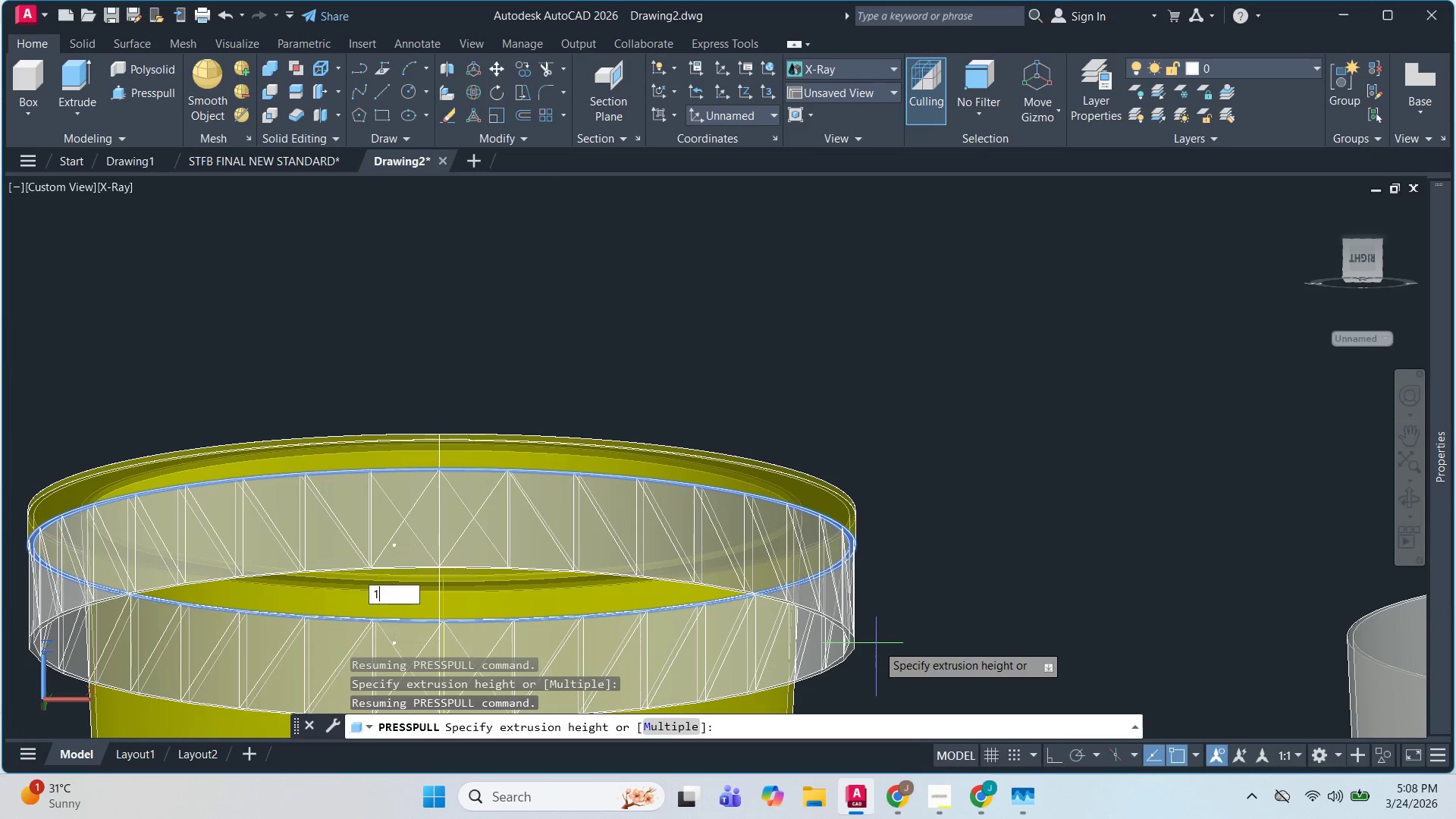 
key(Numpad0)
 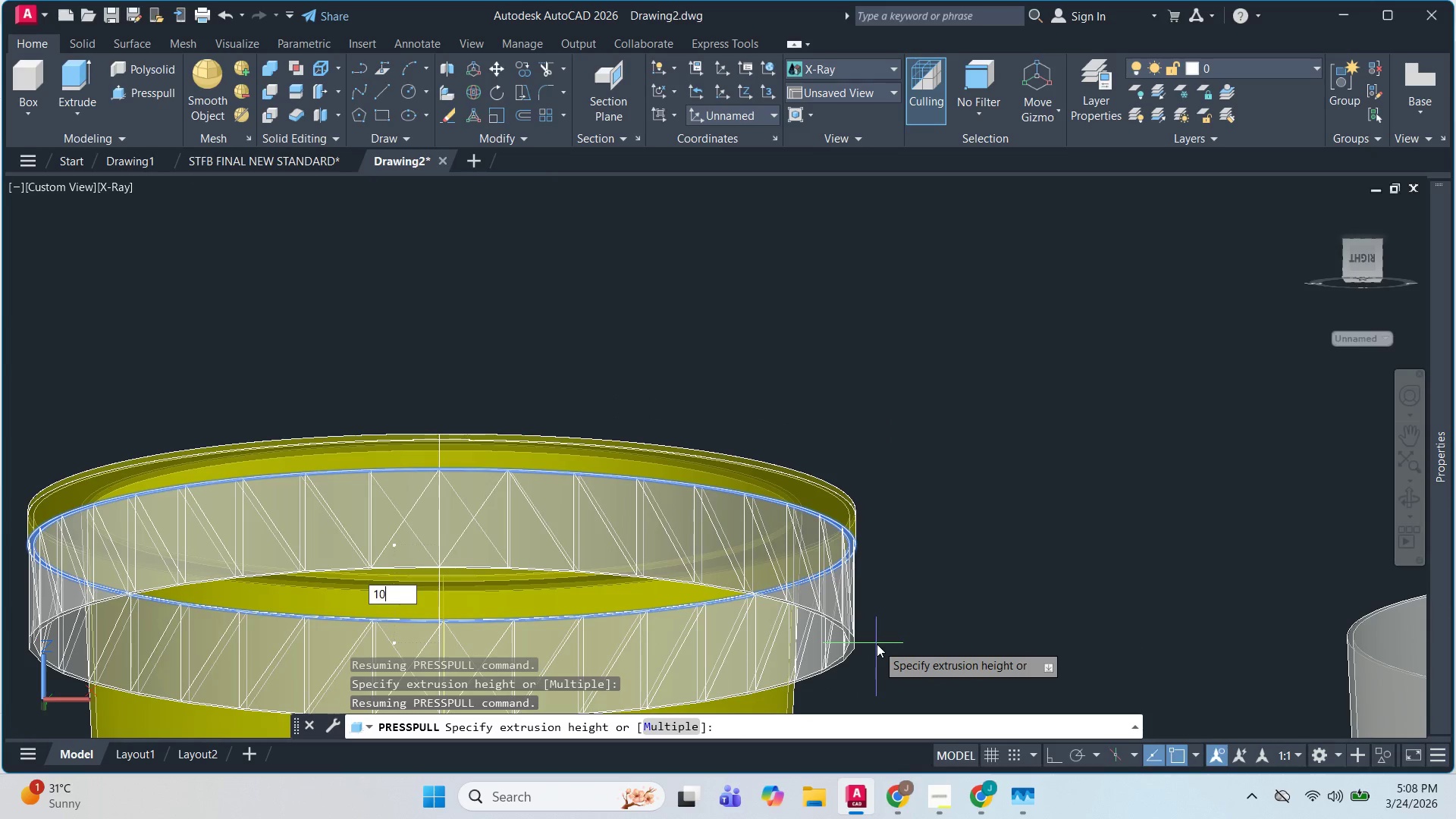 
key(NumpadEnter)
 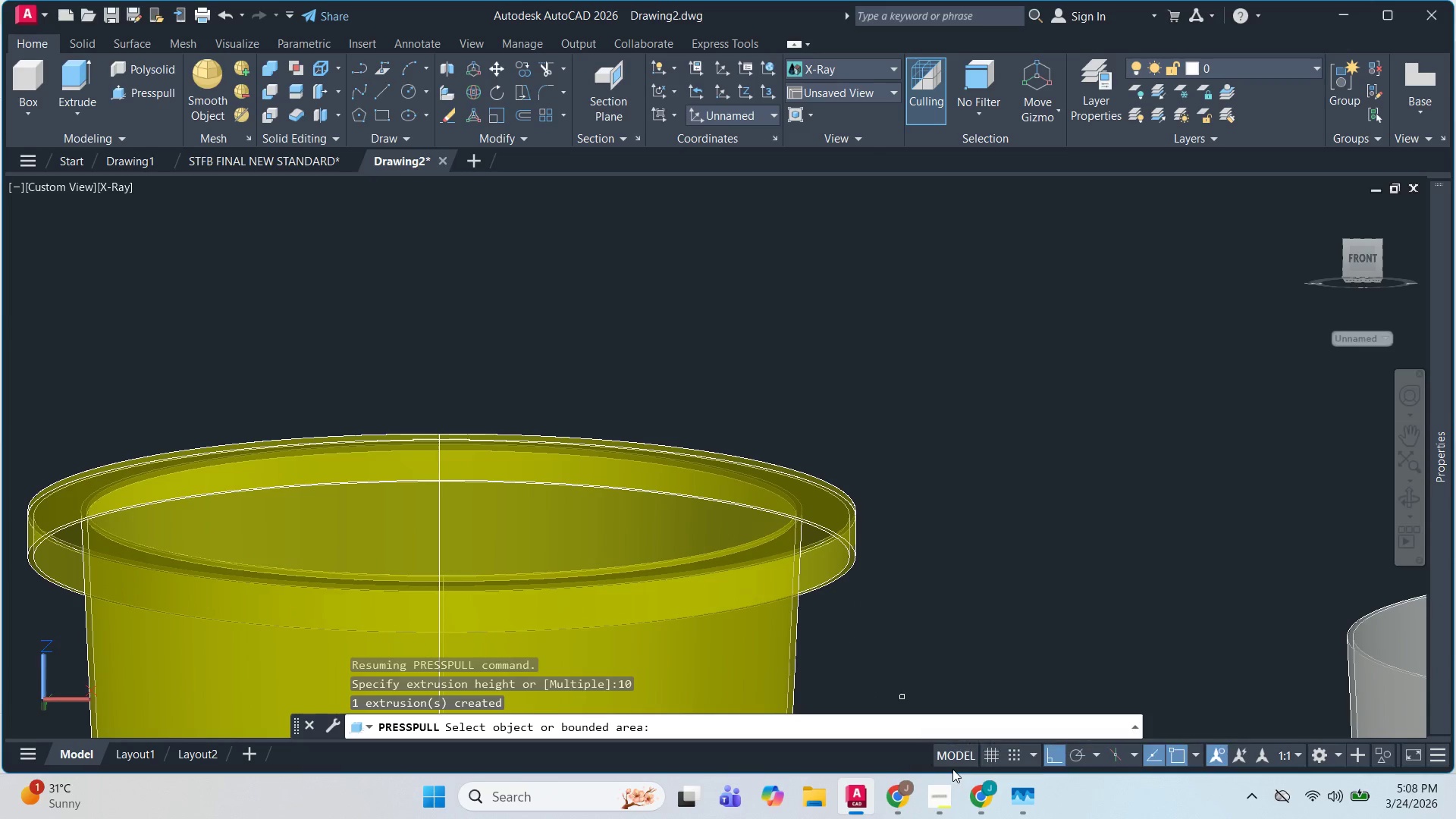 
key(Escape)
 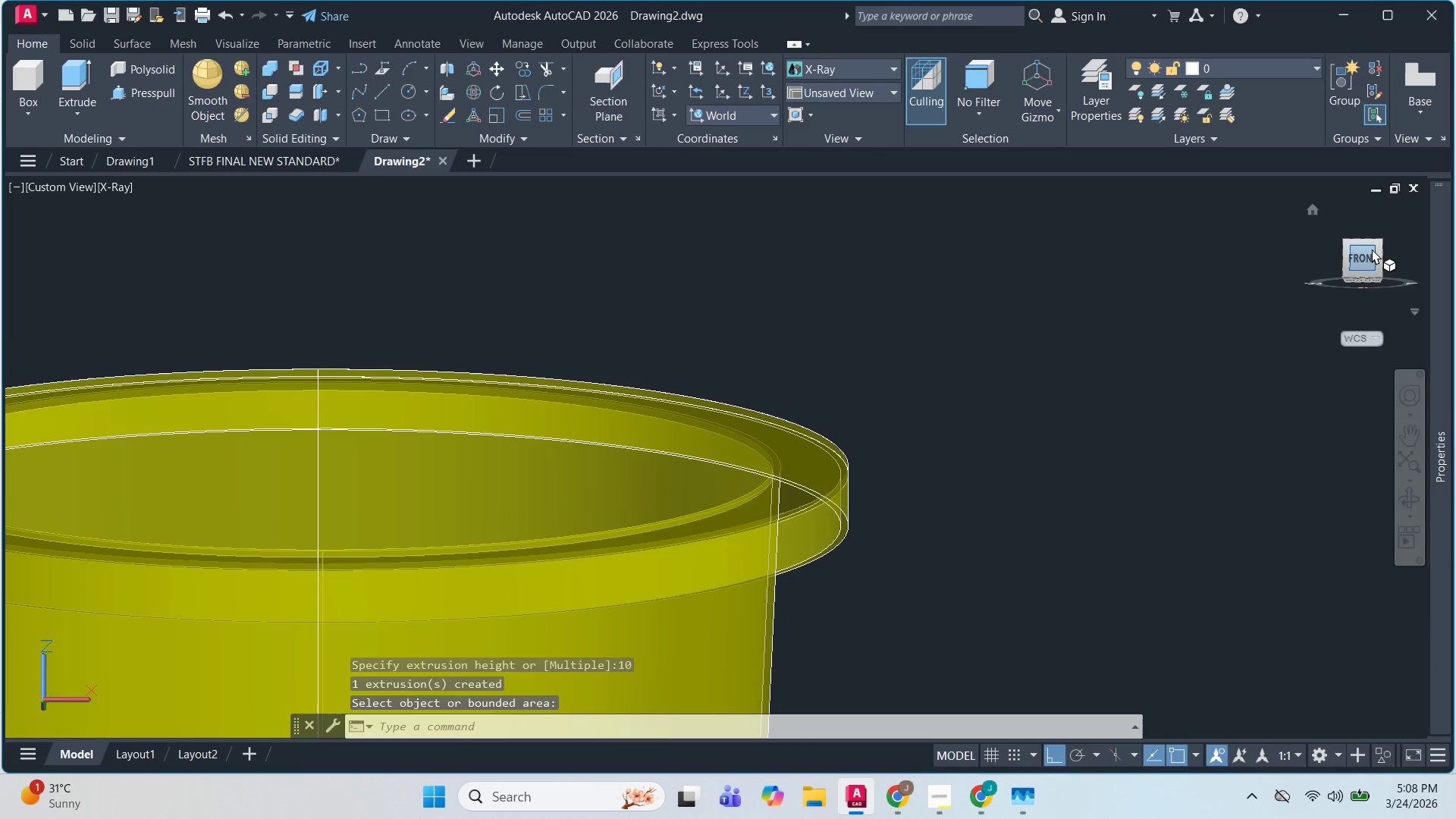 
scroll: coordinate [892, 572], scroll_direction: none, amount: 0.0
 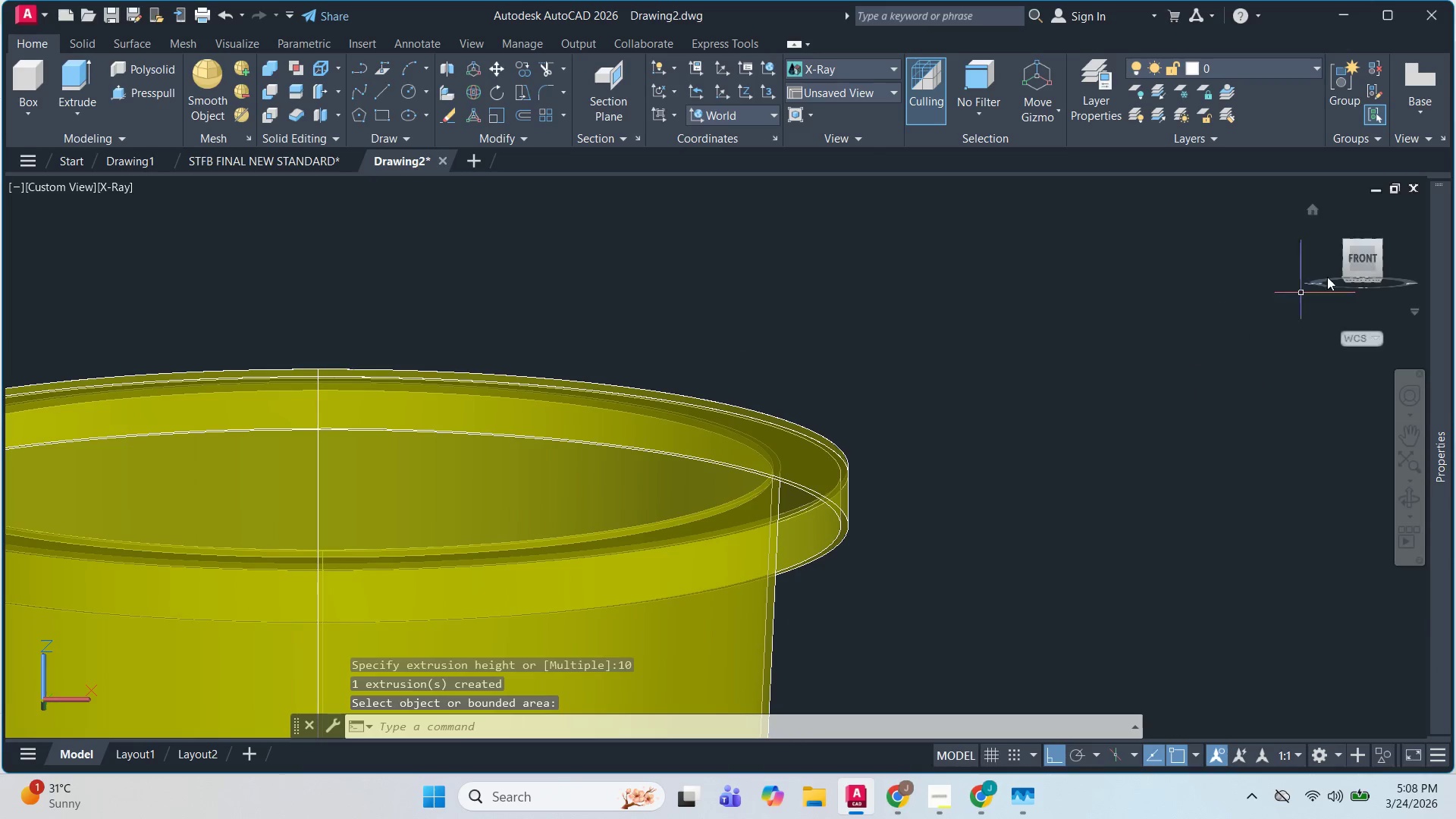 
left_click([1358, 256])
 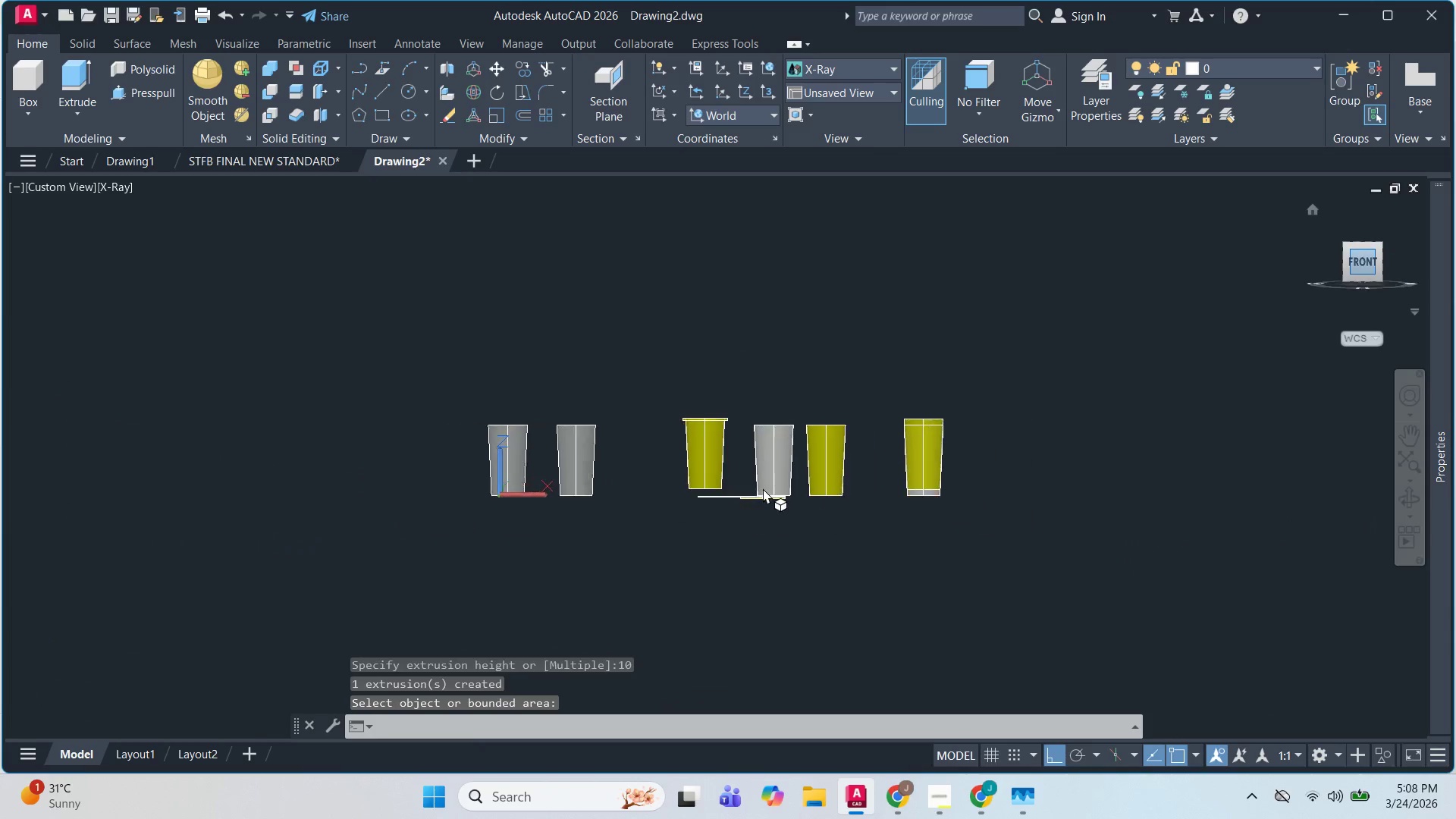 
scroll: coordinate [635, 454], scroll_direction: up, amount: 10.0
 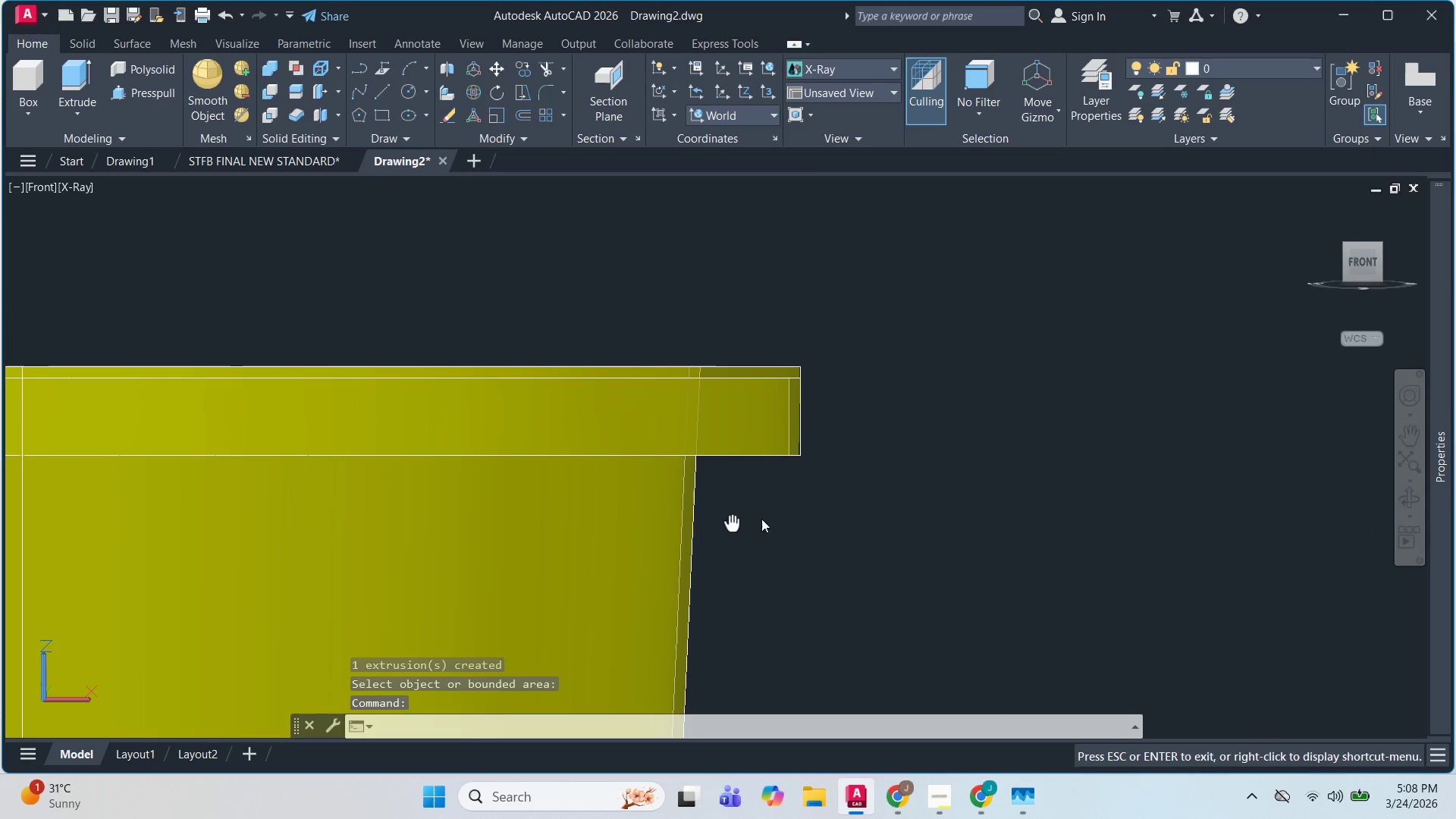 
key(Escape)
 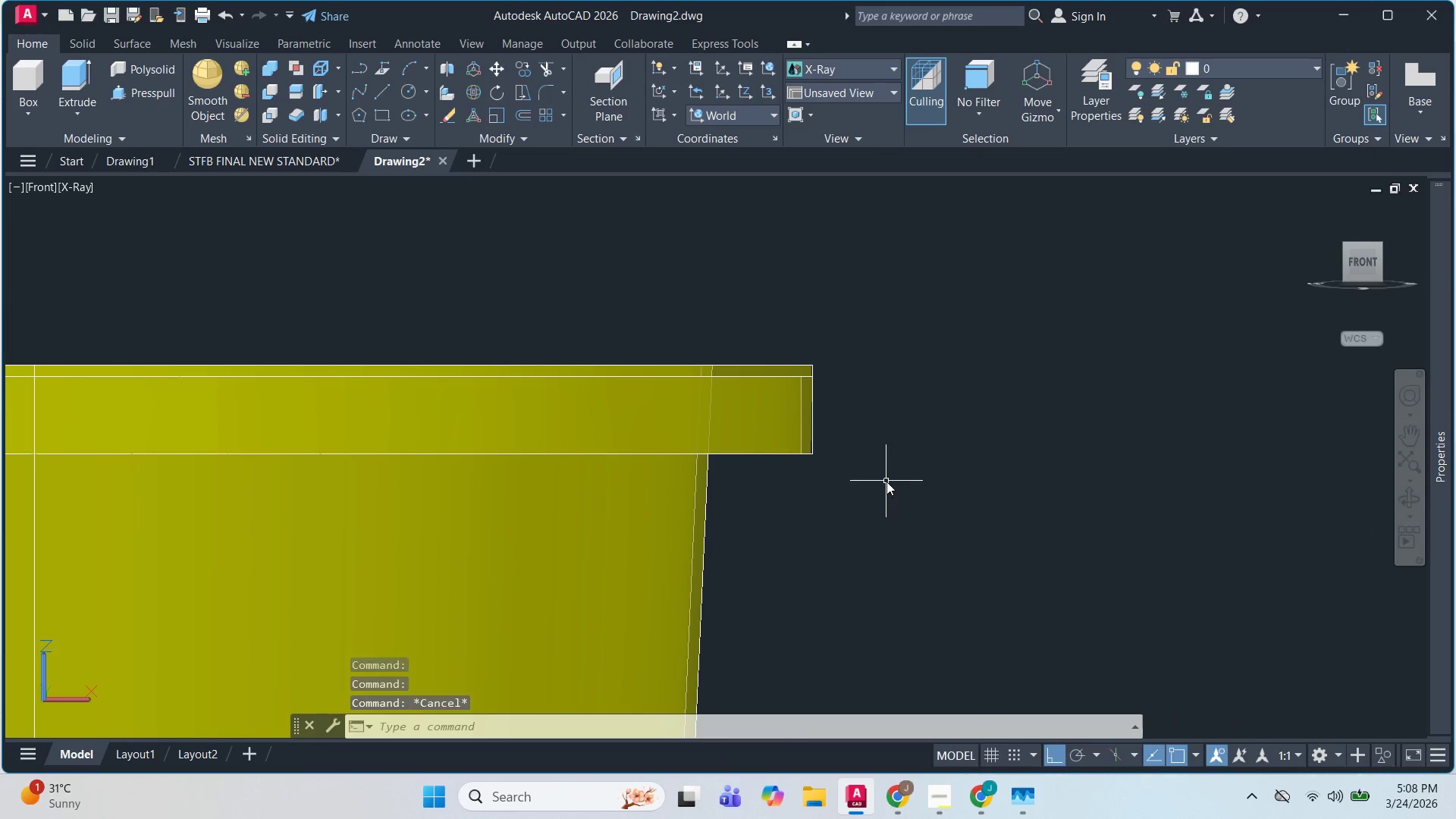 
key(Escape)
 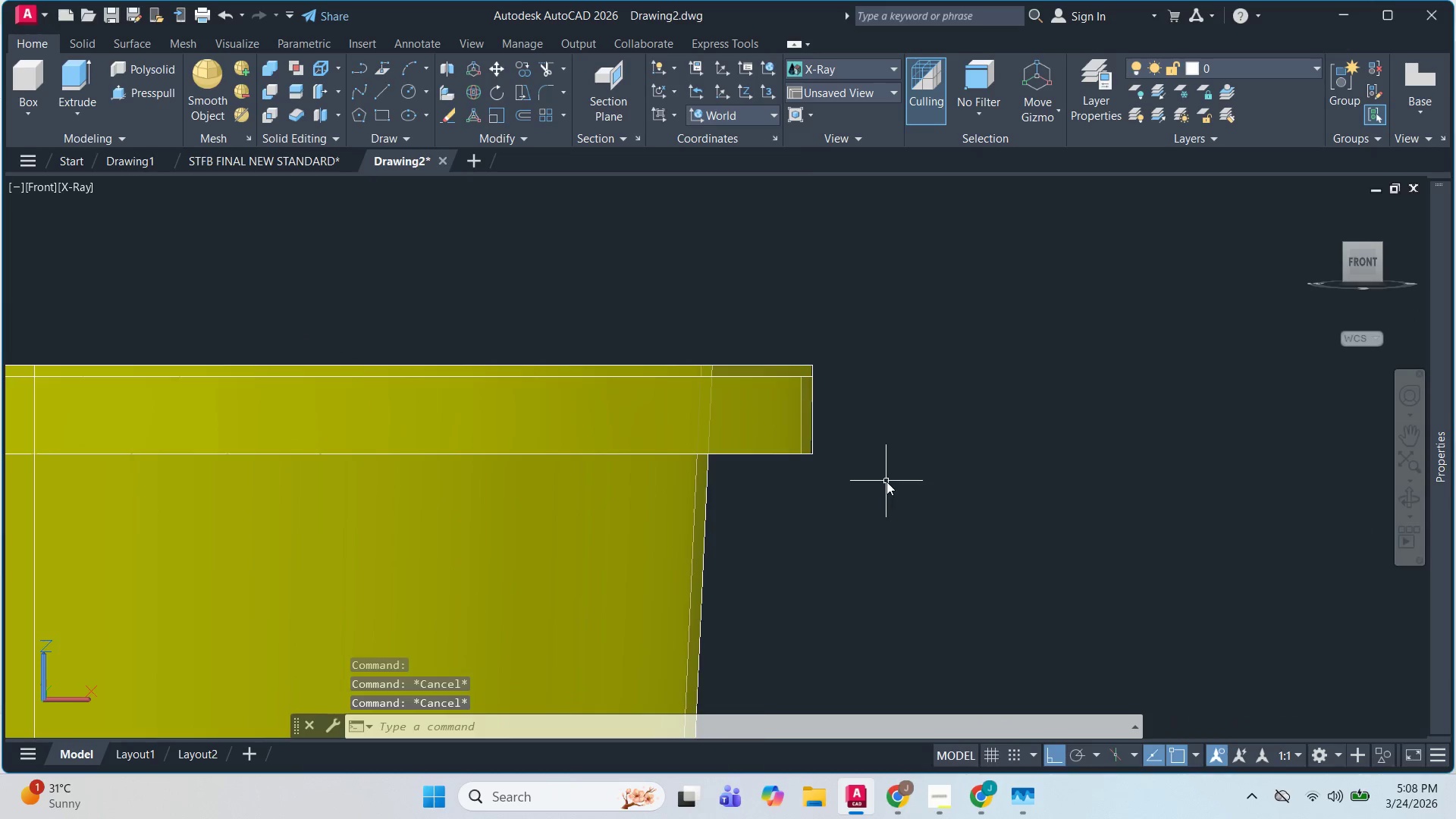 
scroll: coordinate [867, 416], scroll_direction: up, amount: 3.0
 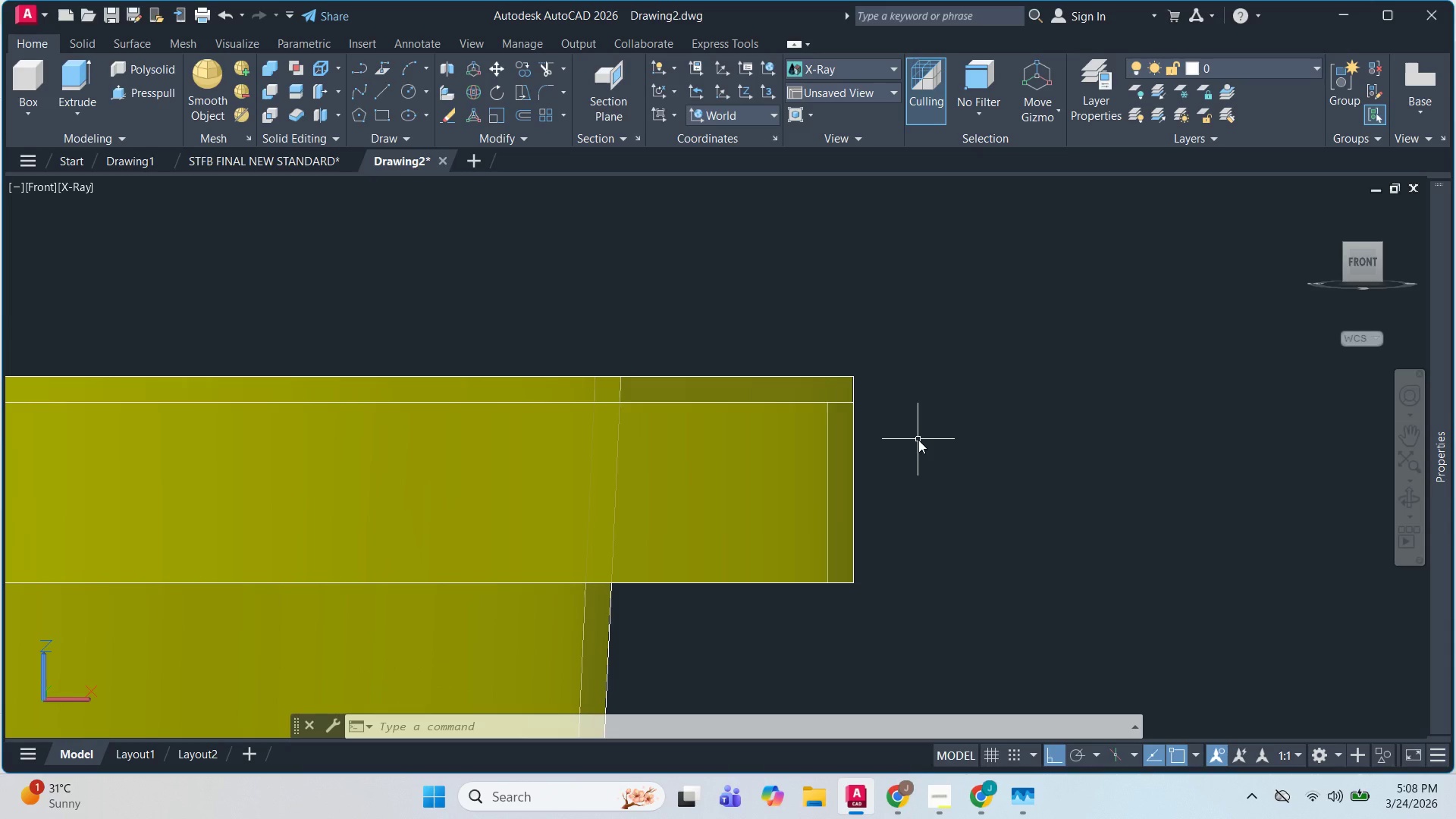 
wait(20.52)
 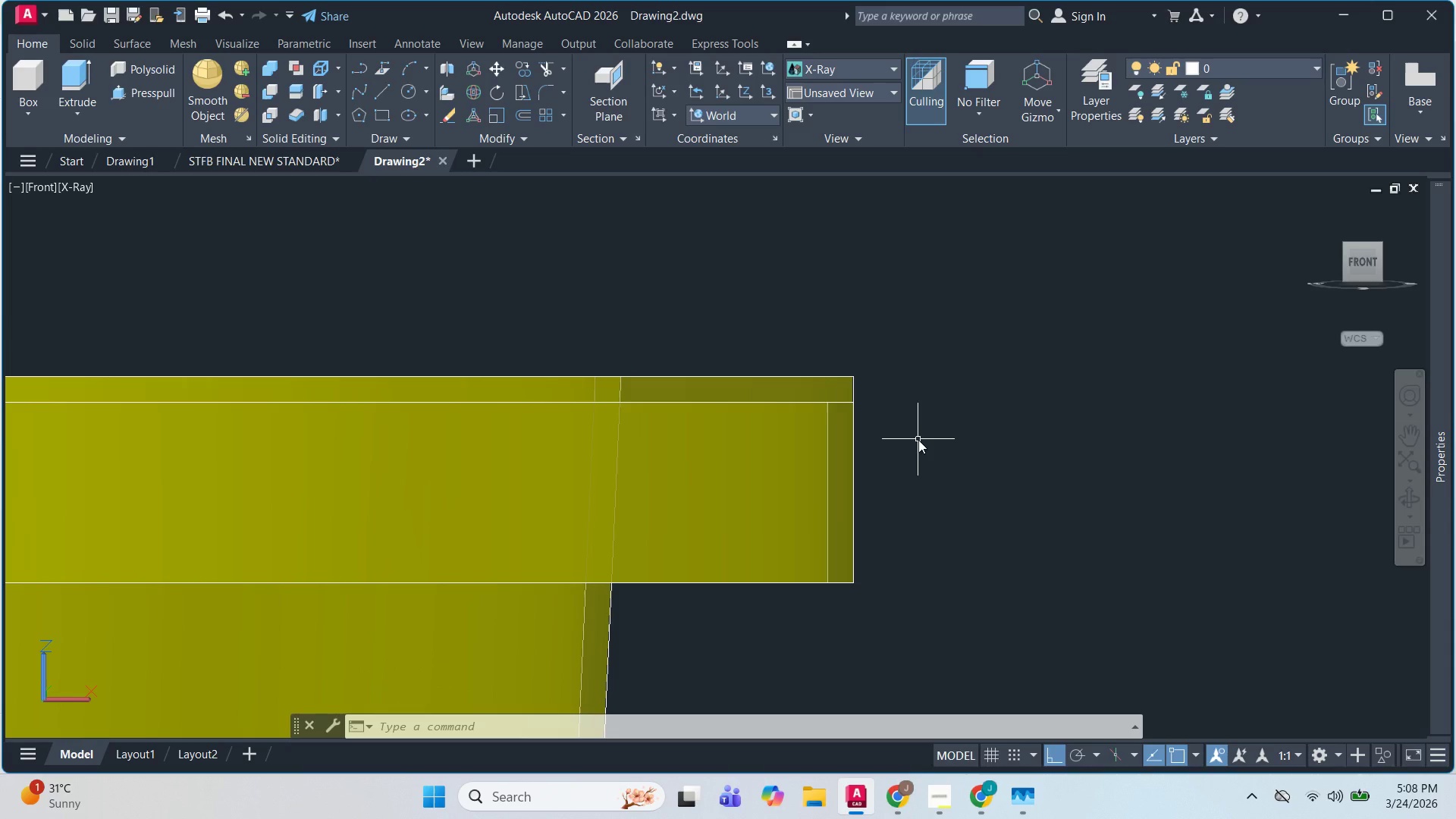 
scroll: coordinate [822, 437], scroll_direction: down, amount: 7.0
 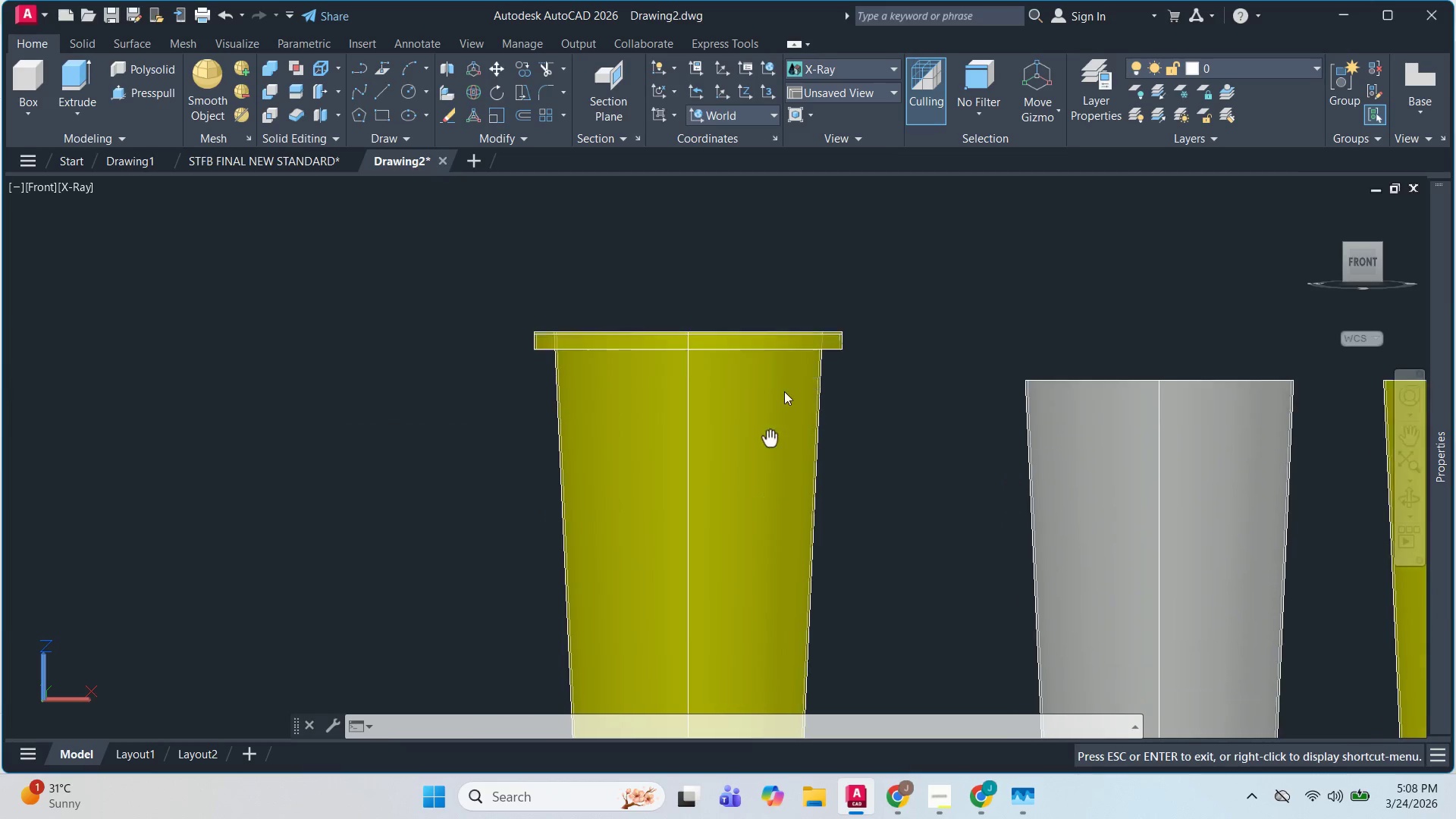 
scroll: coordinate [767, 345], scroll_direction: up, amount: 2.0
 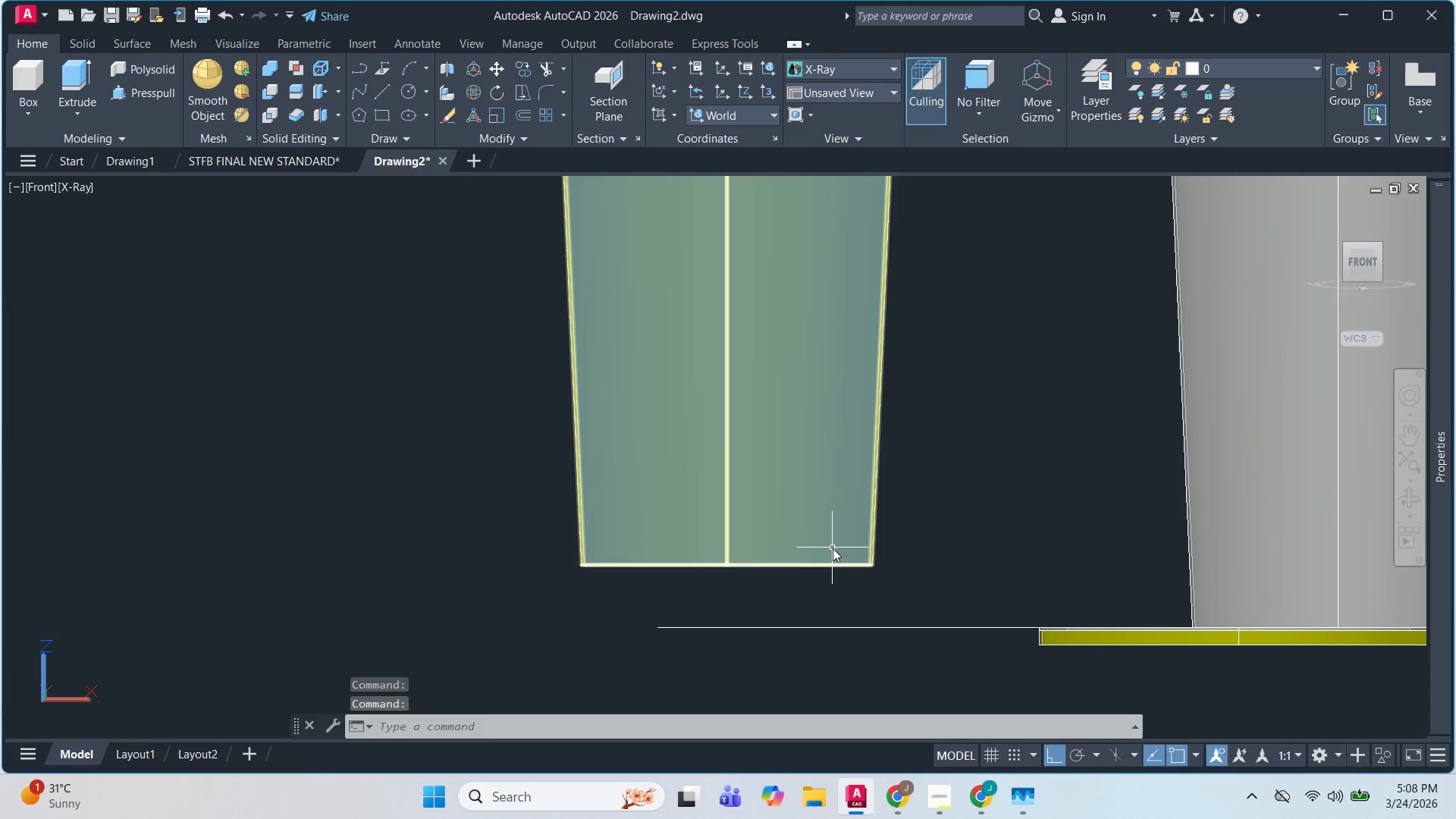 
scroll: coordinate [835, 521], scroll_direction: down, amount: 2.0
 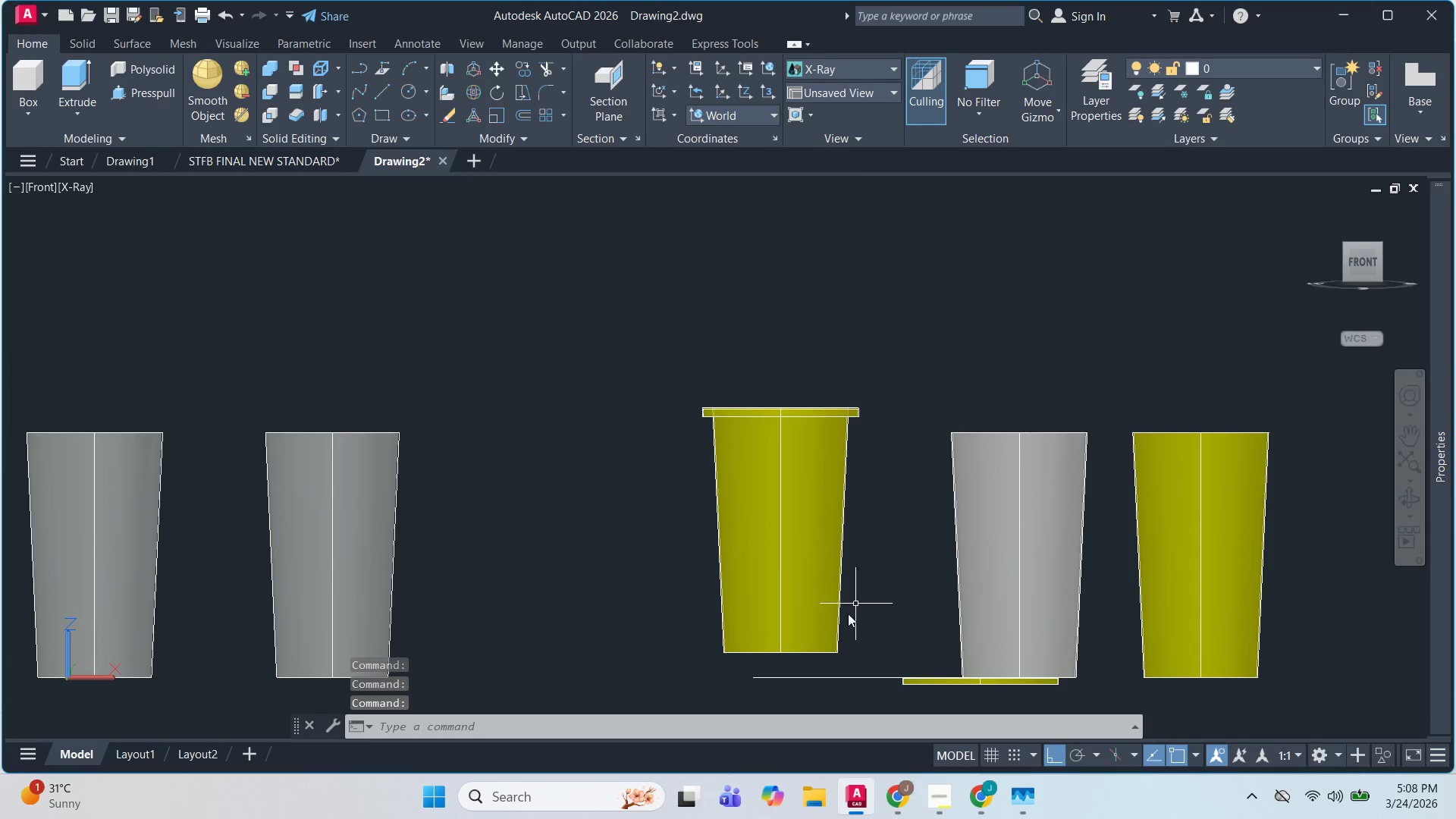 
scroll: coordinate [791, 619], scroll_direction: up, amount: 2.0
 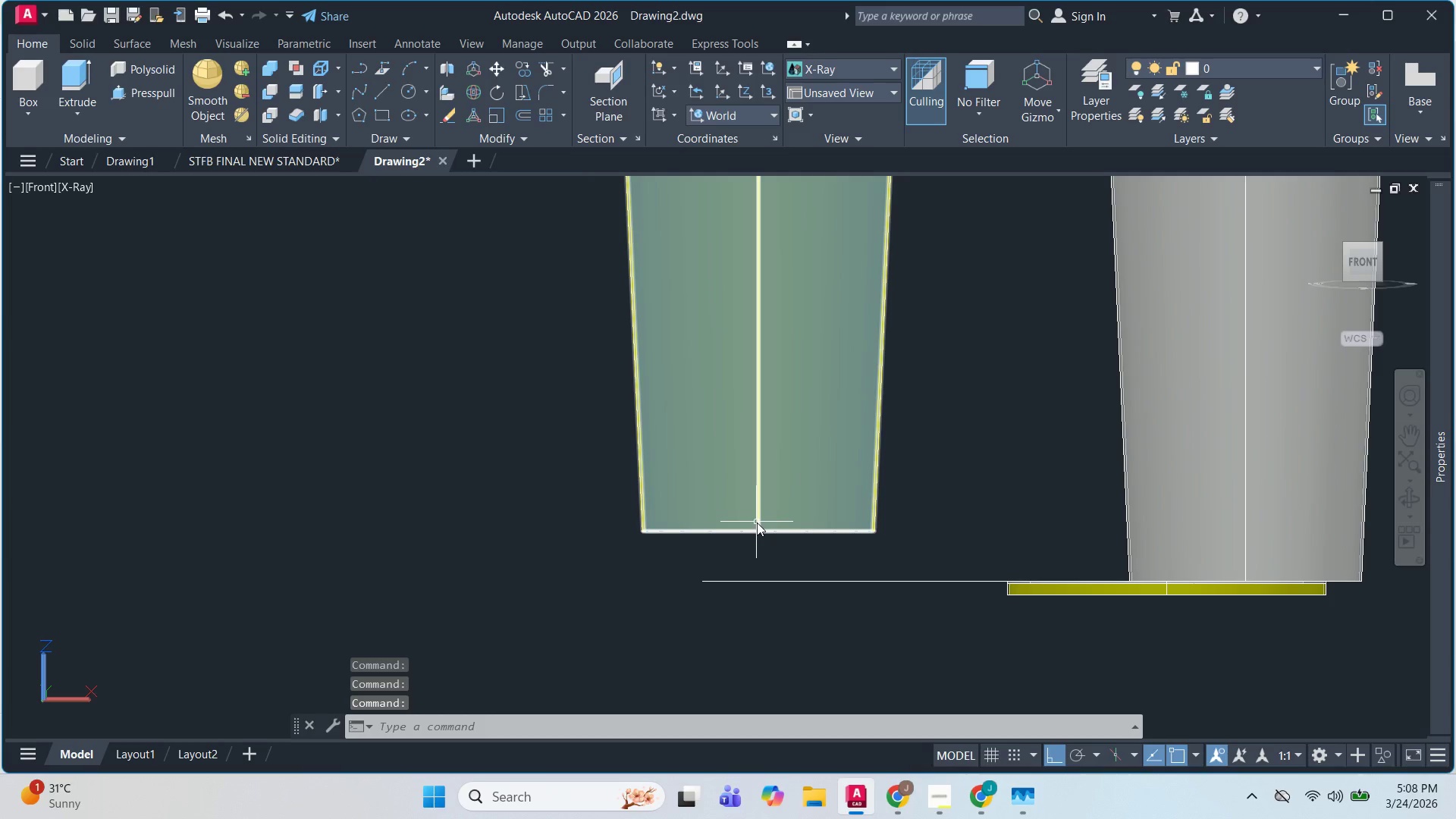 
key(Escape)
 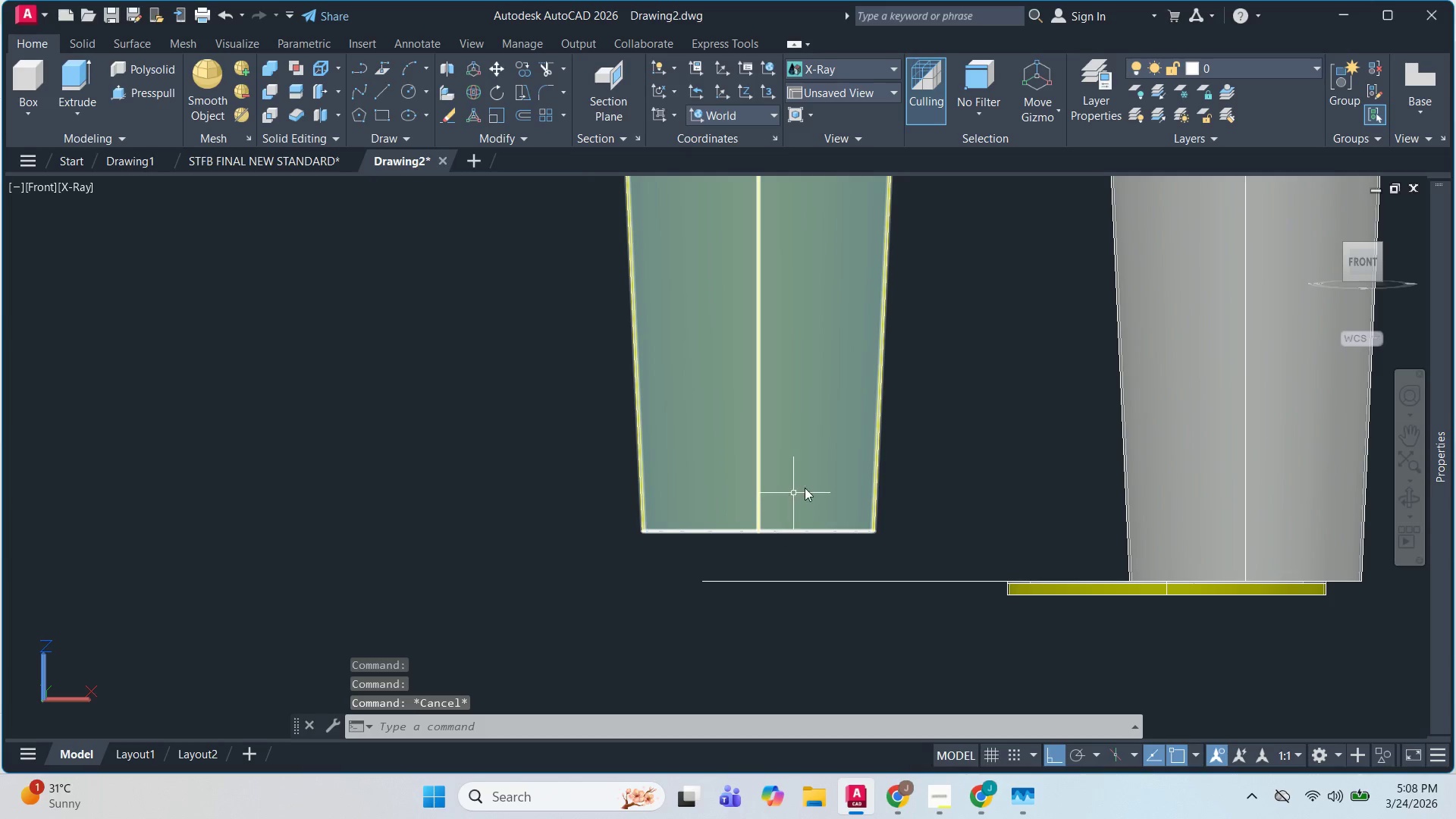 
hold_key(key=ShiftLeft, duration=0.66)
 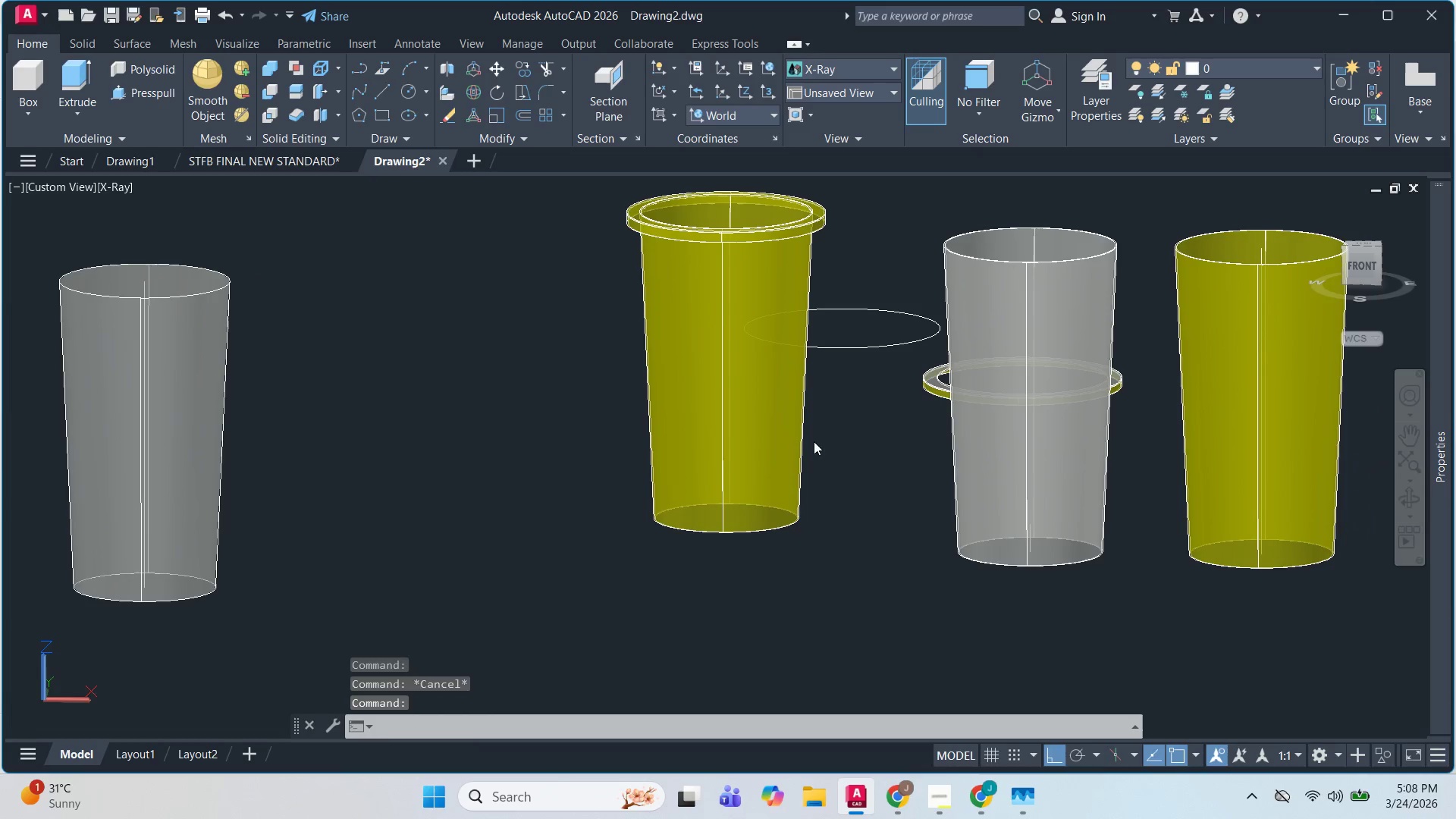 
scroll: coordinate [809, 485], scroll_direction: down, amount: 1.0
 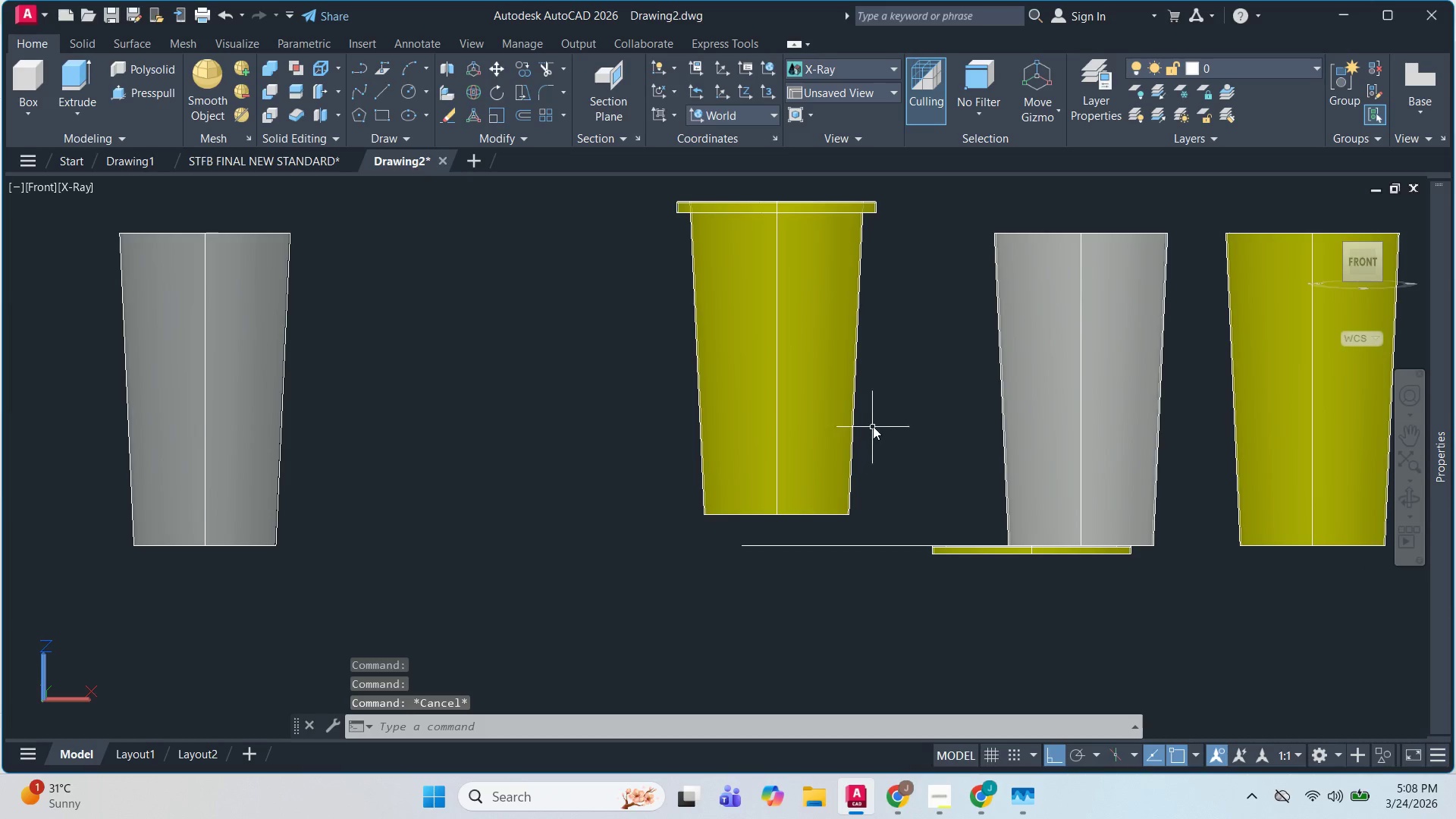 
hold_key(key=ShiftLeft, duration=1.31)
 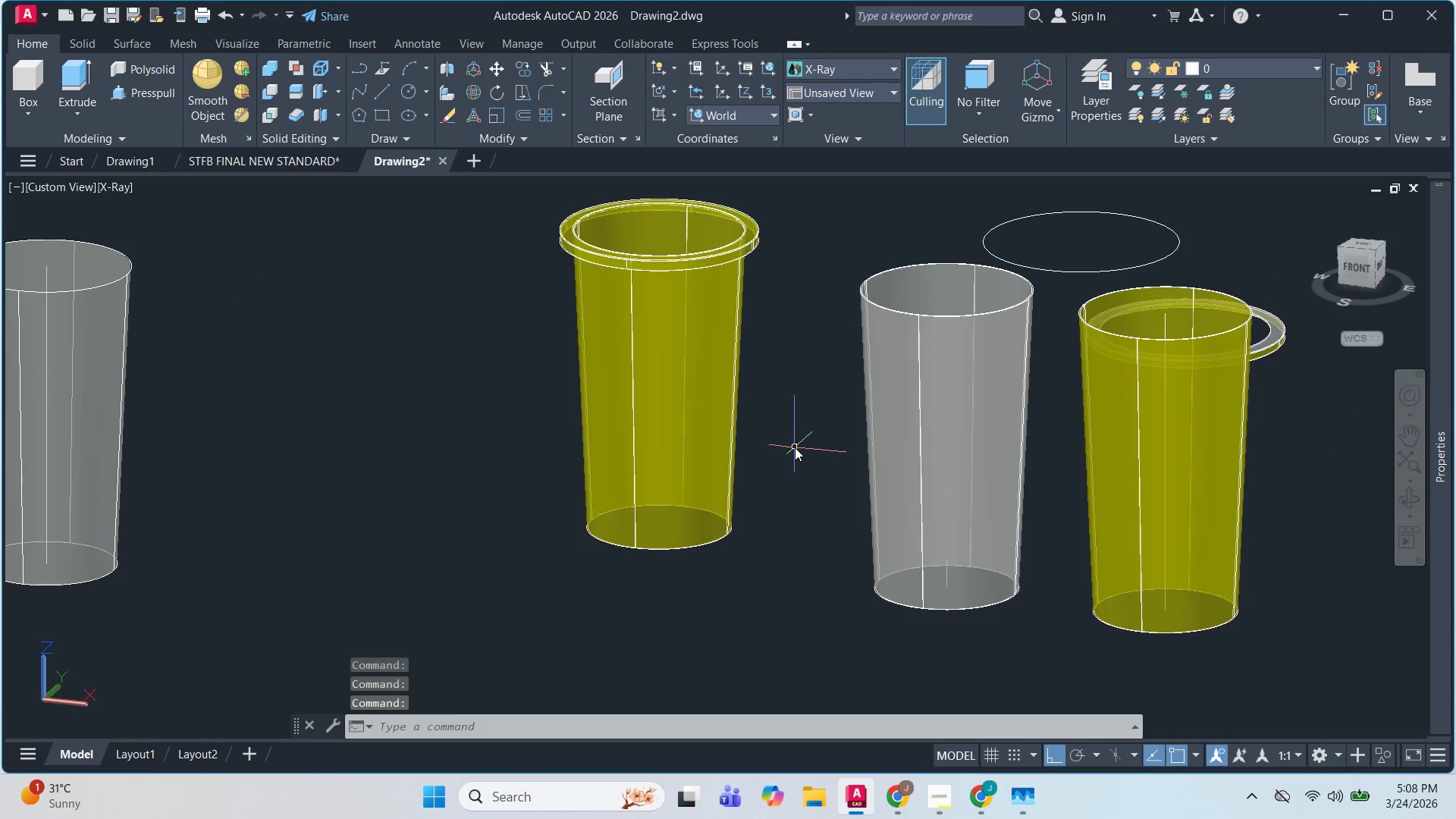 
key(Escape)
 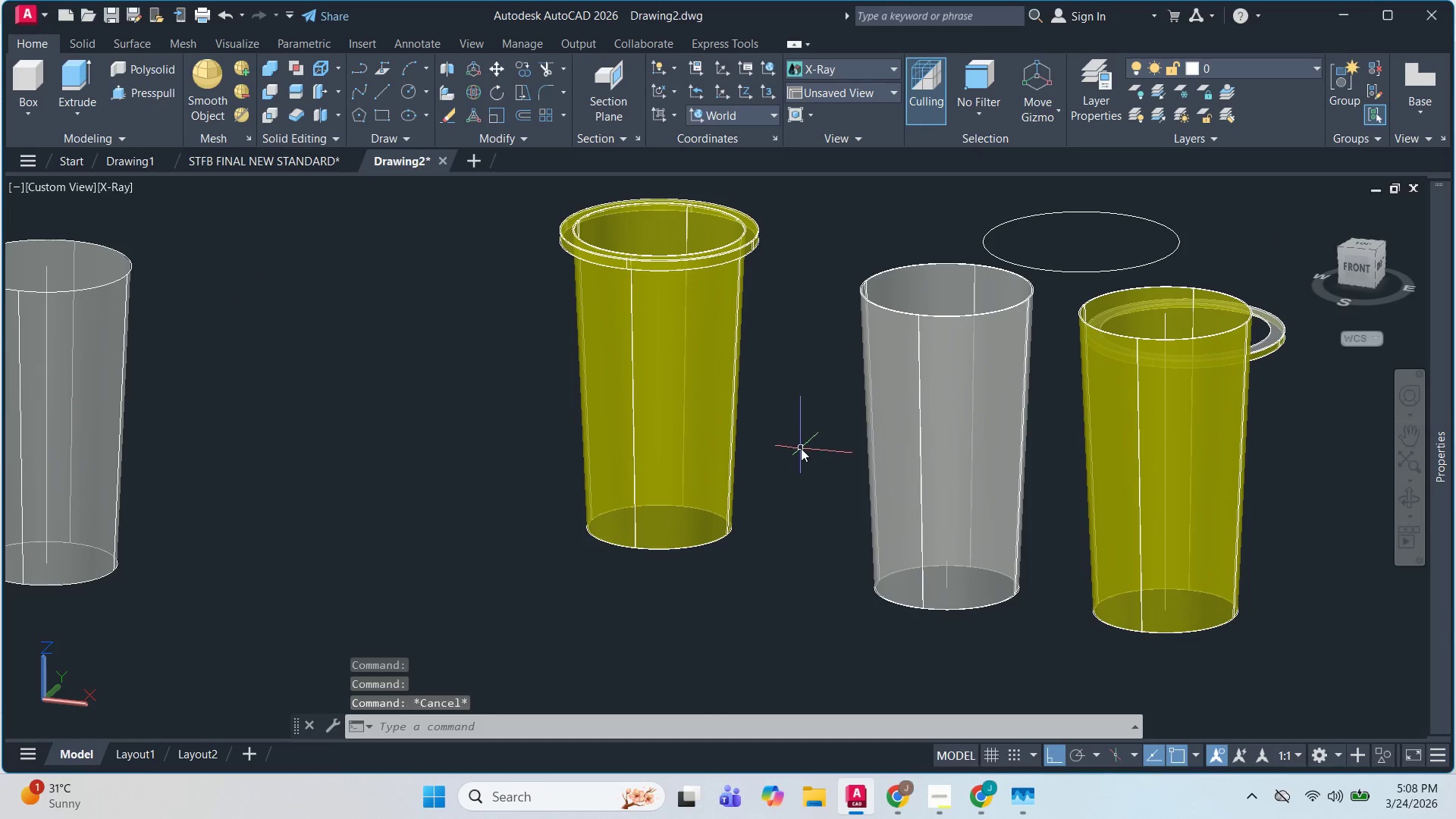 
key(Escape)
 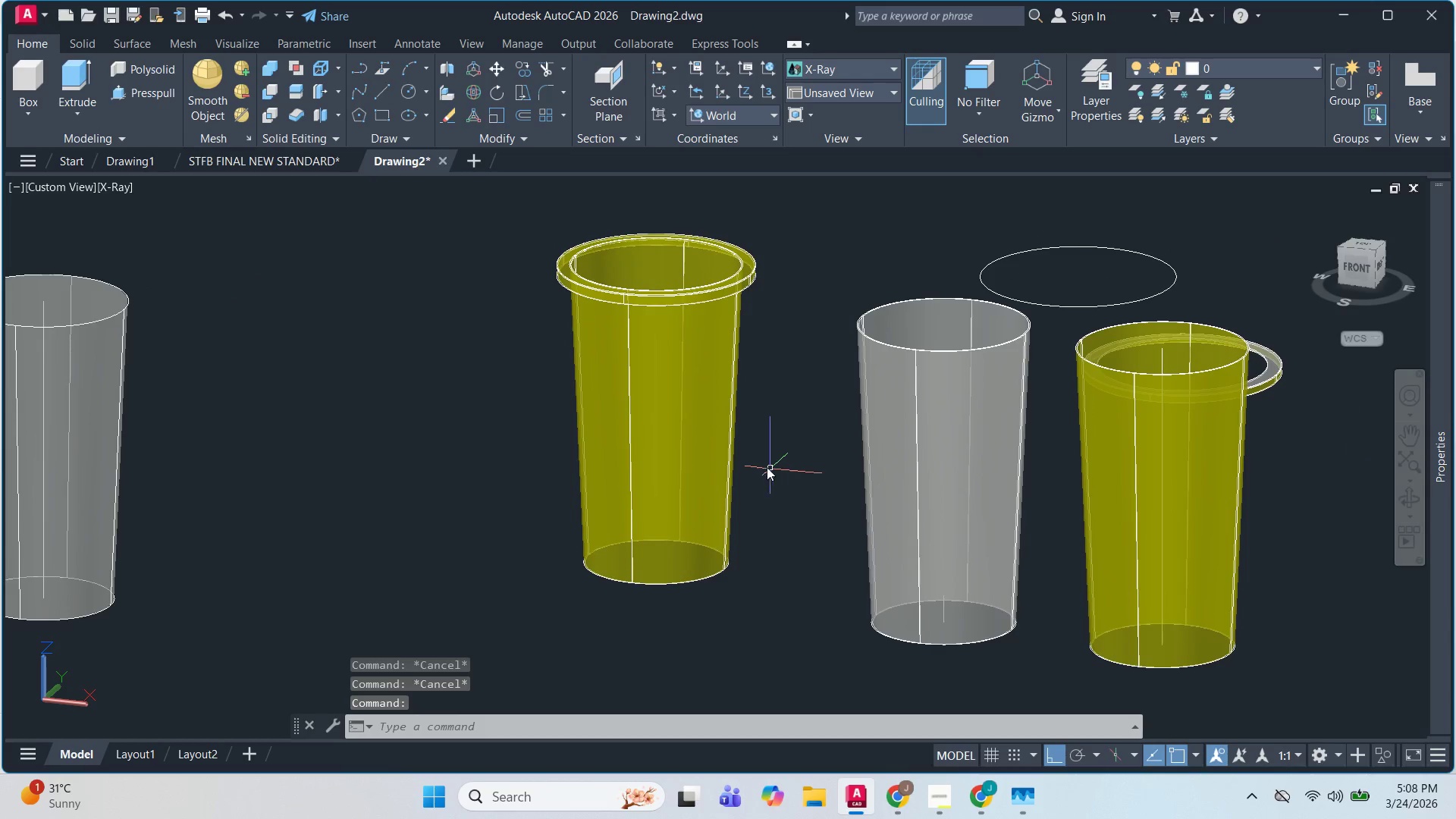 
hold_key(key=ShiftLeft, duration=0.88)
 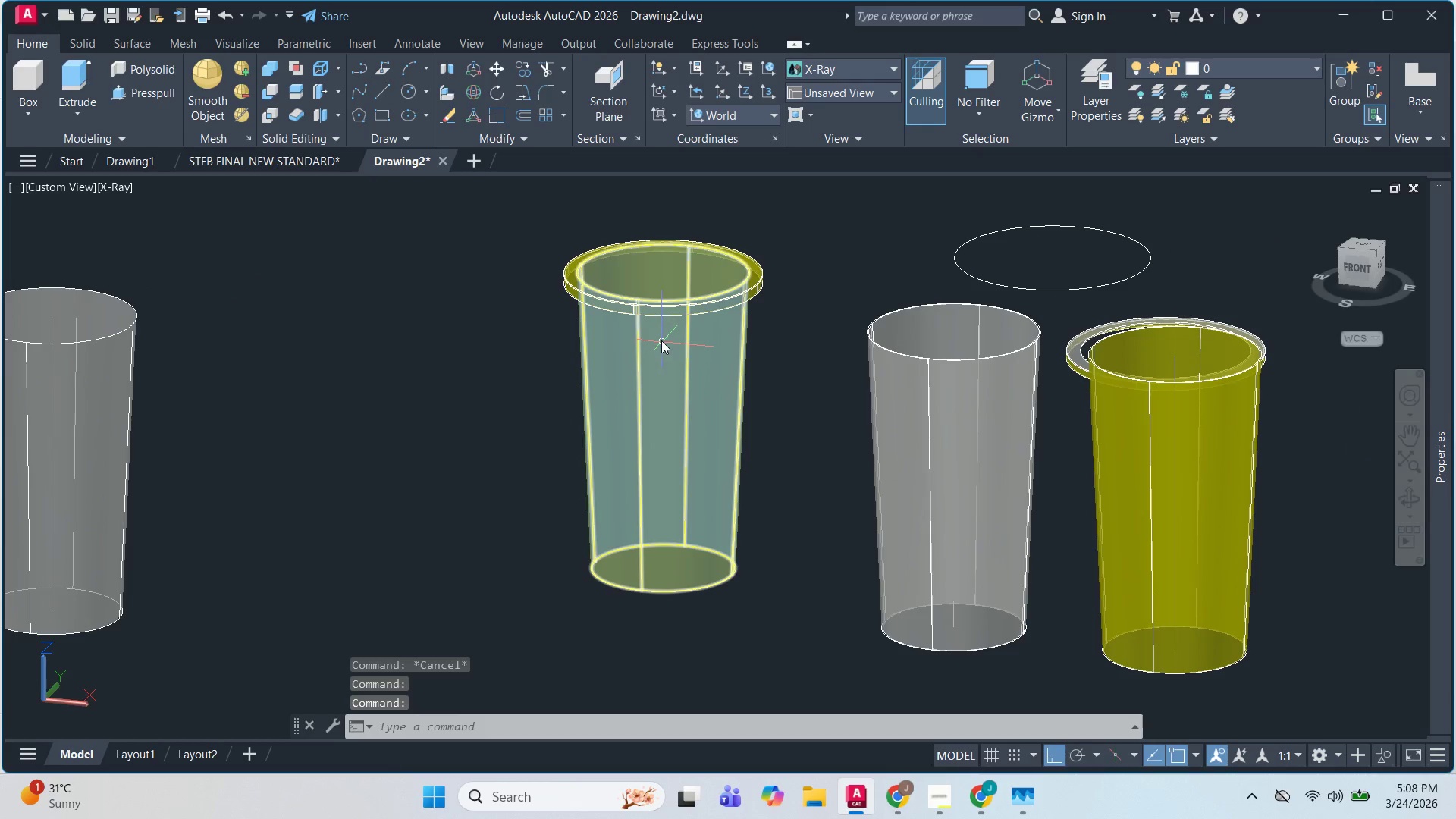 
scroll: coordinate [670, 308], scroll_direction: up, amount: 3.0
 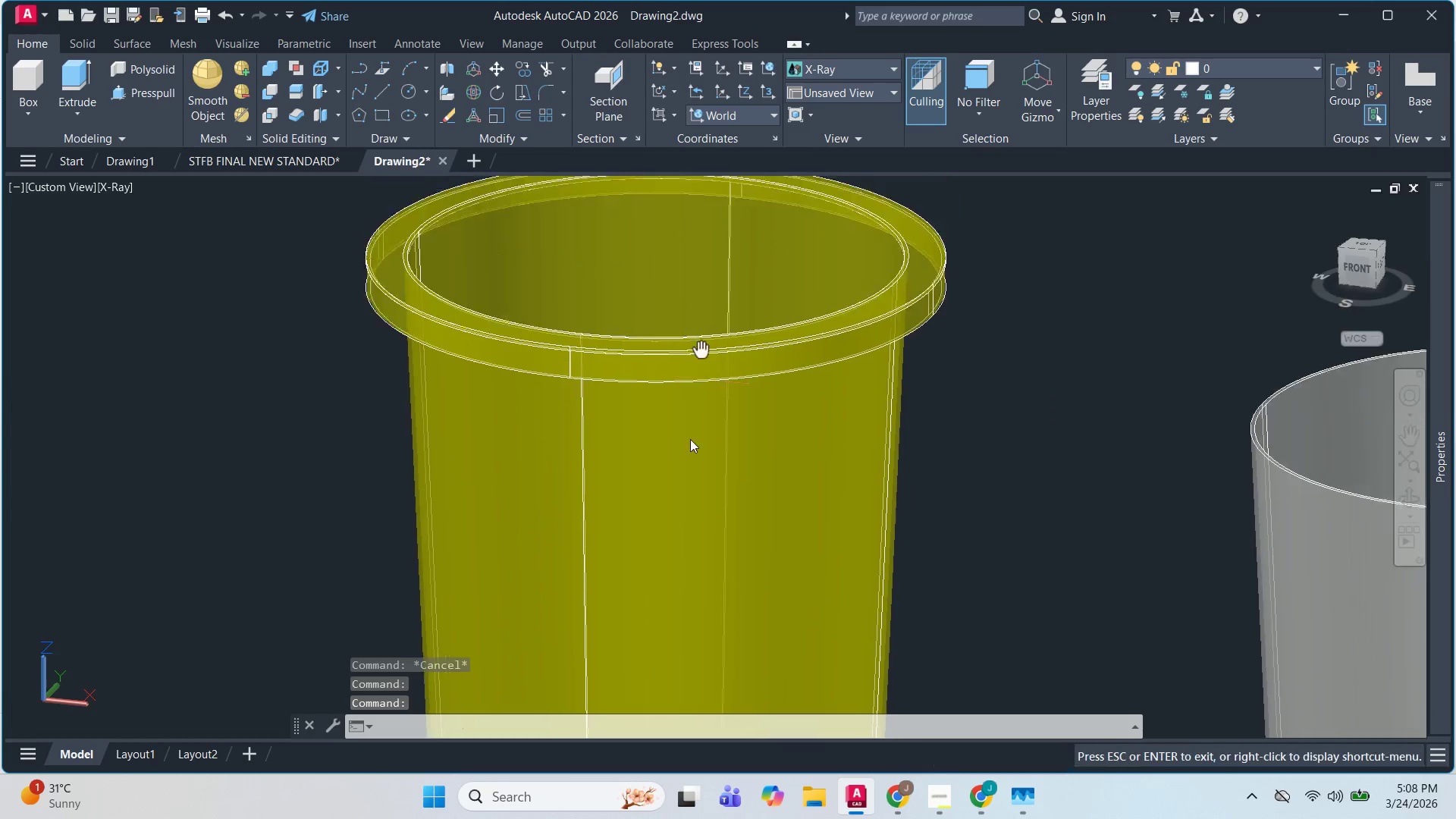 
hold_key(key=ShiftLeft, duration=1.19)
 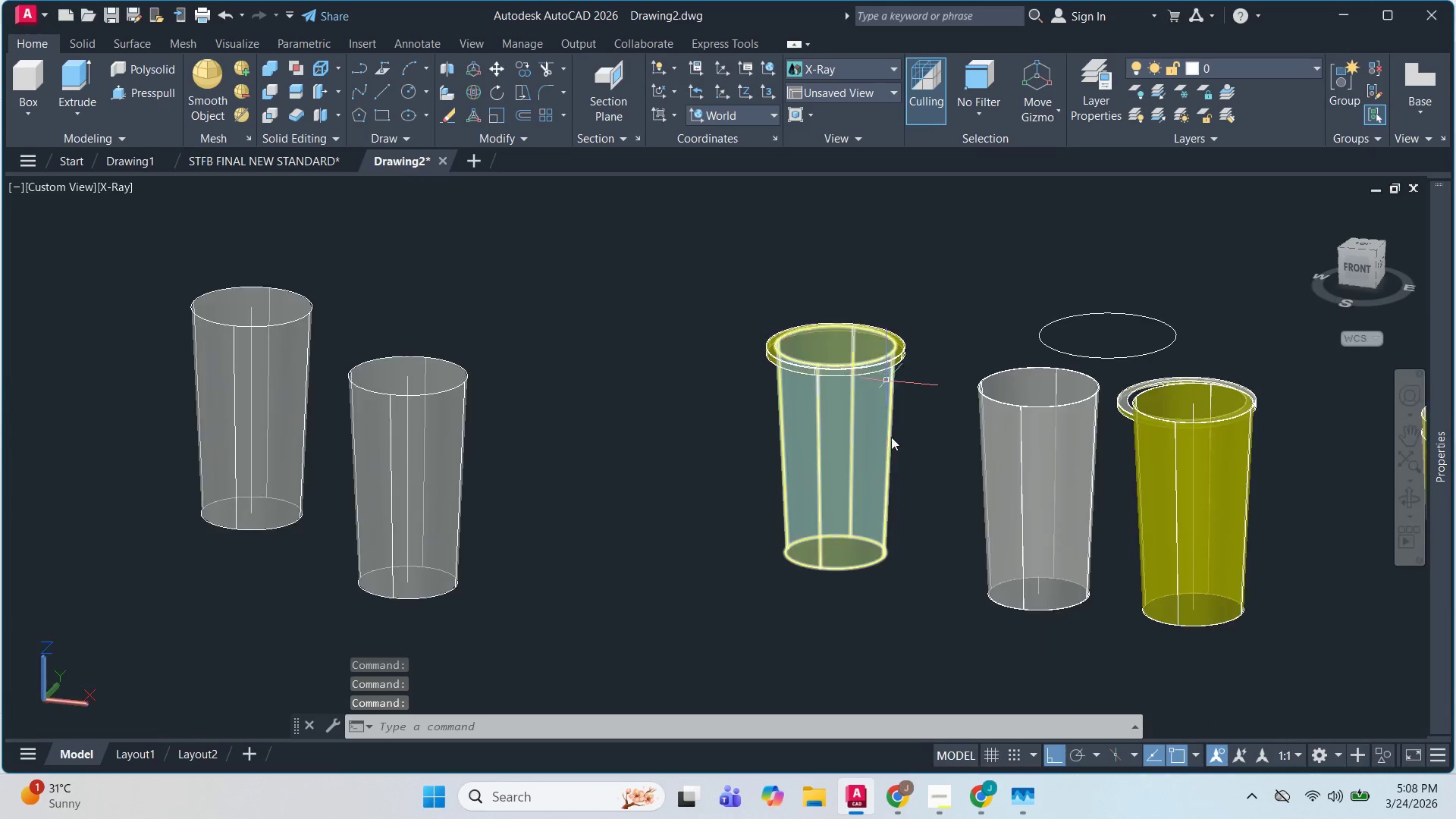 
scroll: coordinate [893, 344], scroll_direction: up, amount: 2.0
 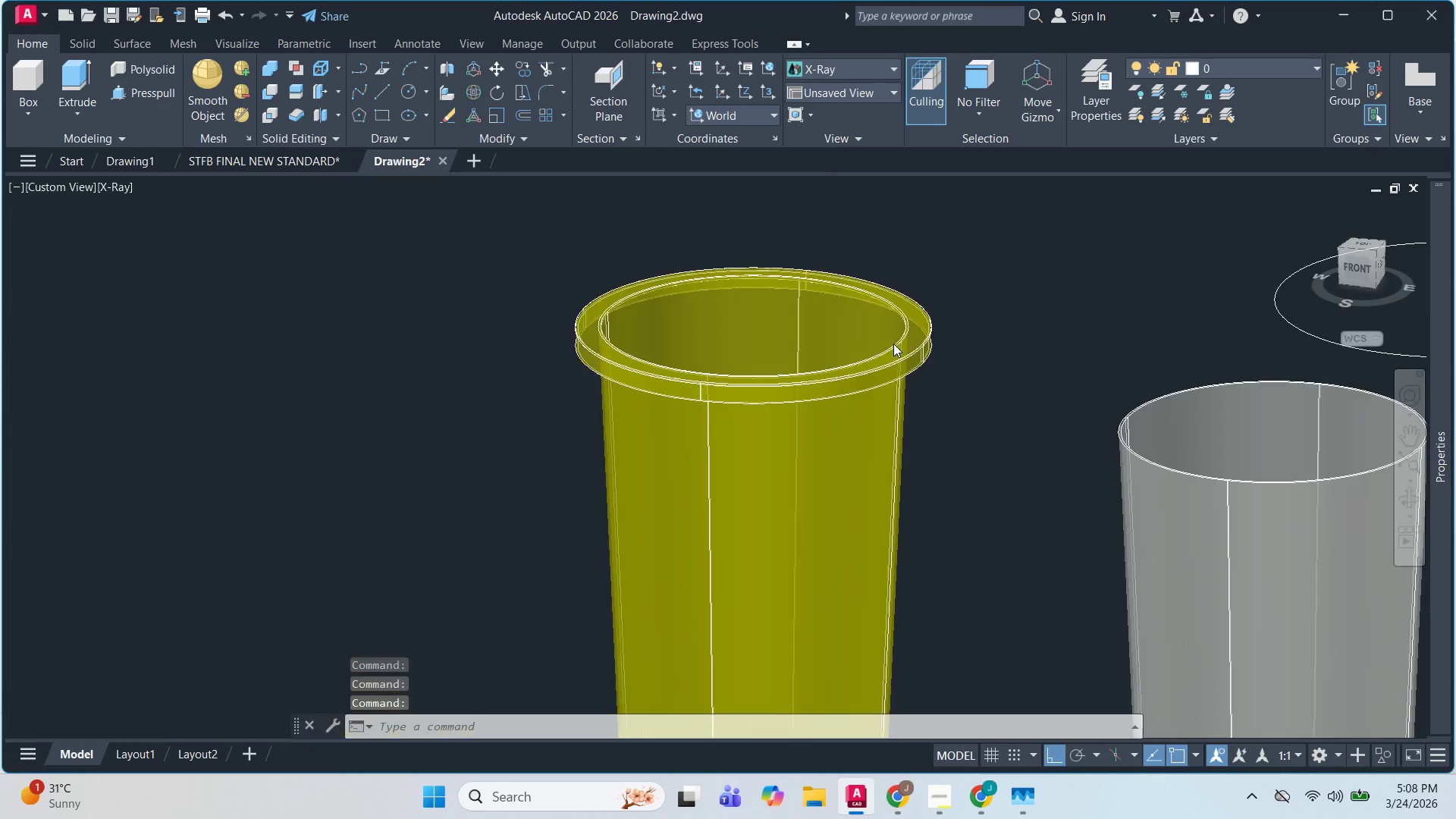 
key(Escape)
 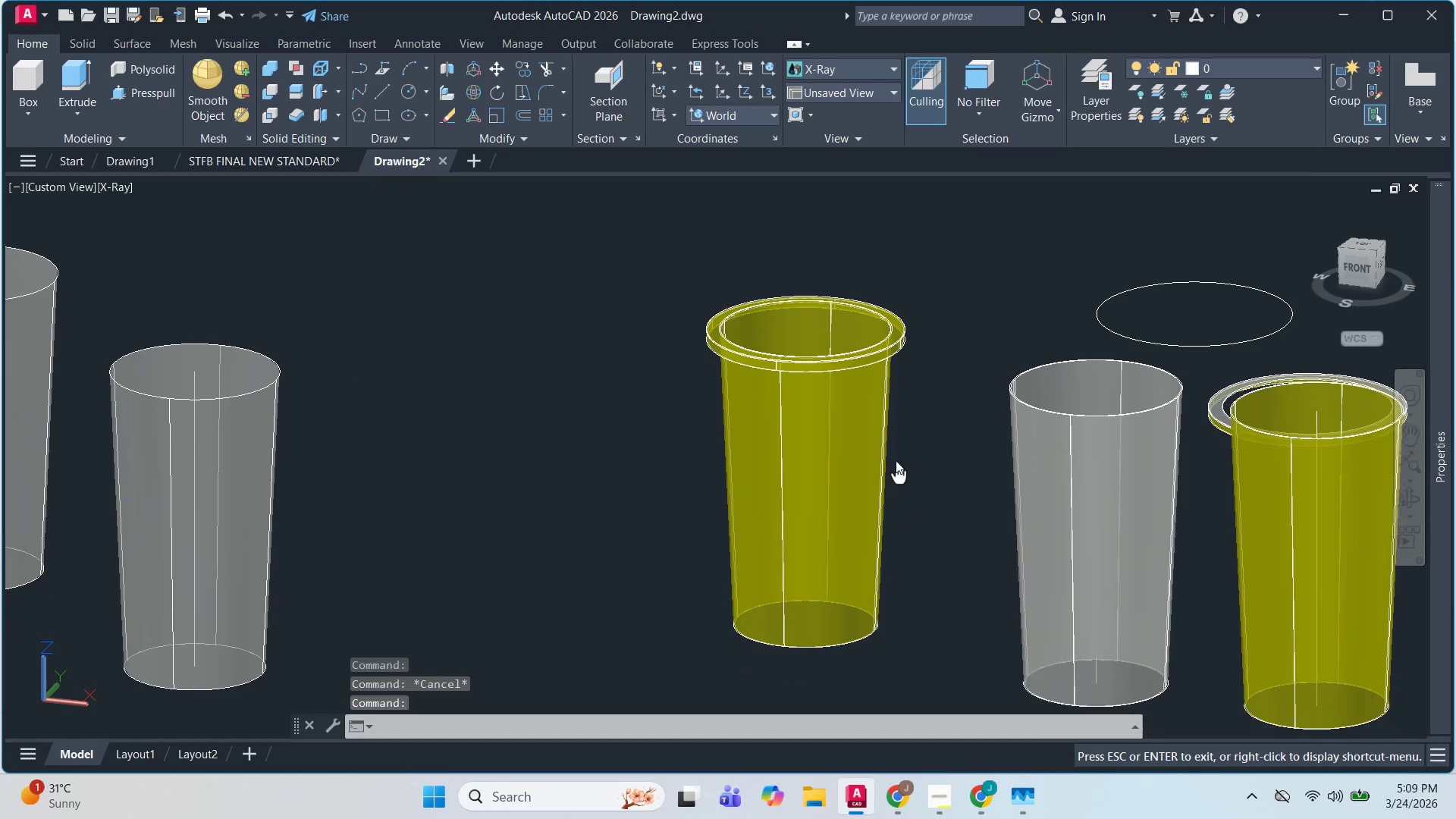 
scroll: coordinate [891, 494], scroll_direction: down, amount: 3.0
 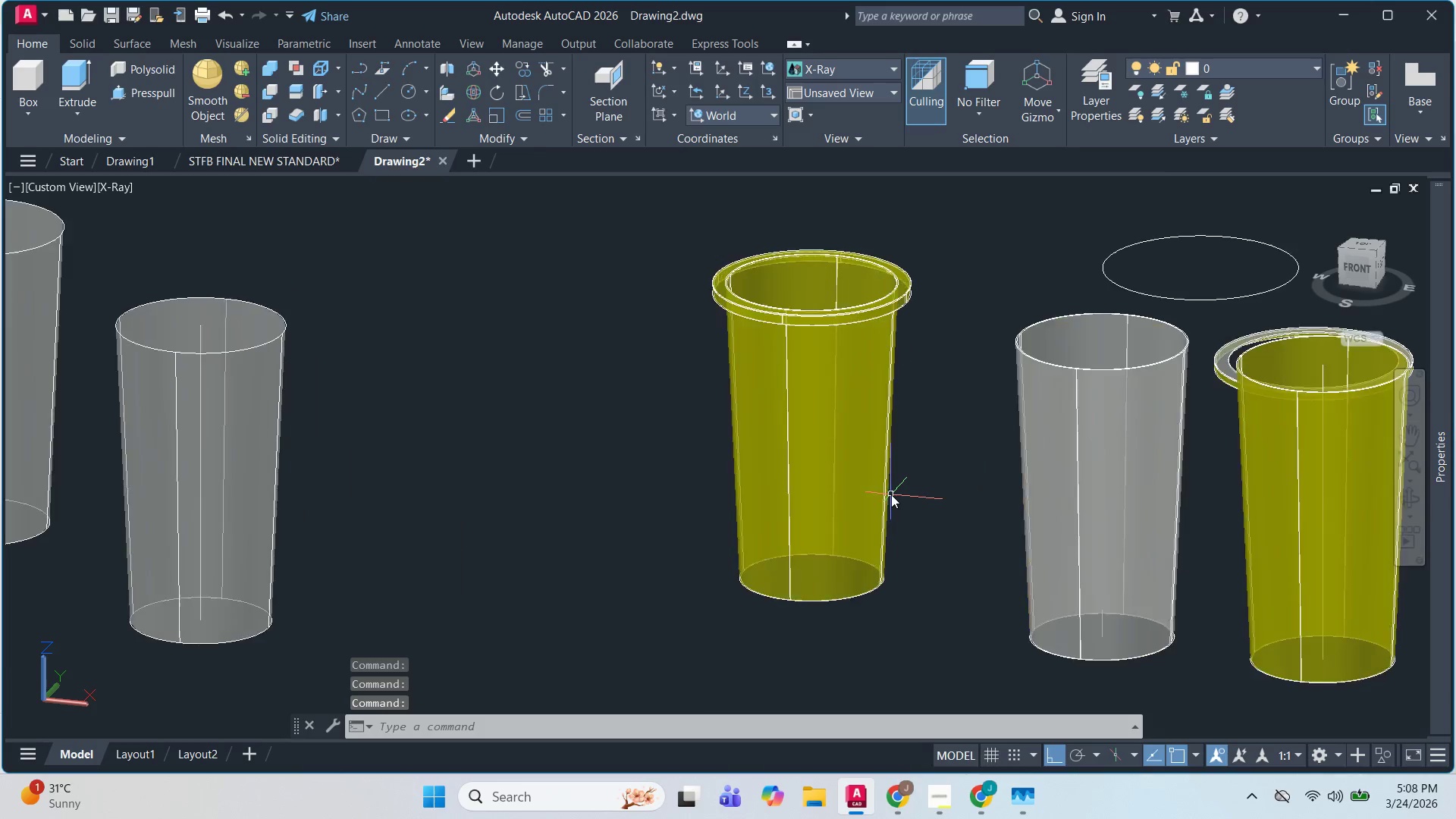 
left_click_drag(start_coordinate=[920, 651], to_coordinate=[916, 629])
 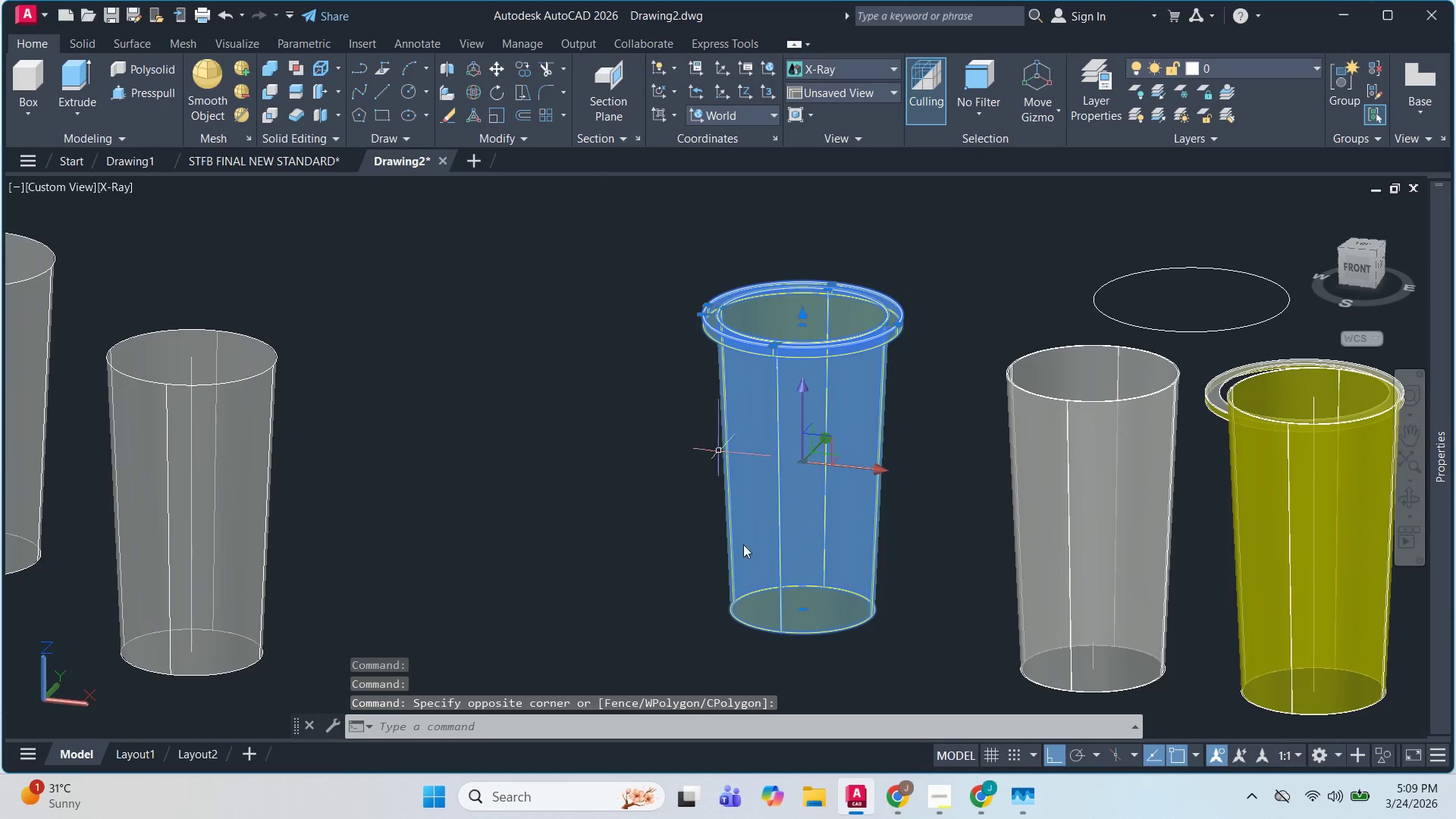 
key(Escape)
 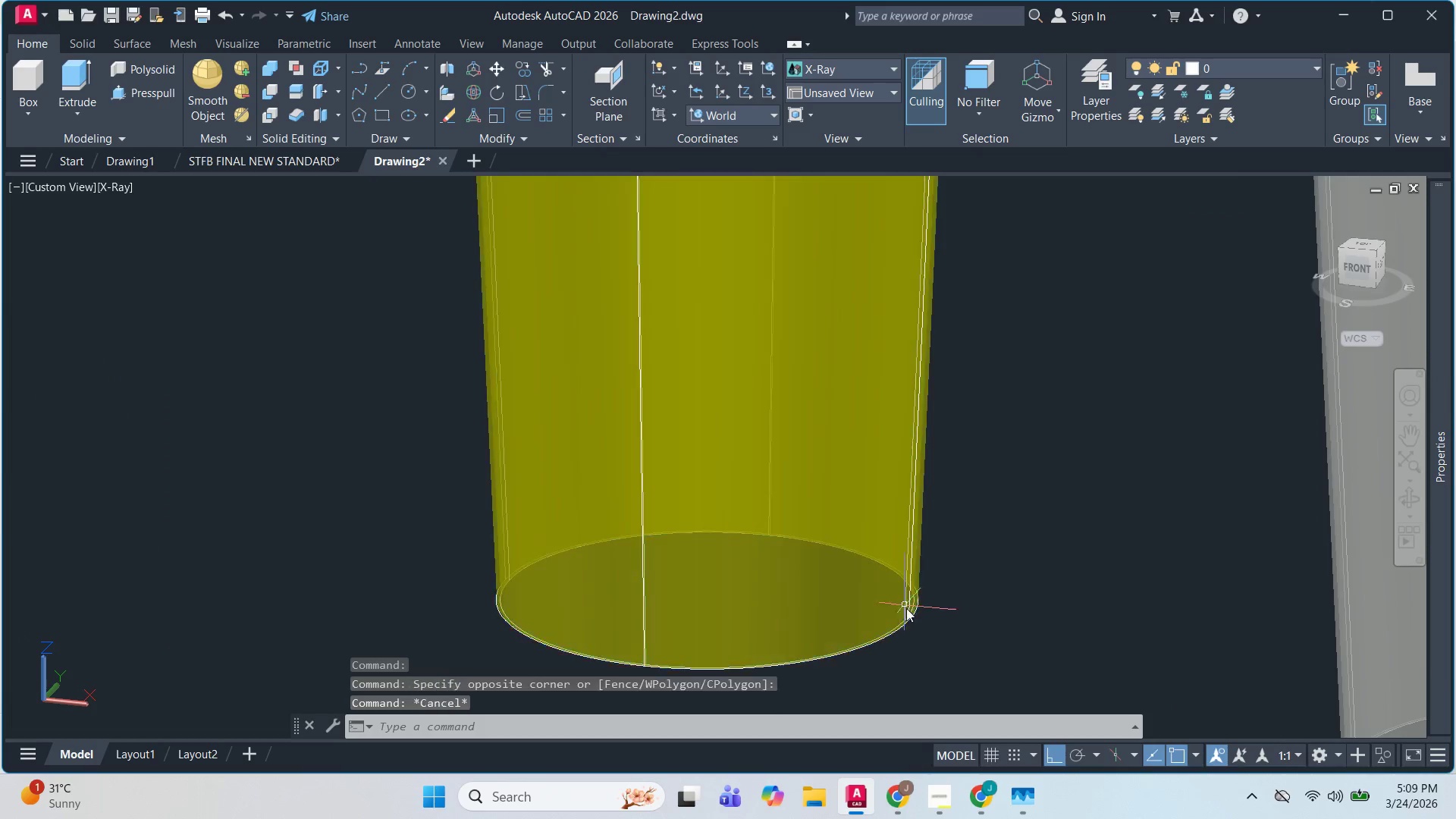 
key(Escape)
 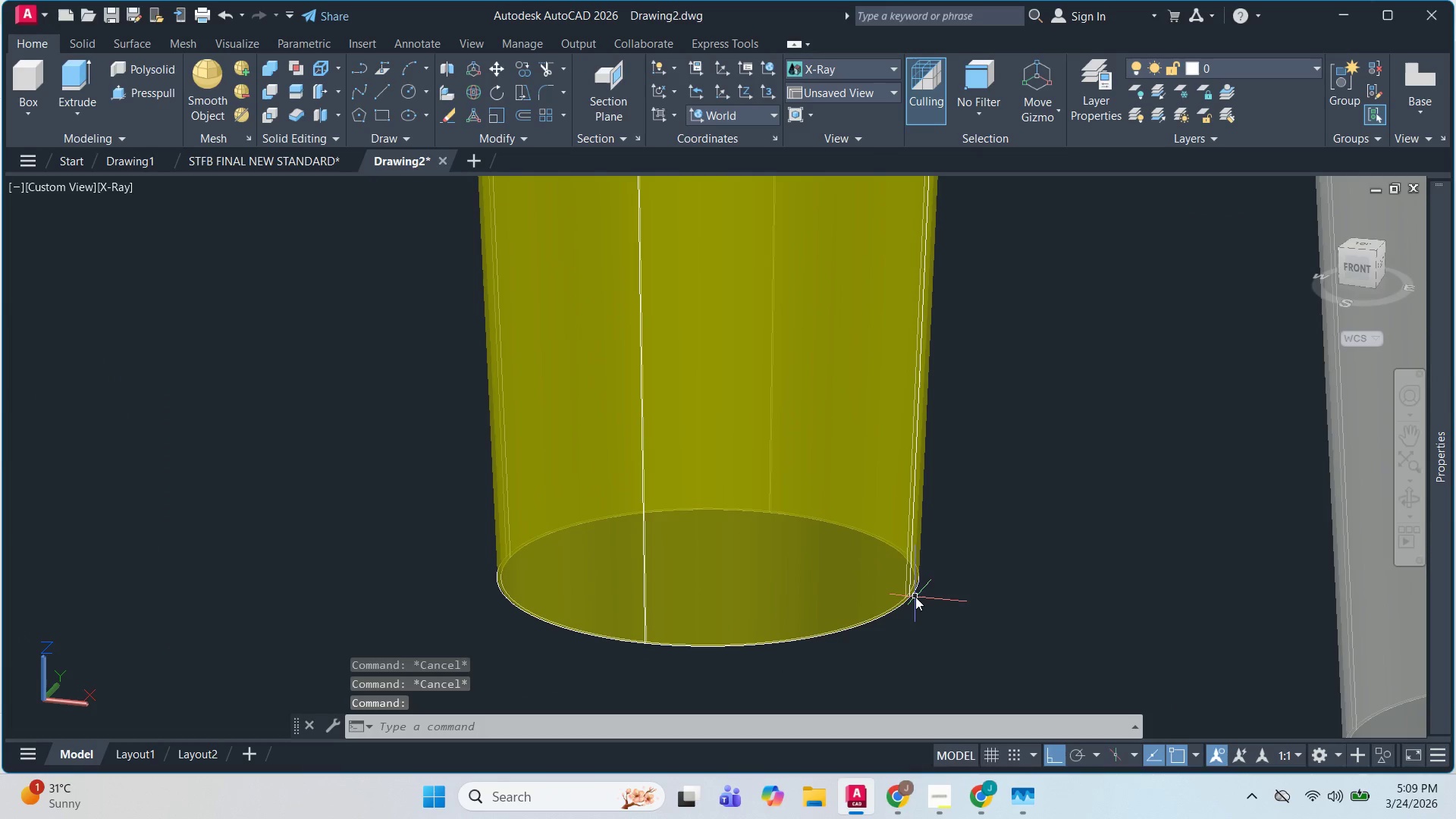 
scroll: coordinate [893, 594], scroll_direction: up, amount: 5.0
 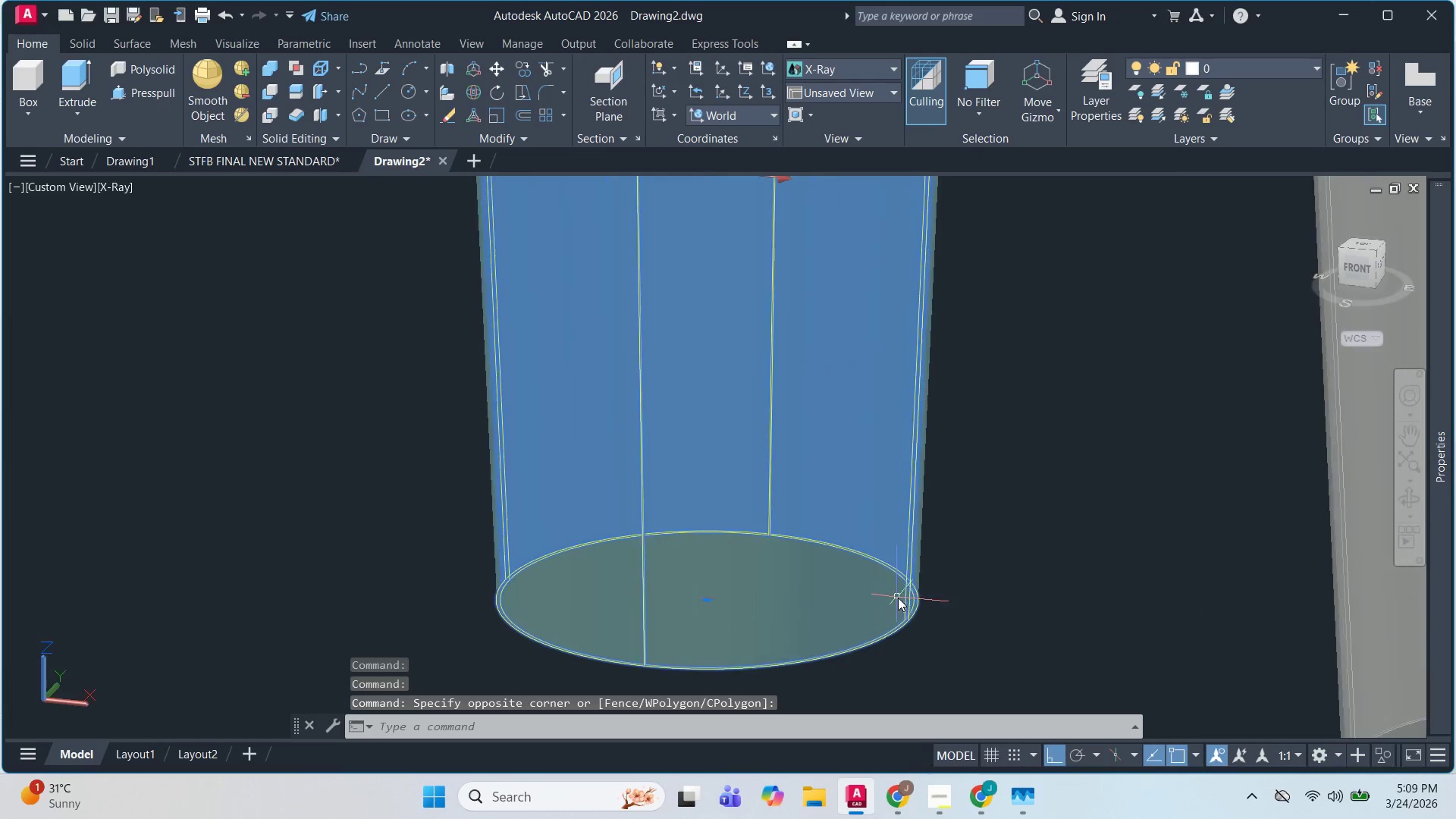 
key(L)
 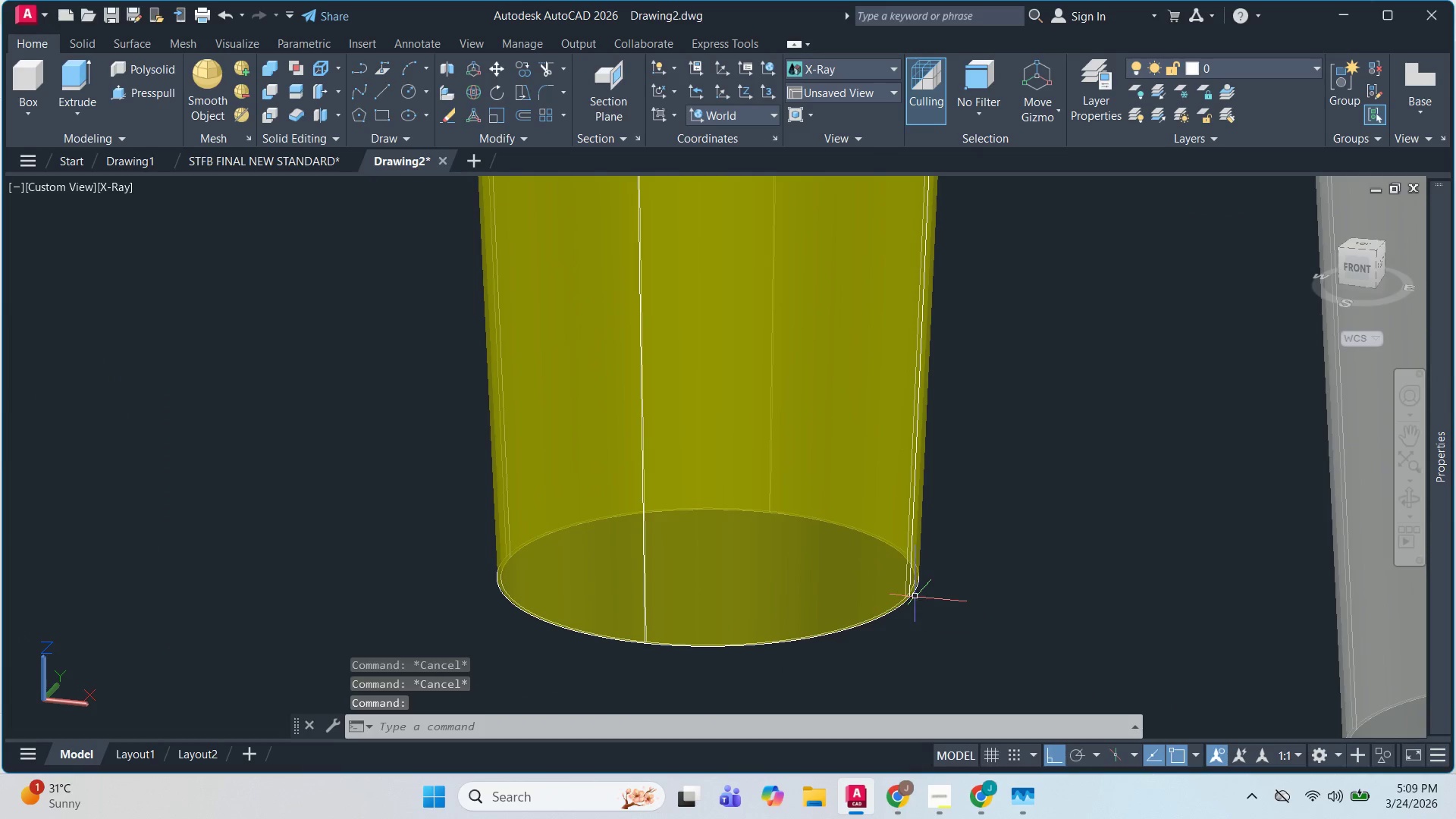 
key(Space)
 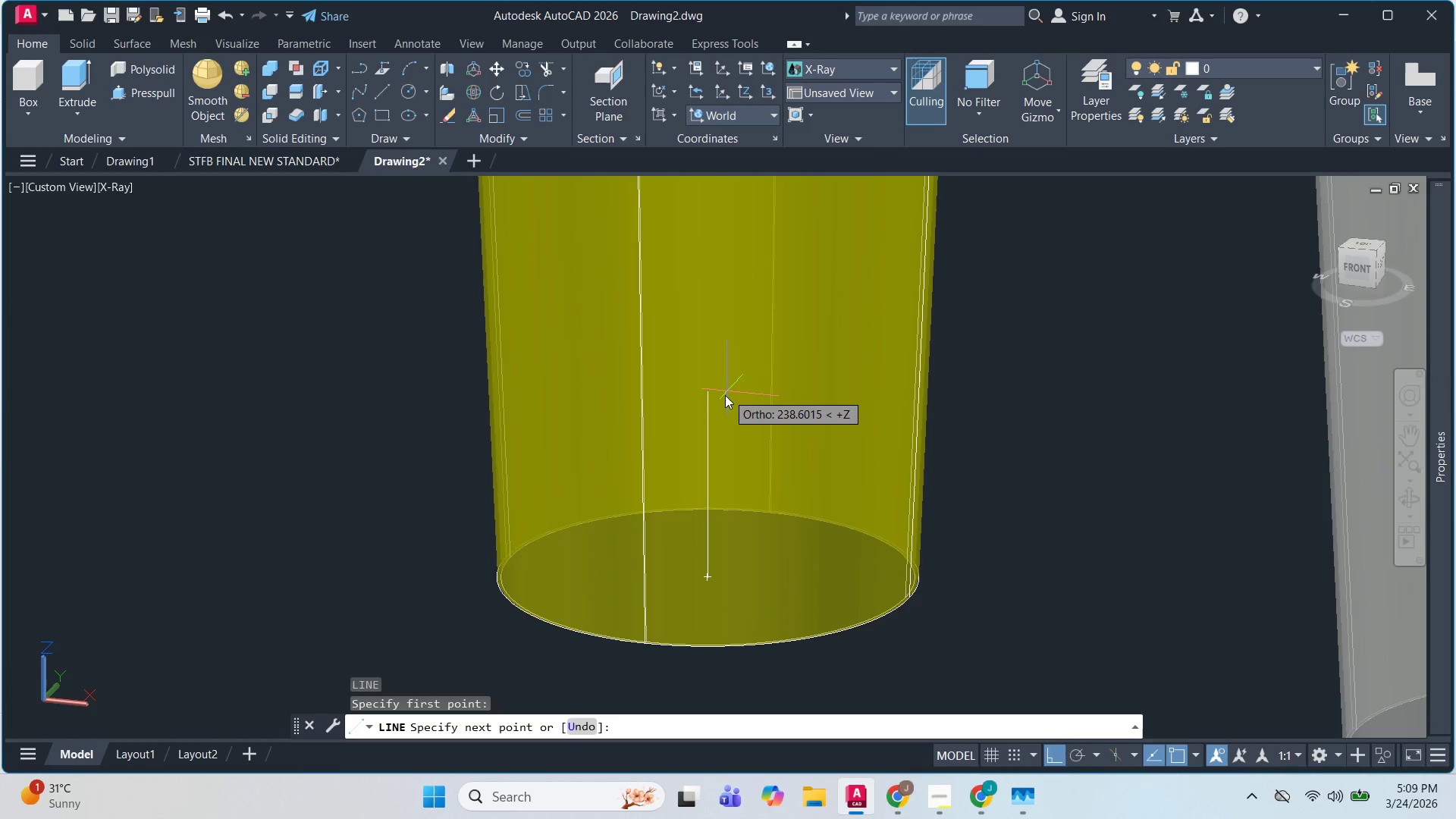 
key(Numpad1)
 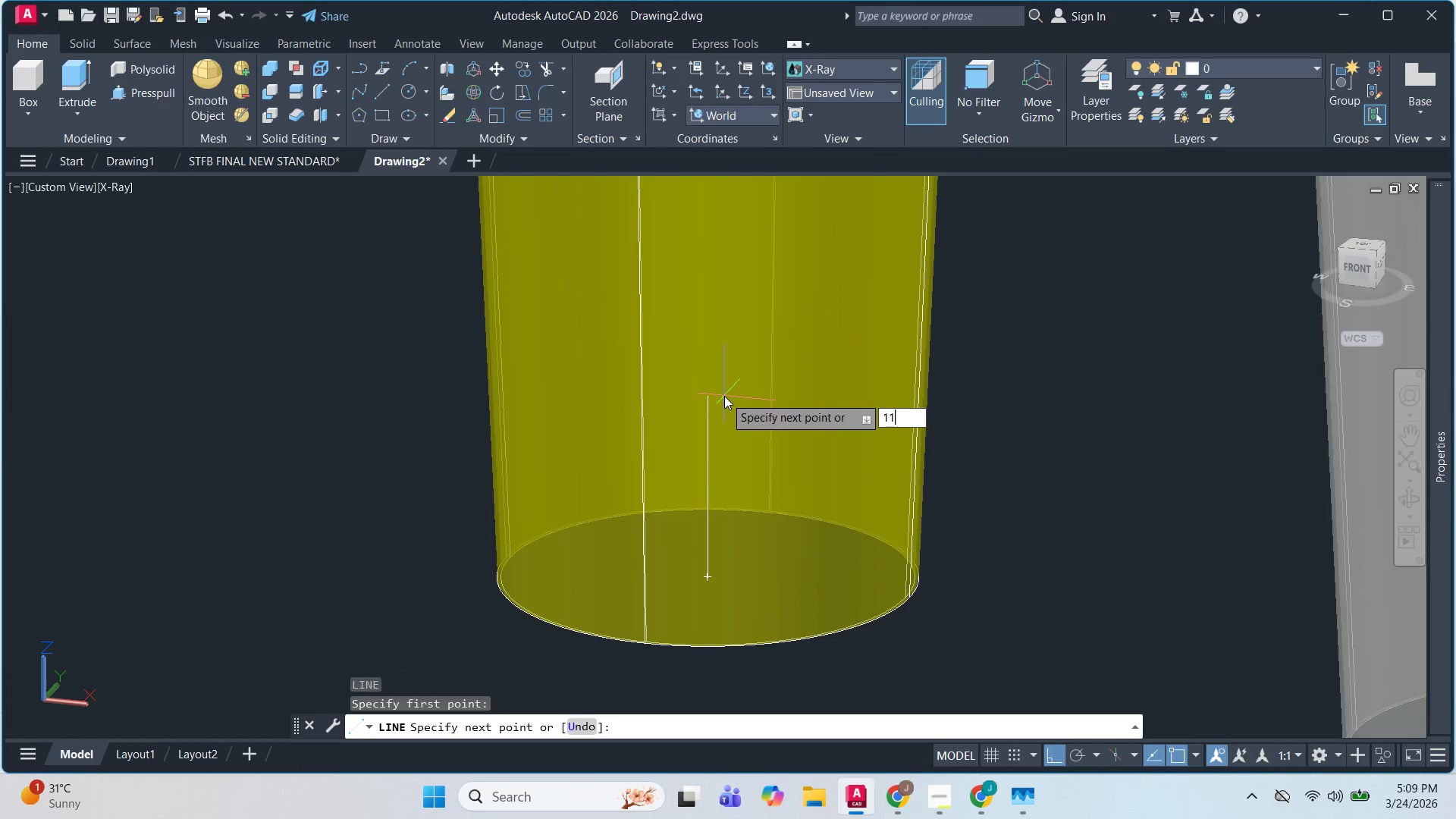 
key(Numpad1)
 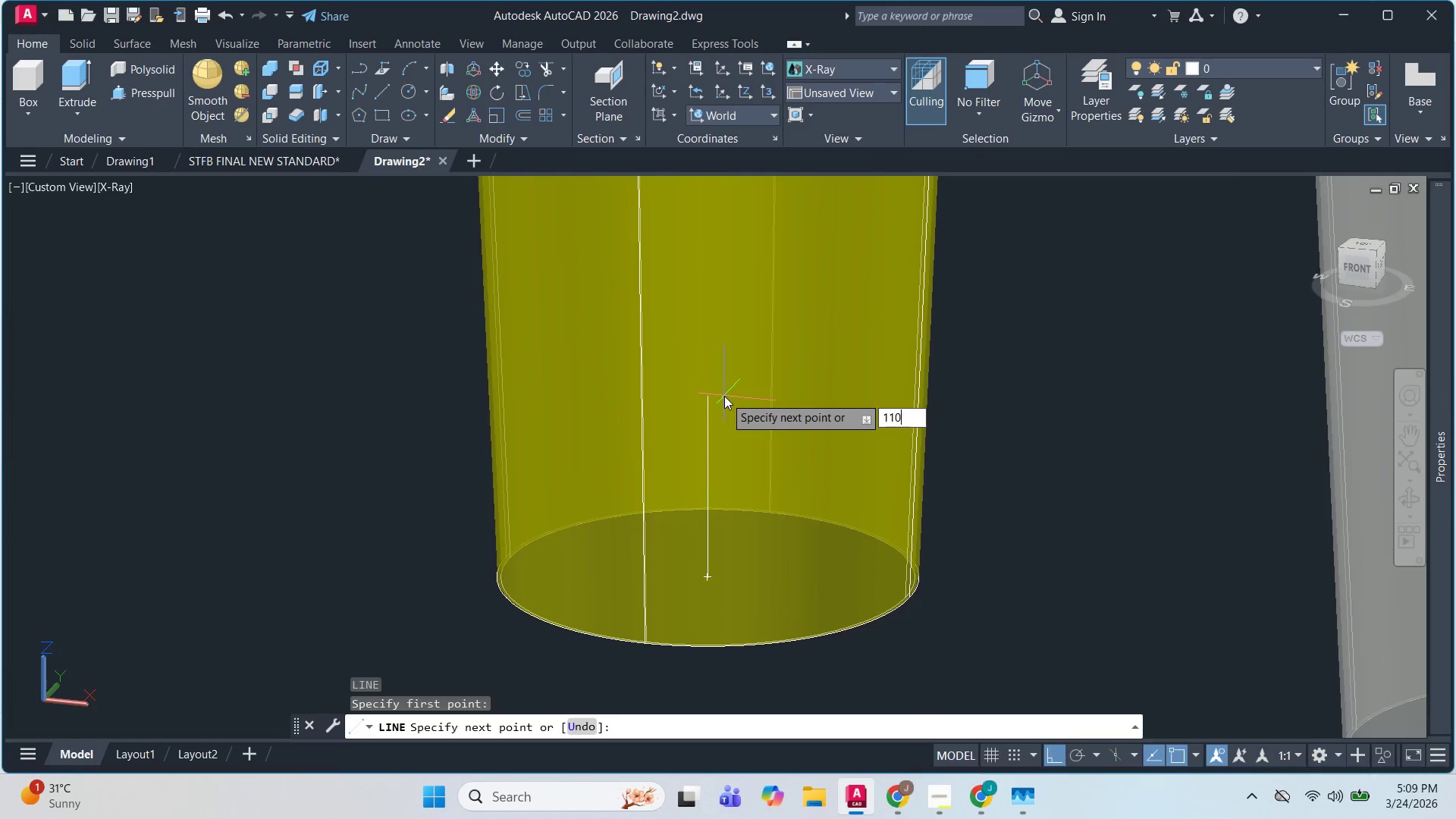 
key(Numpad0)
 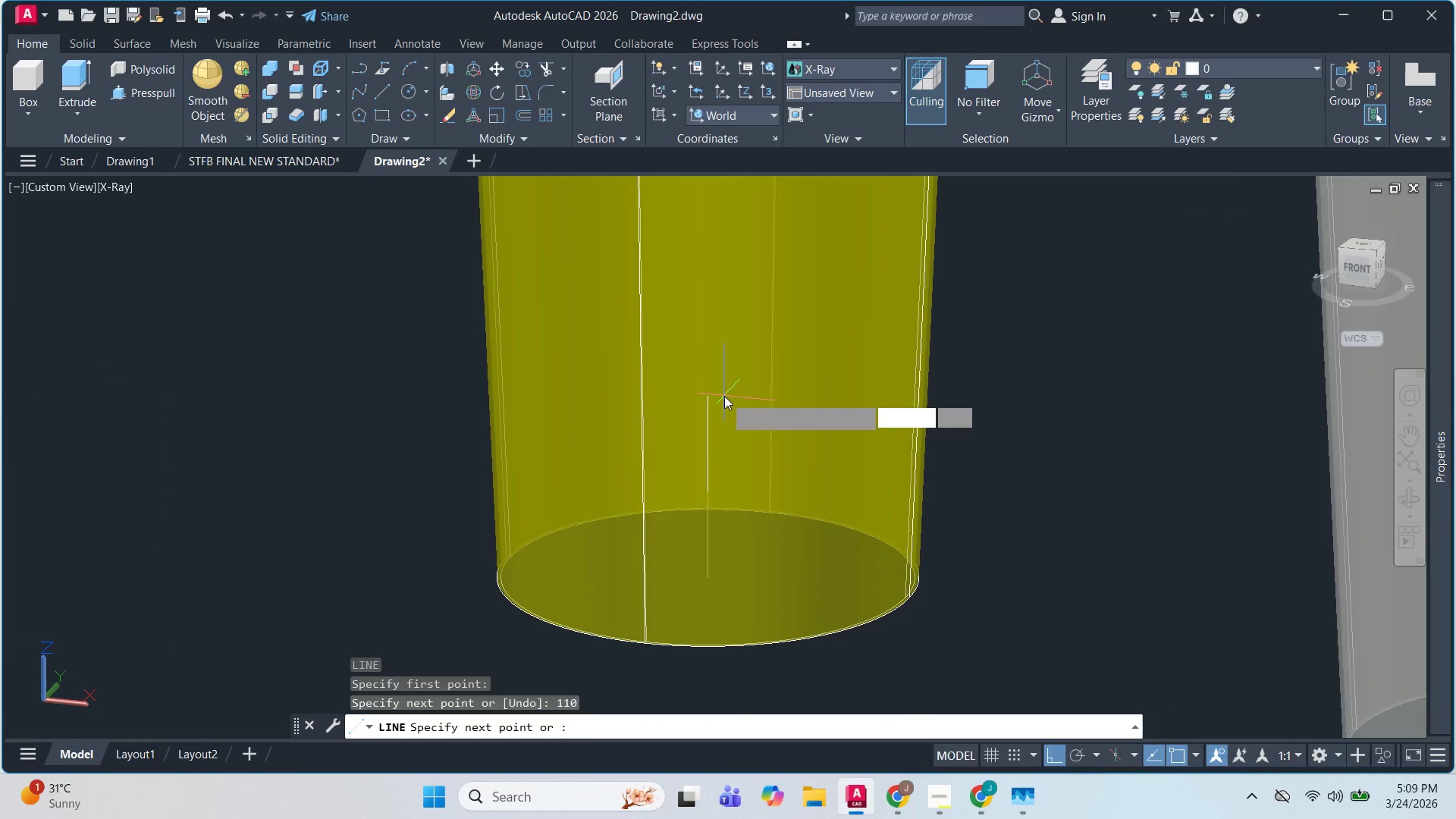 
key(NumpadEnter)
 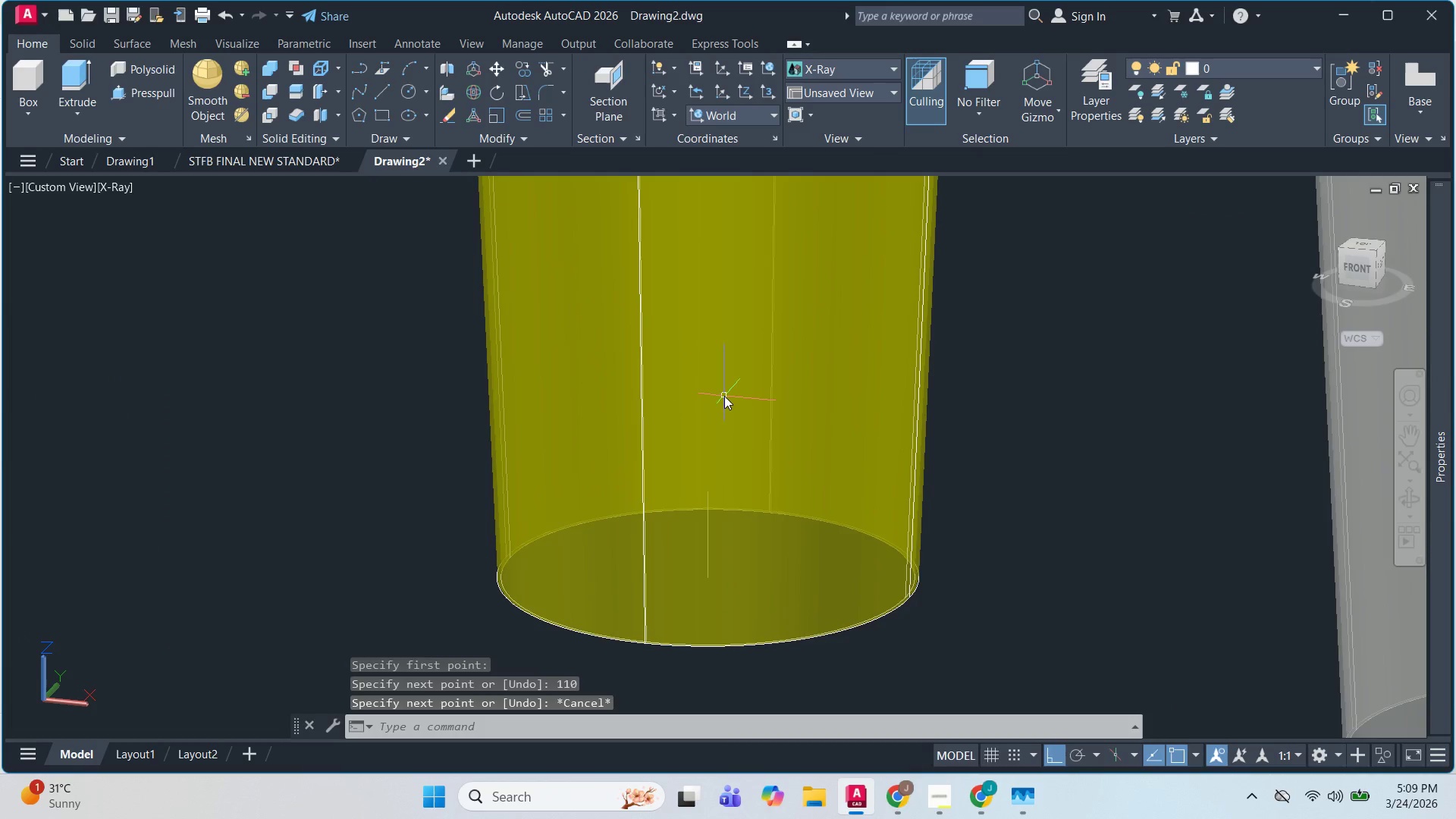 
key(Escape)
 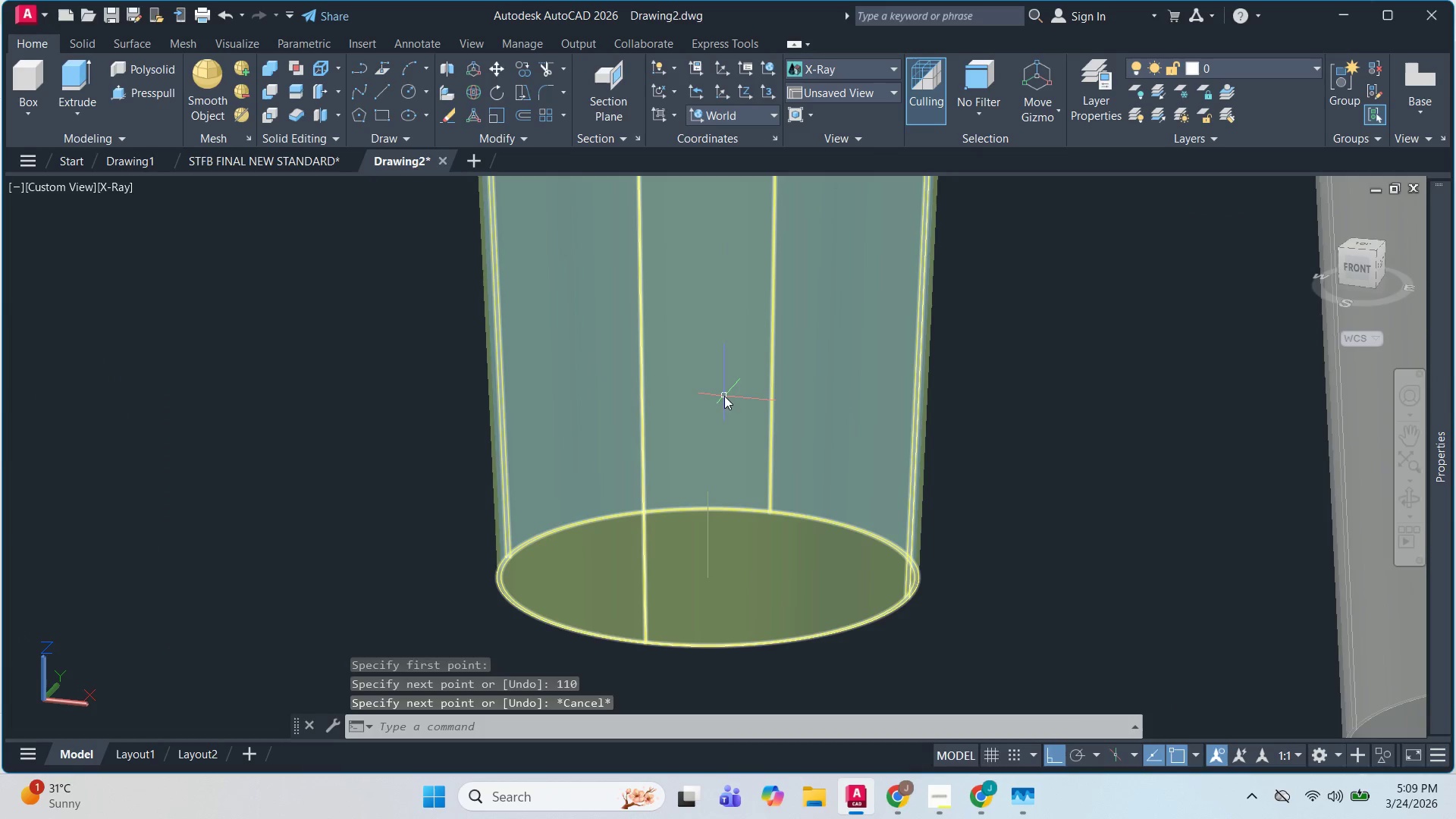 
key(Escape)
 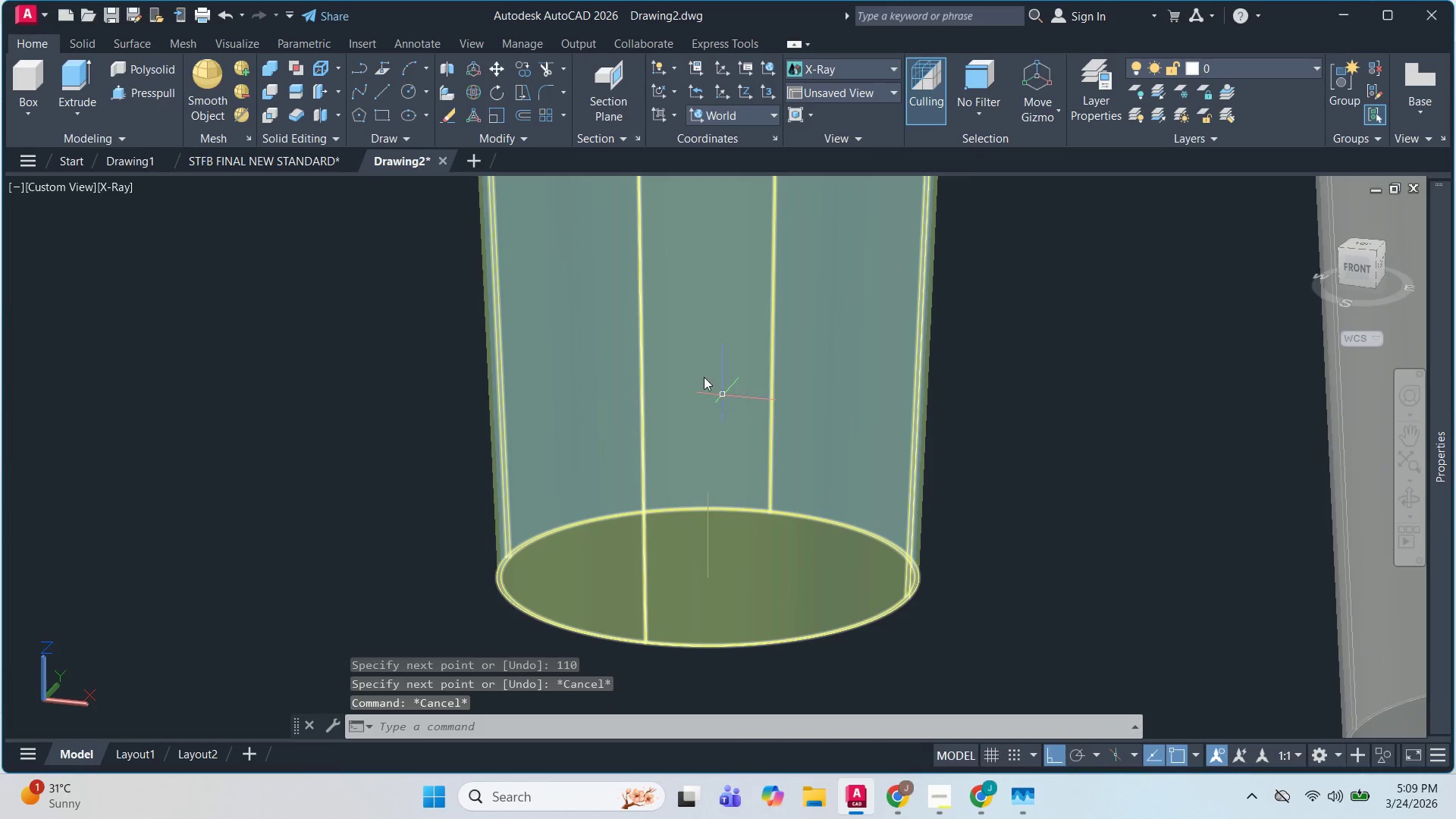 
key(Escape)
 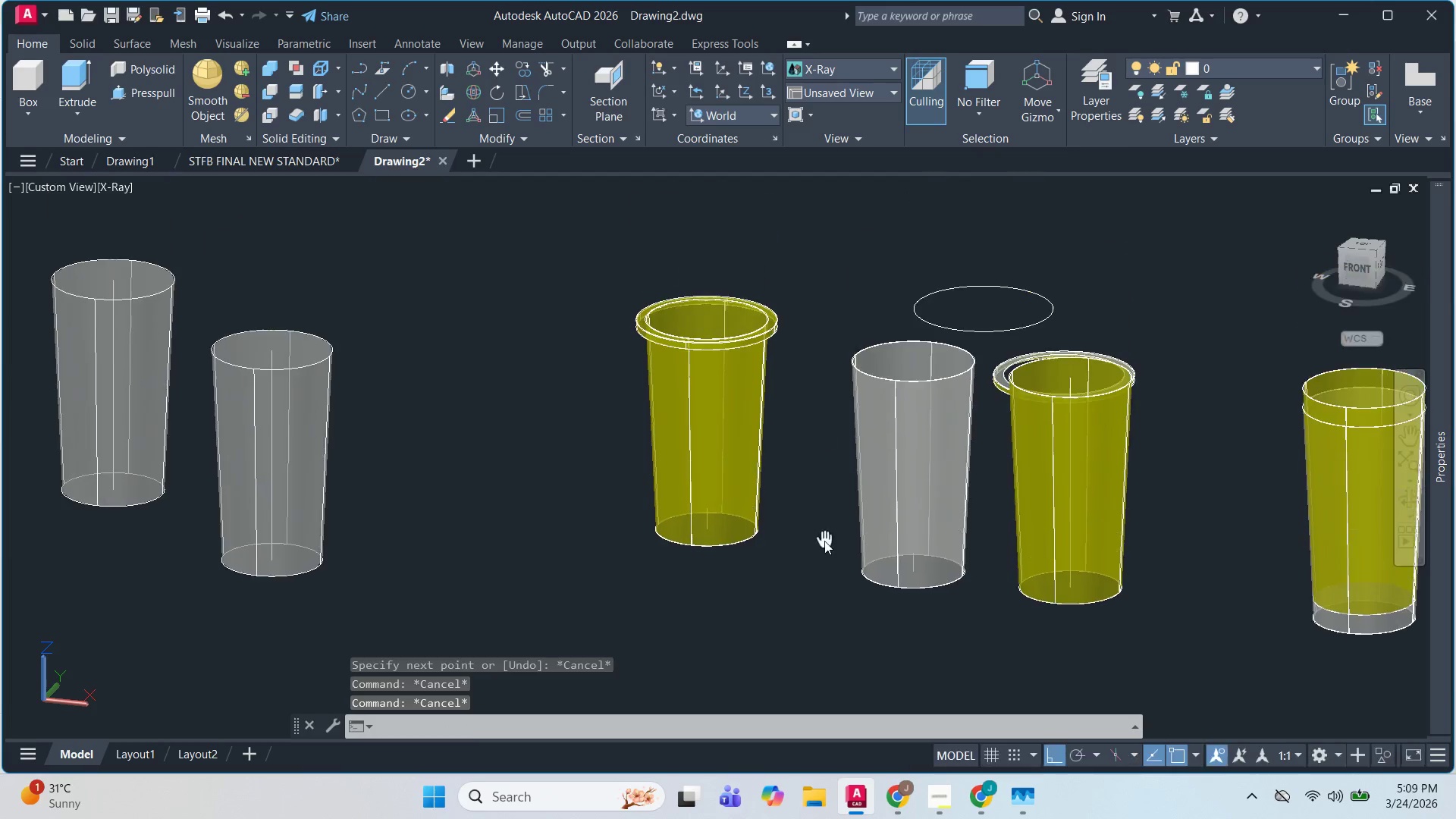 
scroll: coordinate [729, 379], scroll_direction: down, amount: 3.0
 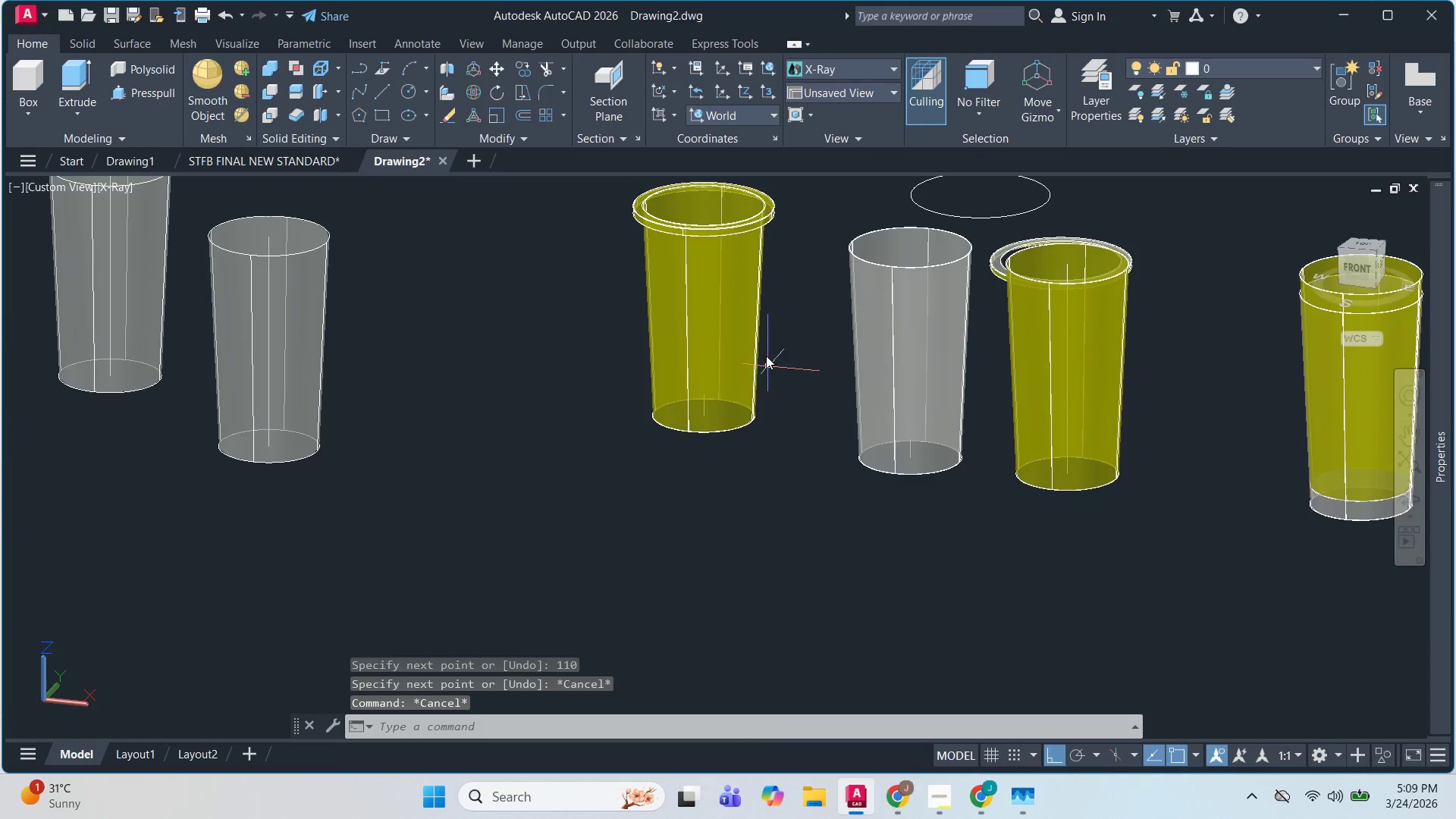 
left_click_drag(start_coordinate=[822, 559], to_coordinate=[815, 576])
 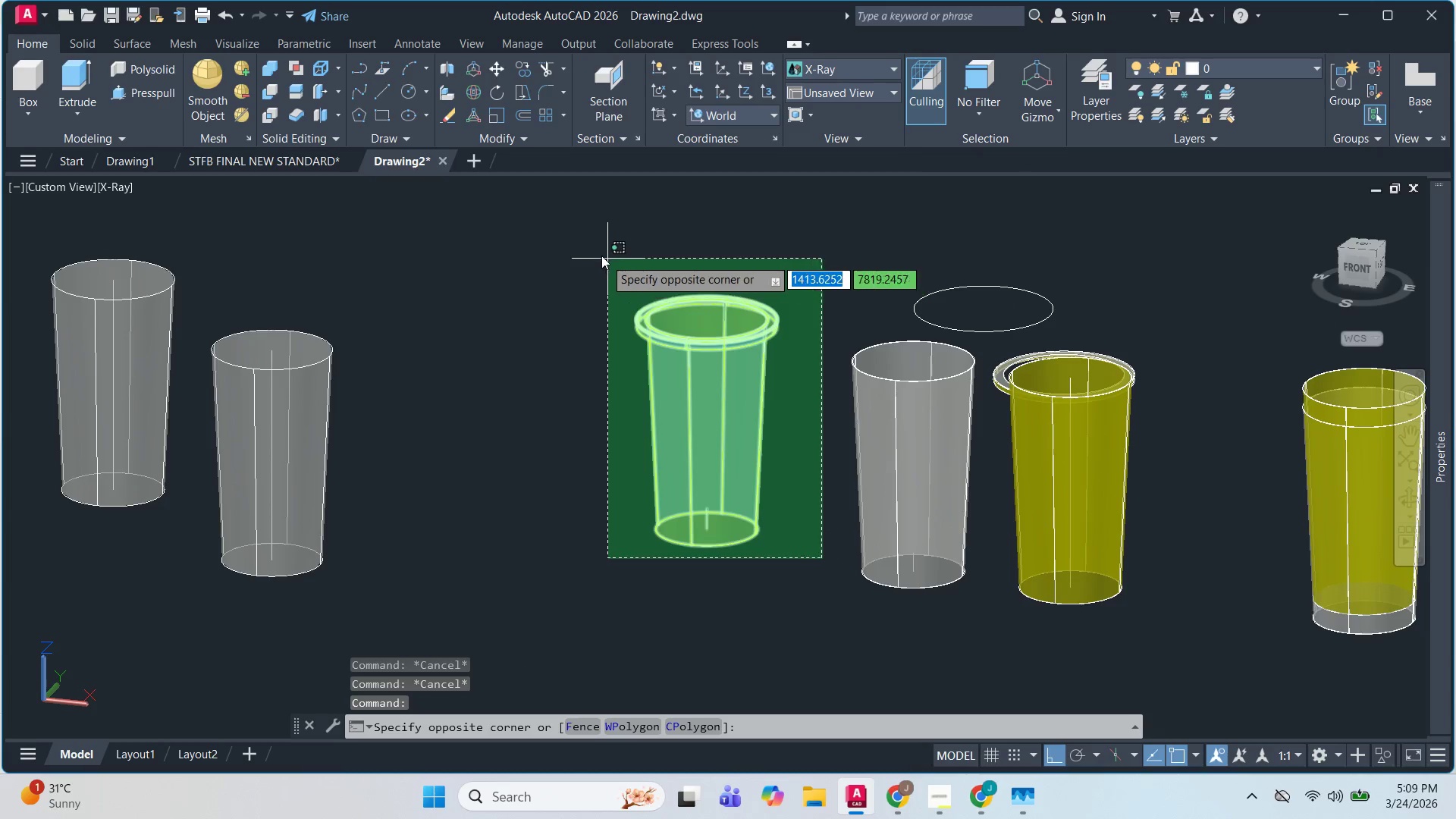 
left_click_drag(start_coordinate=[588, 252], to_coordinate=[591, 259])
 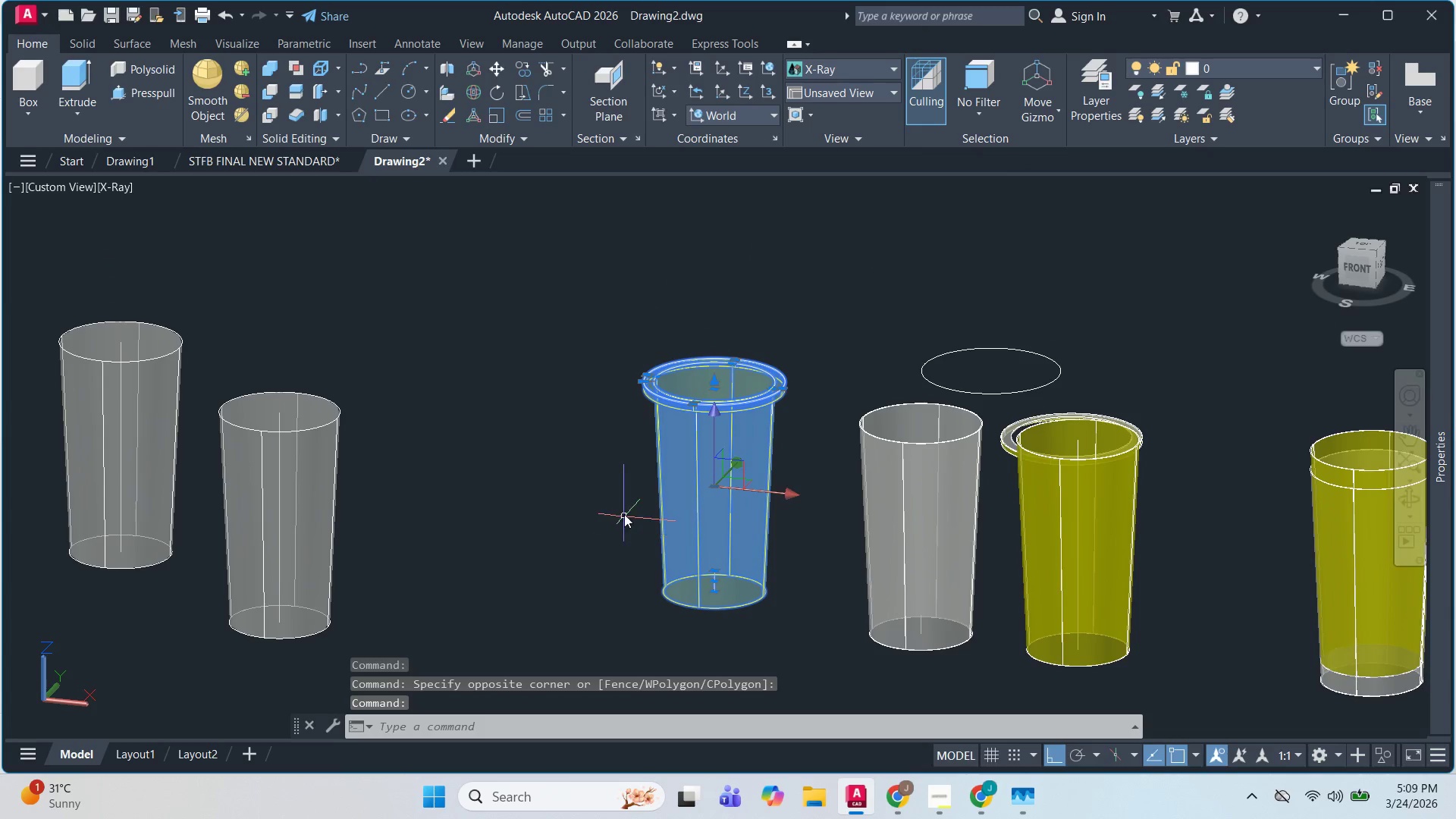 
type(CO )
 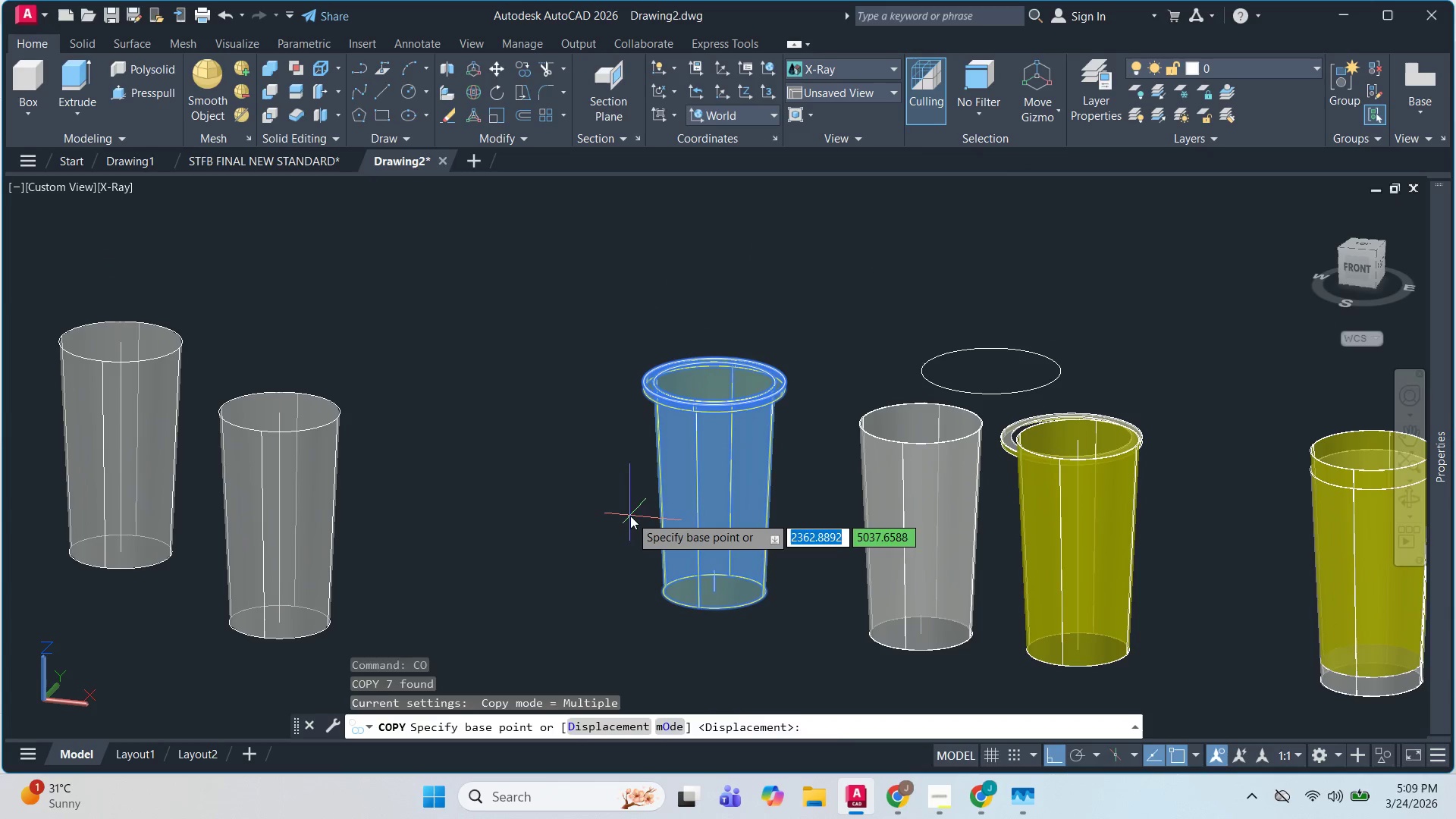 
left_click([630, 516])
 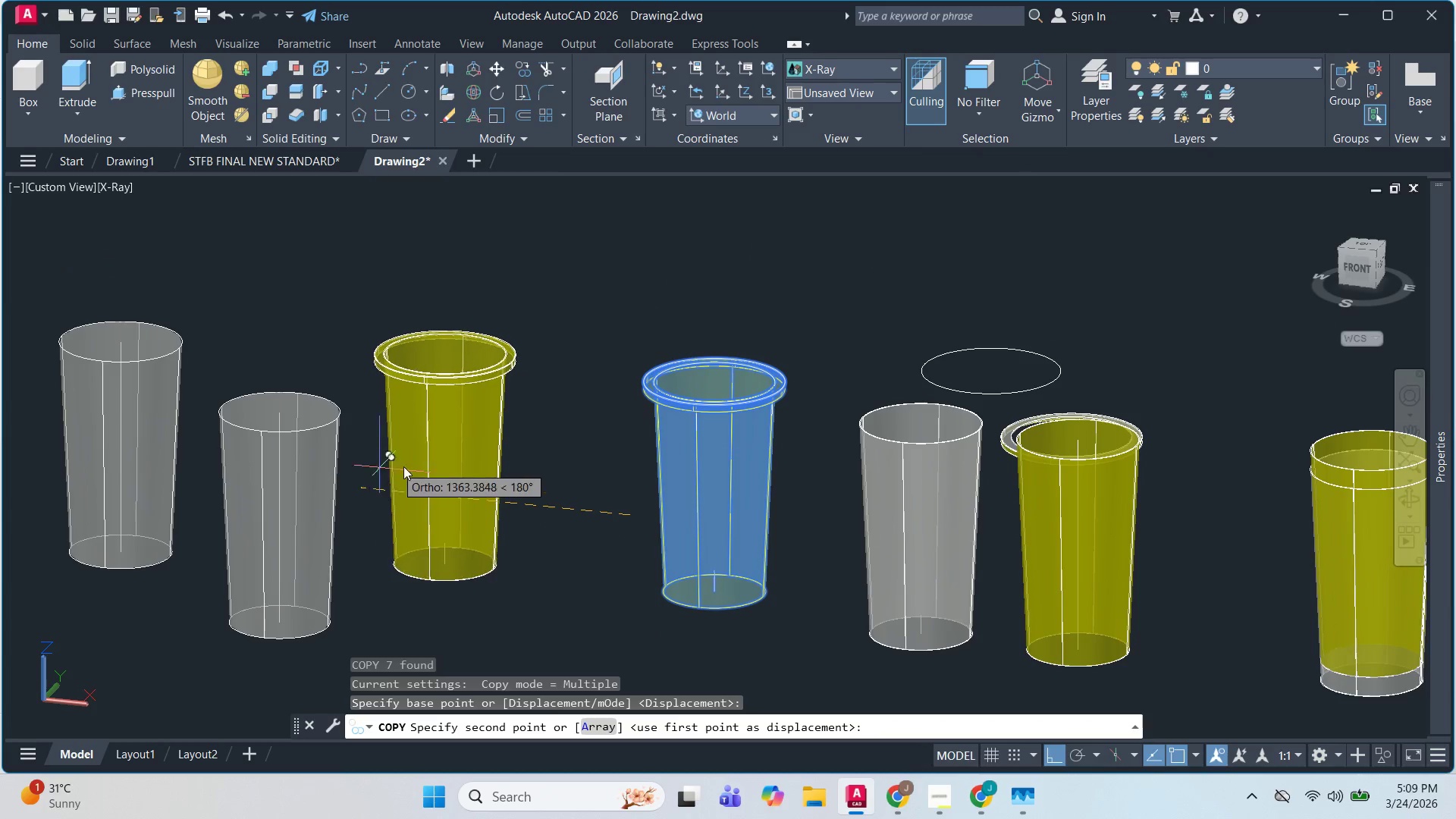 
left_click([403, 485])
 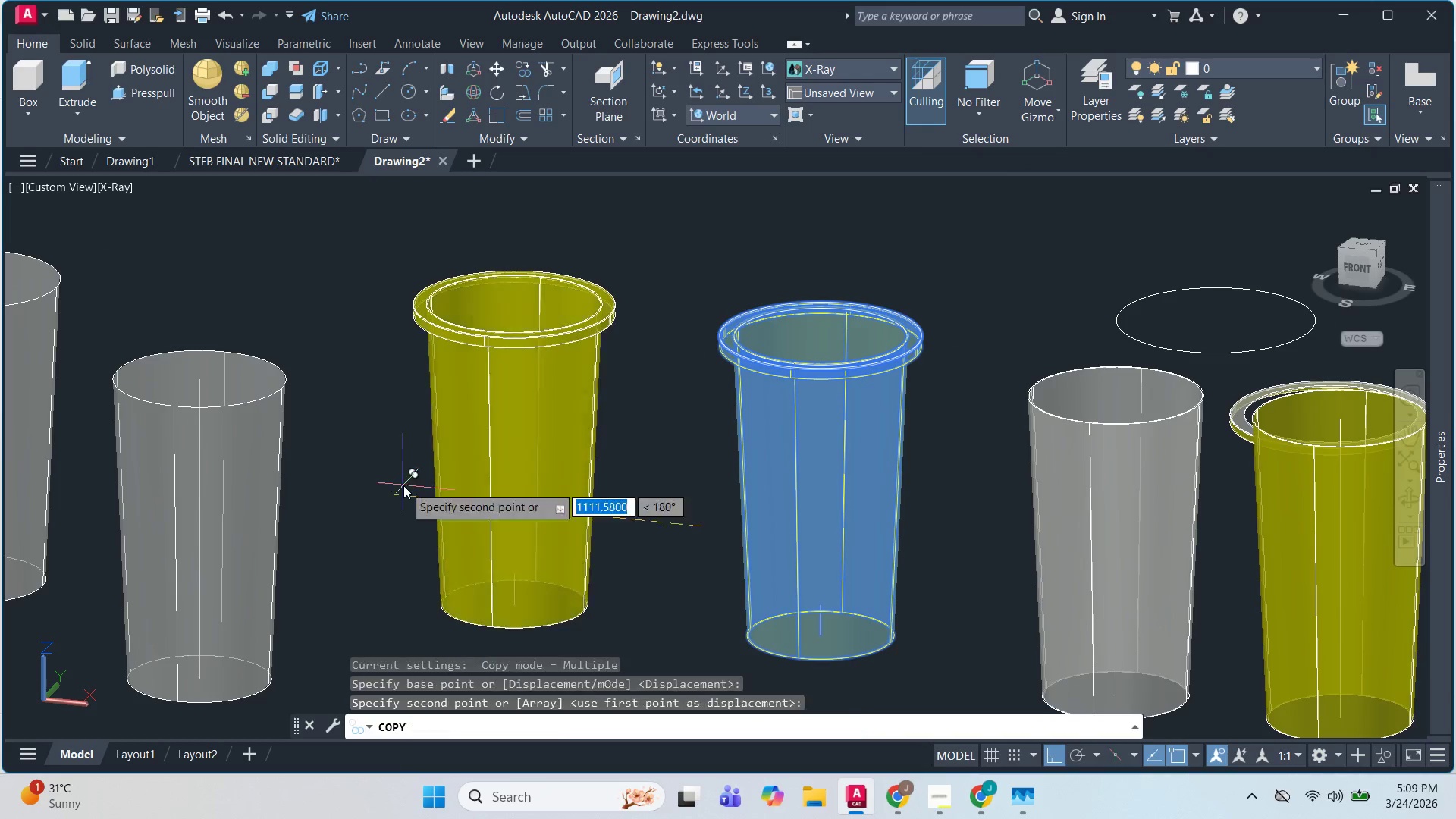 
scroll: coordinate [466, 490], scroll_direction: up, amount: 1.0
 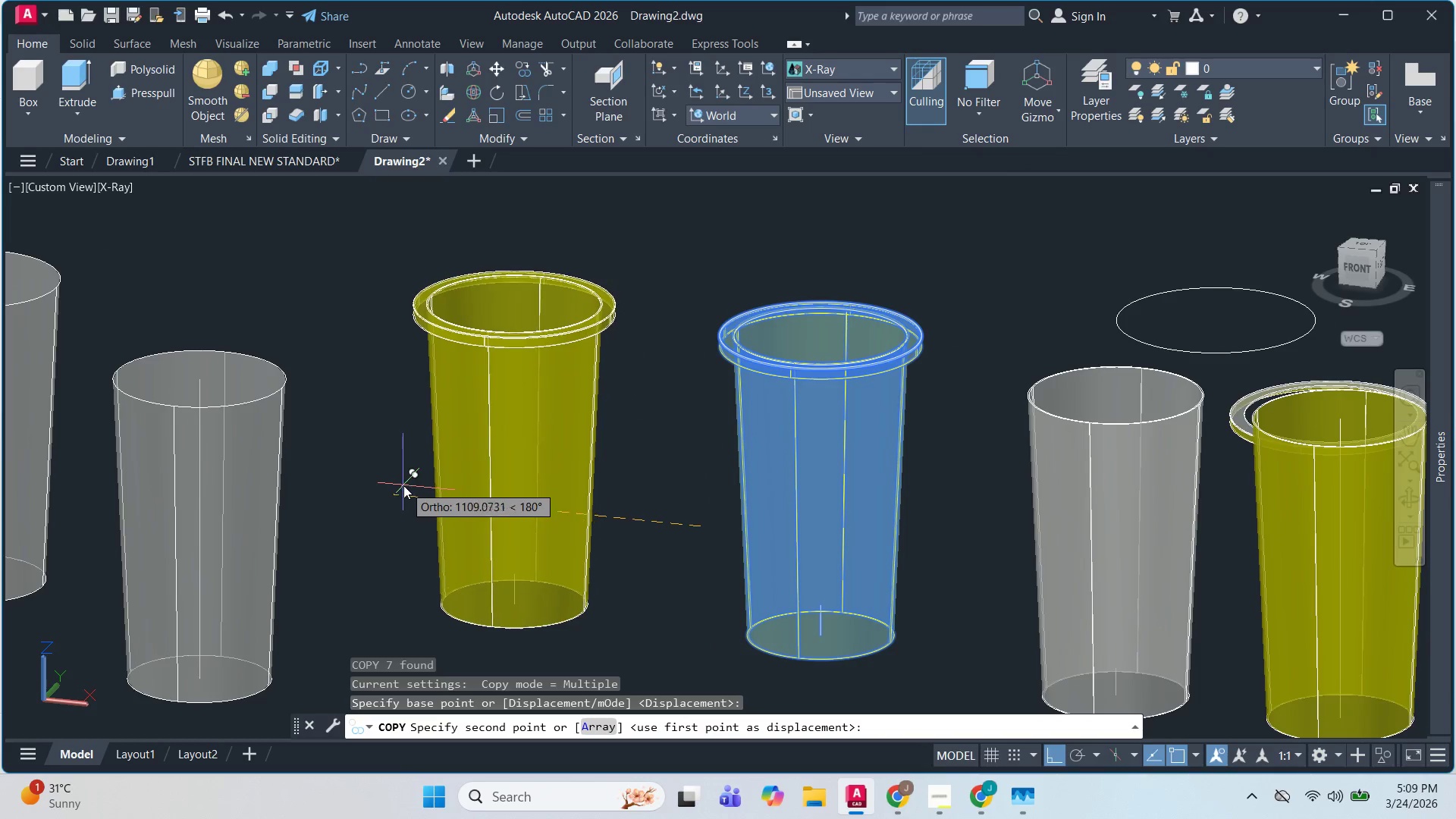 
key(Escape)
 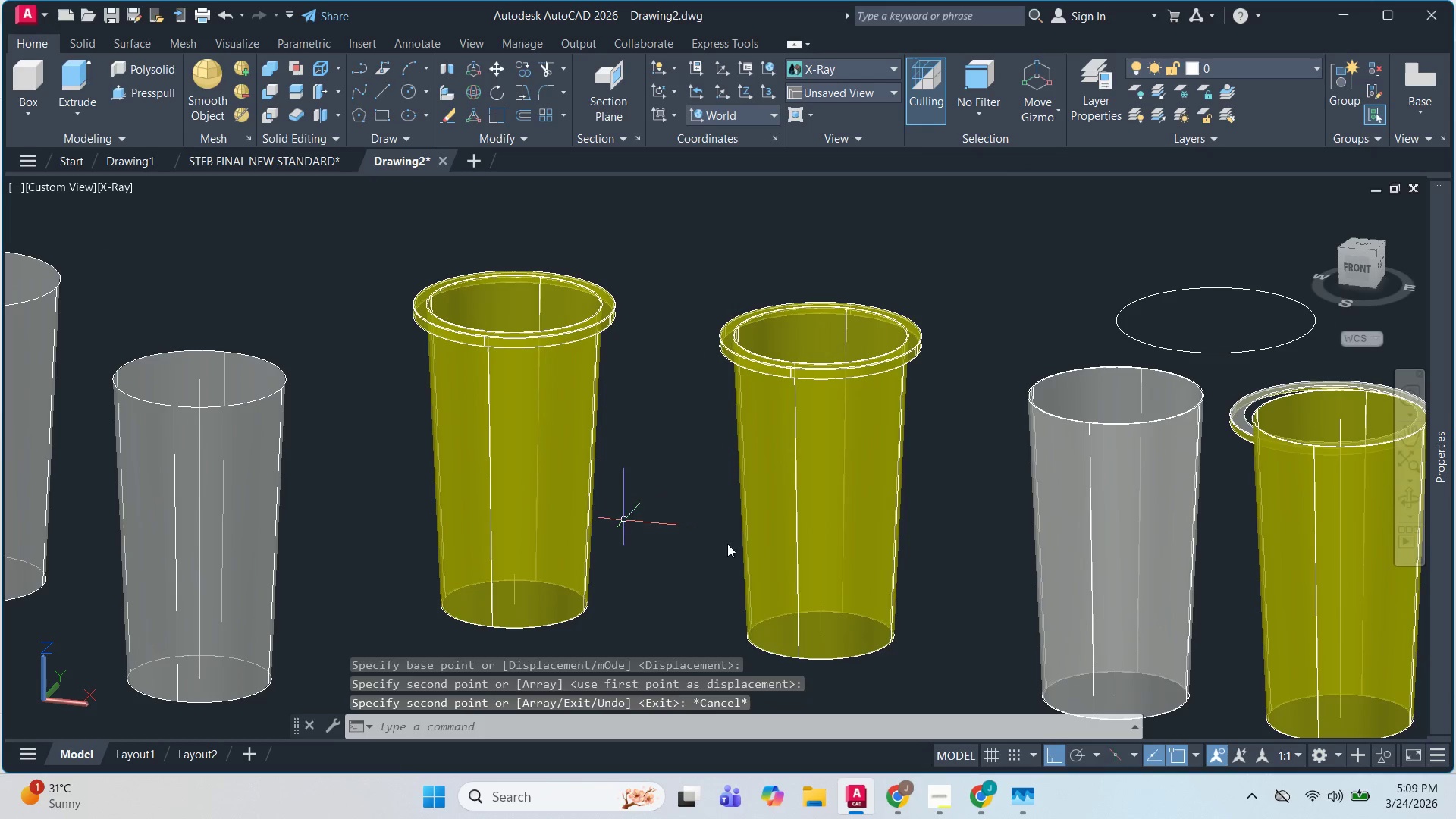 
key(Escape)
 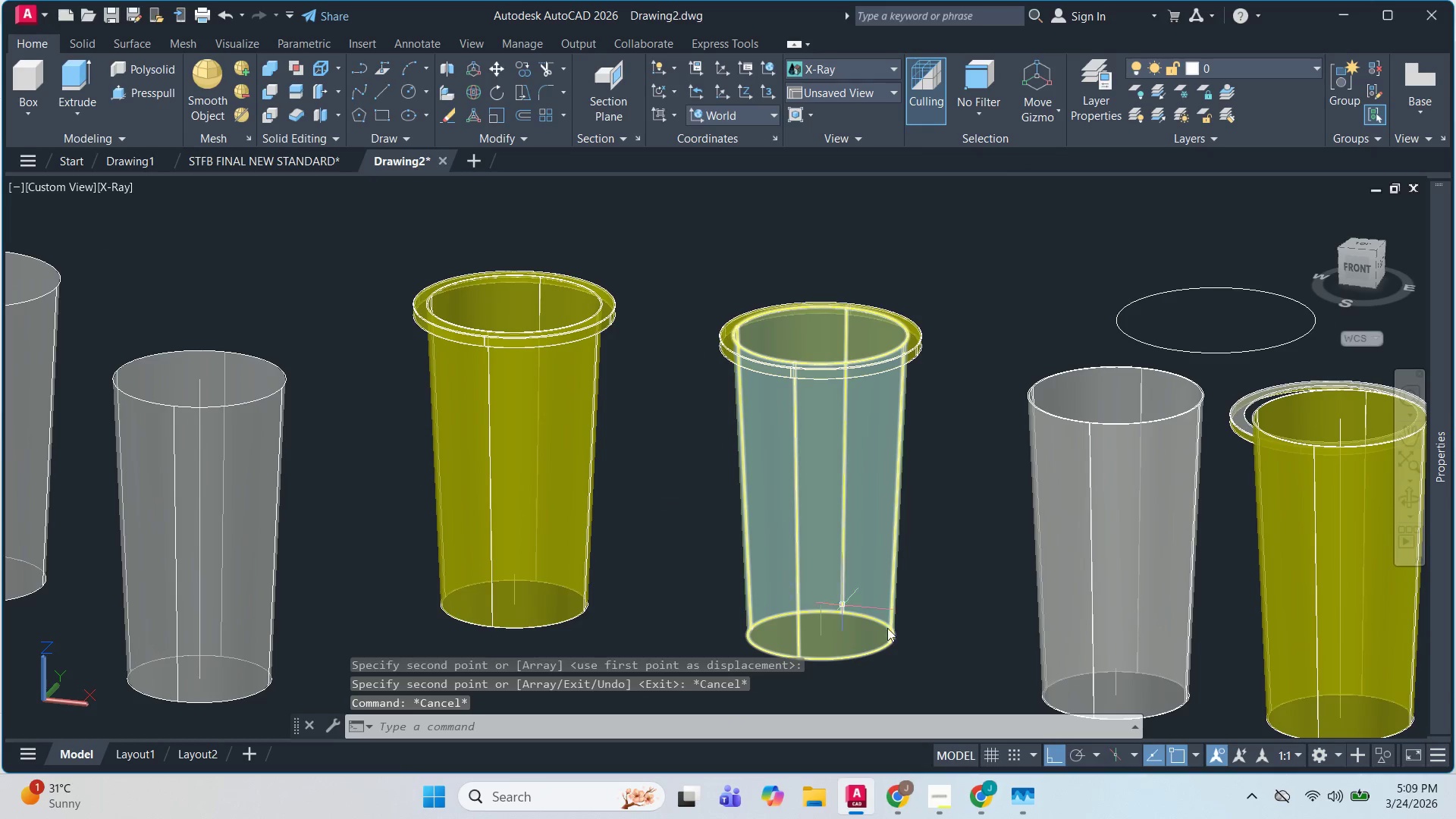 
left_click_drag(start_coordinate=[914, 676], to_coordinate=[915, 684])
 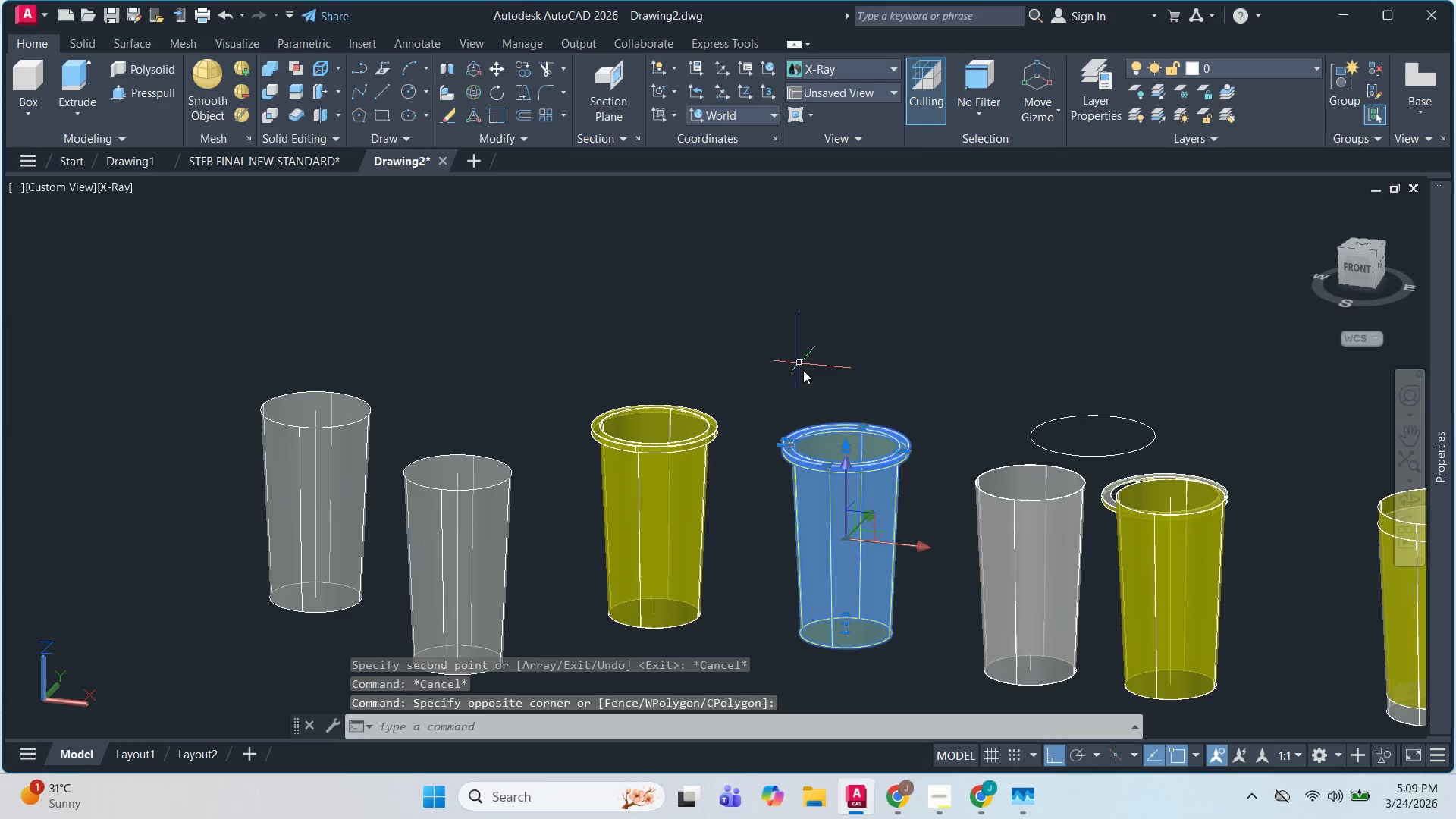 
scroll: coordinate [888, 630], scroll_direction: down, amount: 1.0
 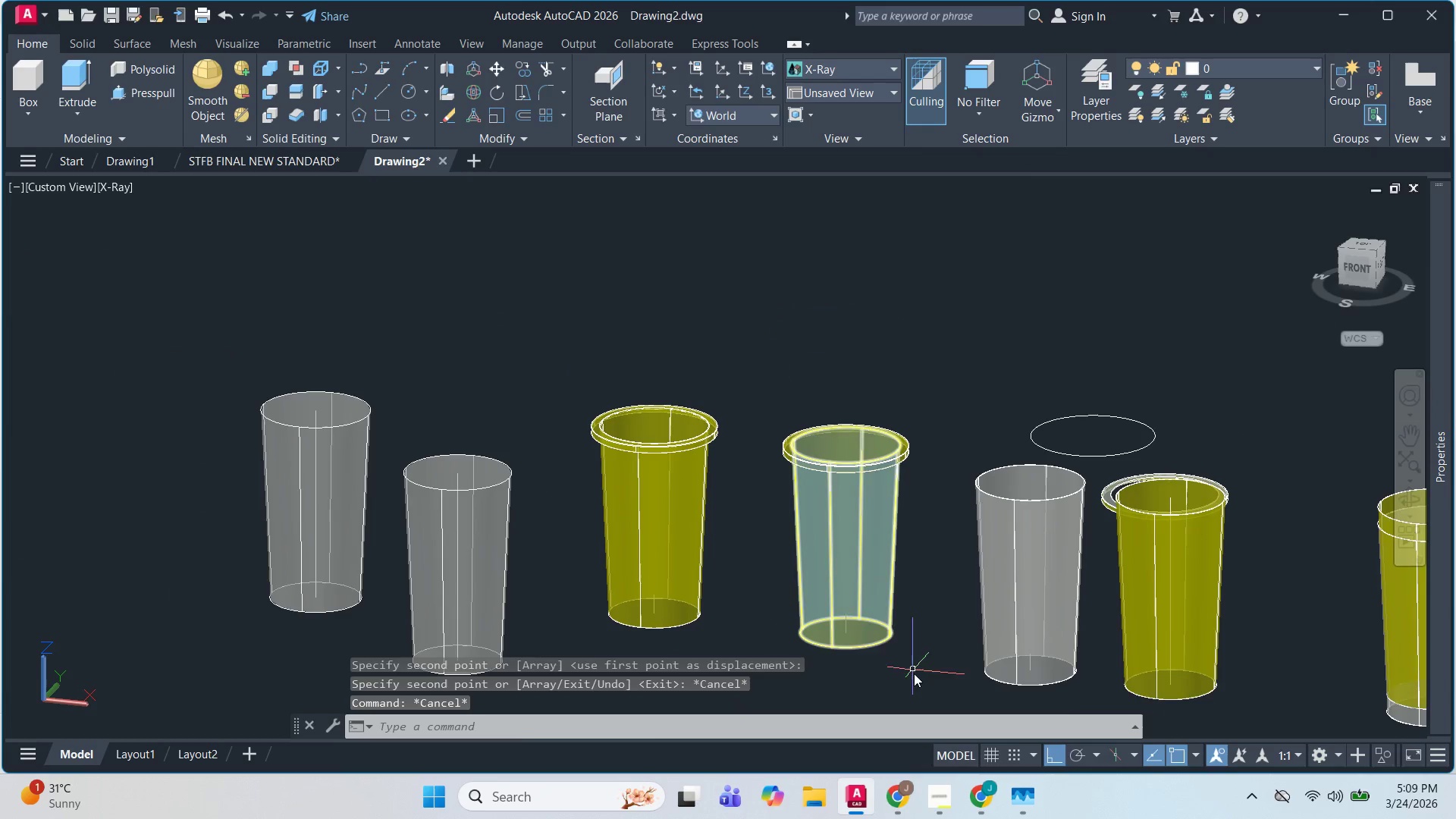 
hold_key(key=ShiftLeft, duration=1.16)
left_click_drag(start_coordinate=[642, 364], to_coordinate=[653, 375])
 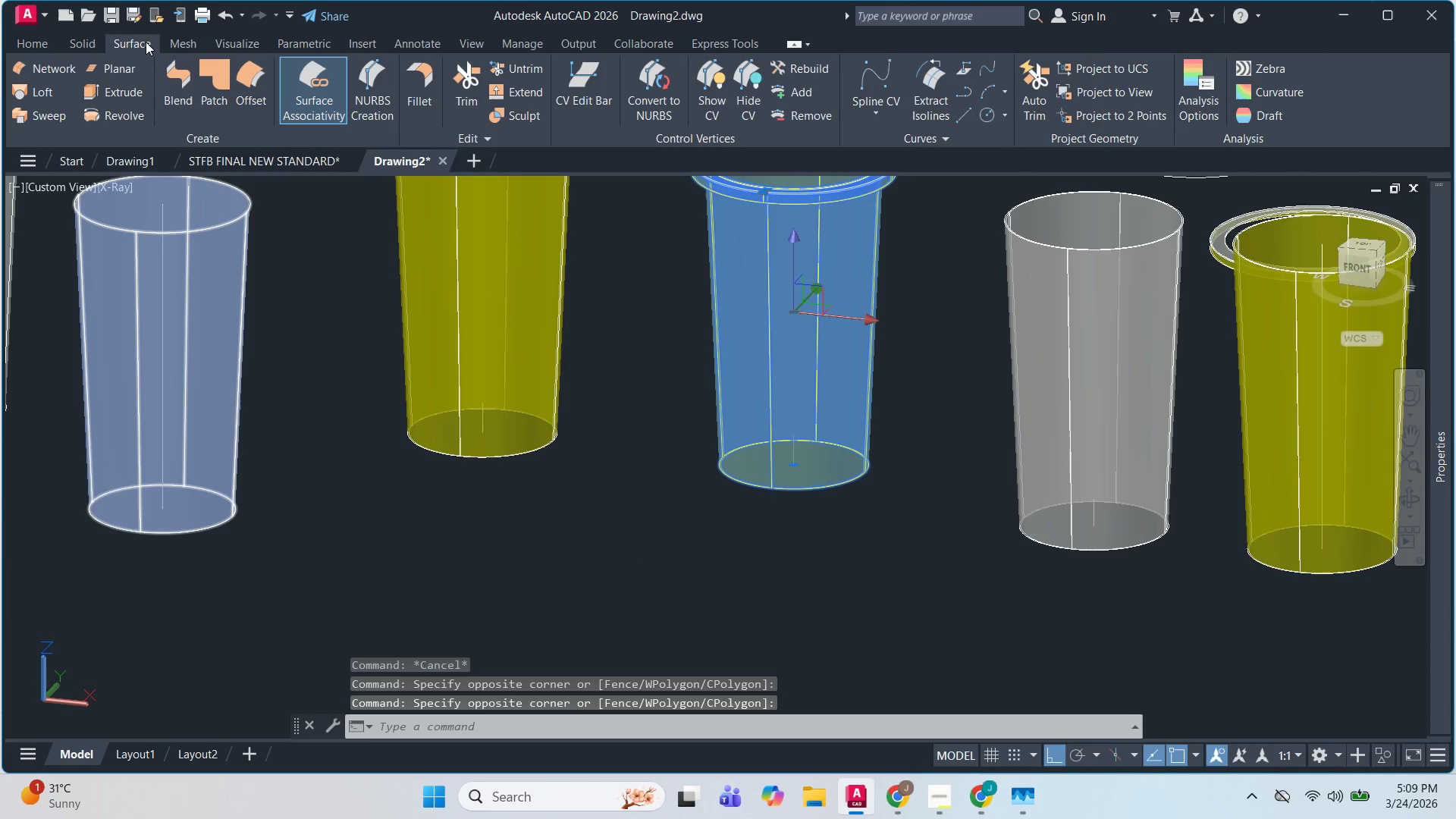 
scroll: coordinate [753, 406], scroll_direction: up, amount: 2.0
 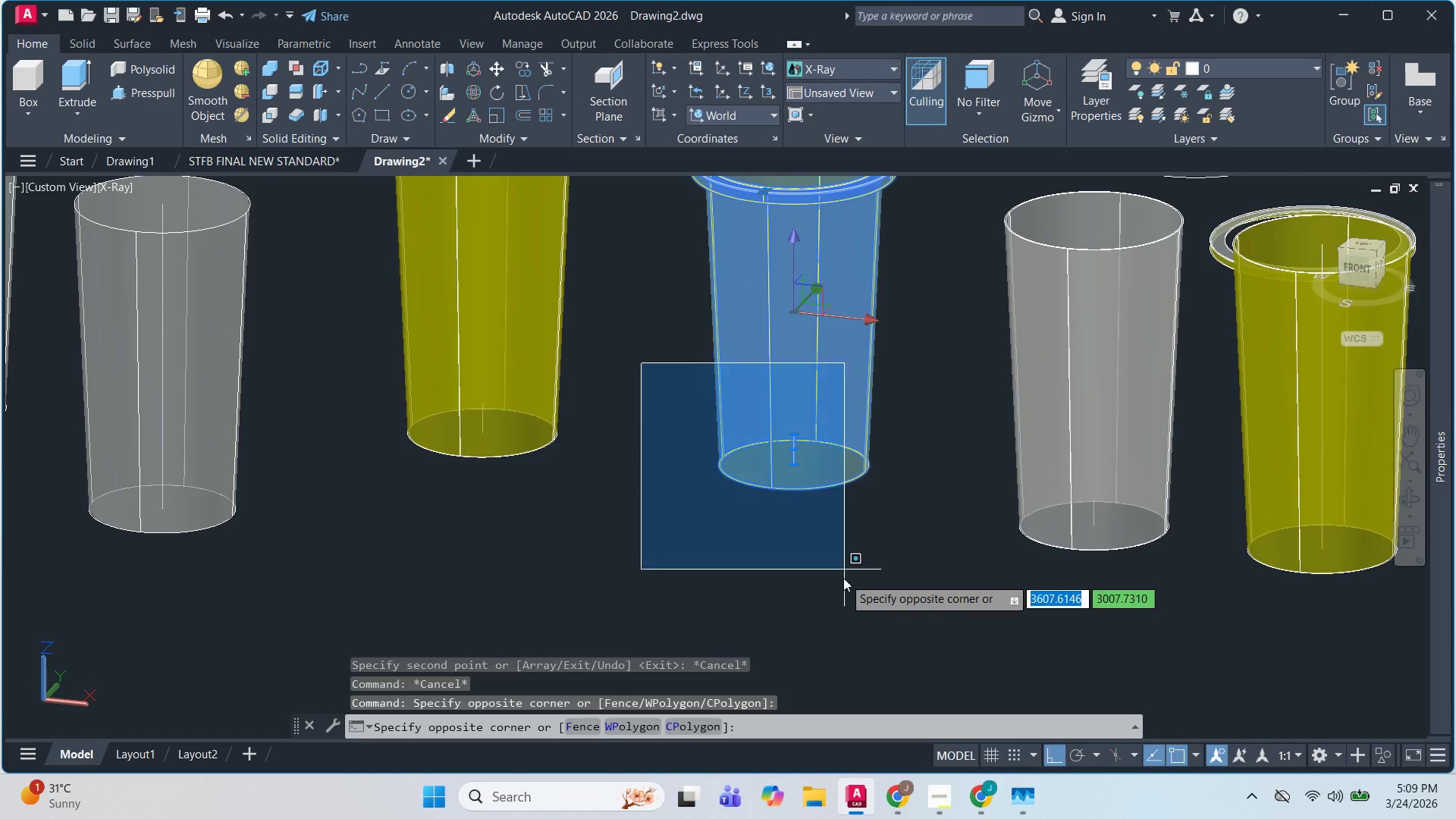 
double_click([97, 42])
 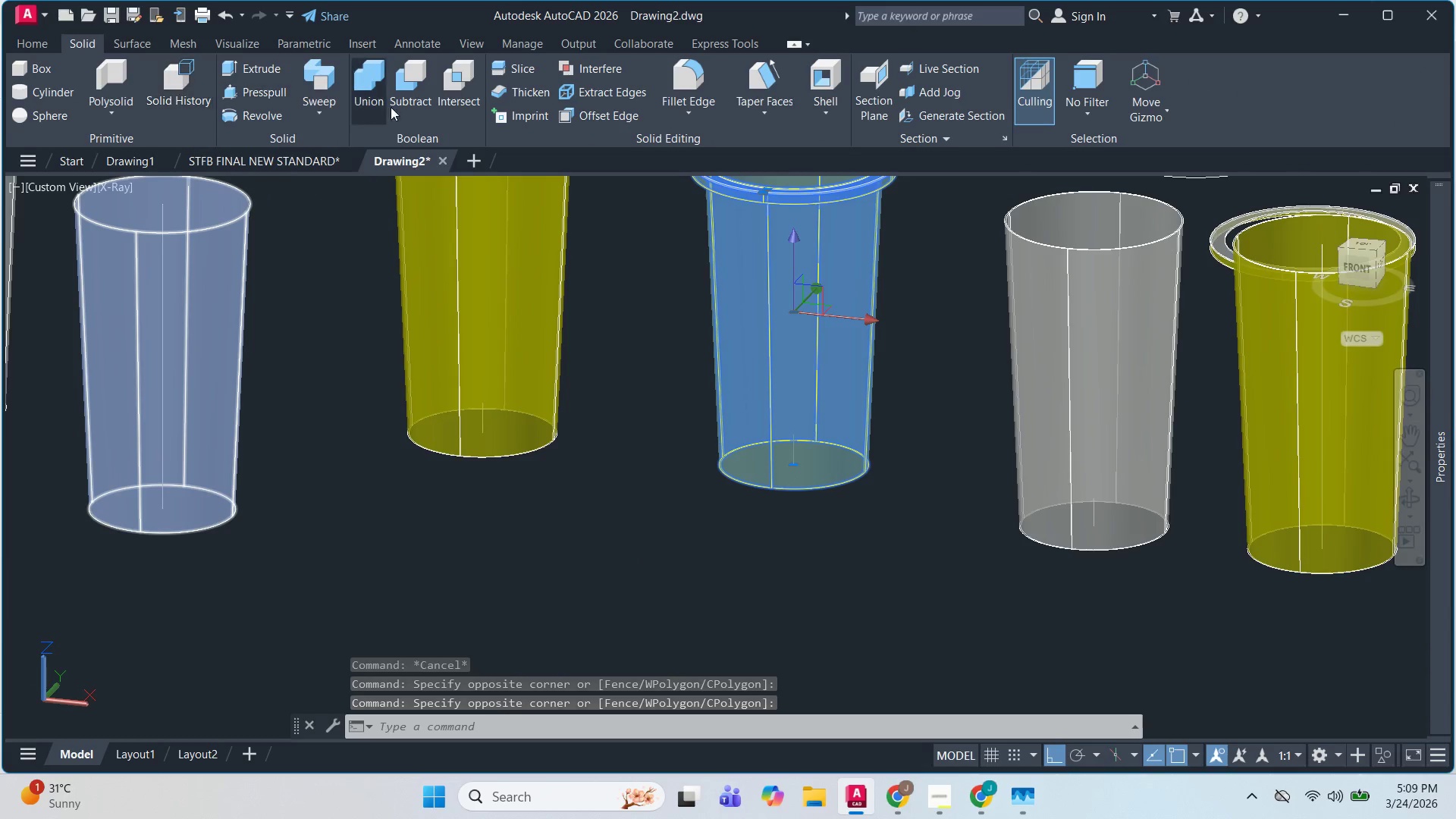 
left_click([378, 94])
 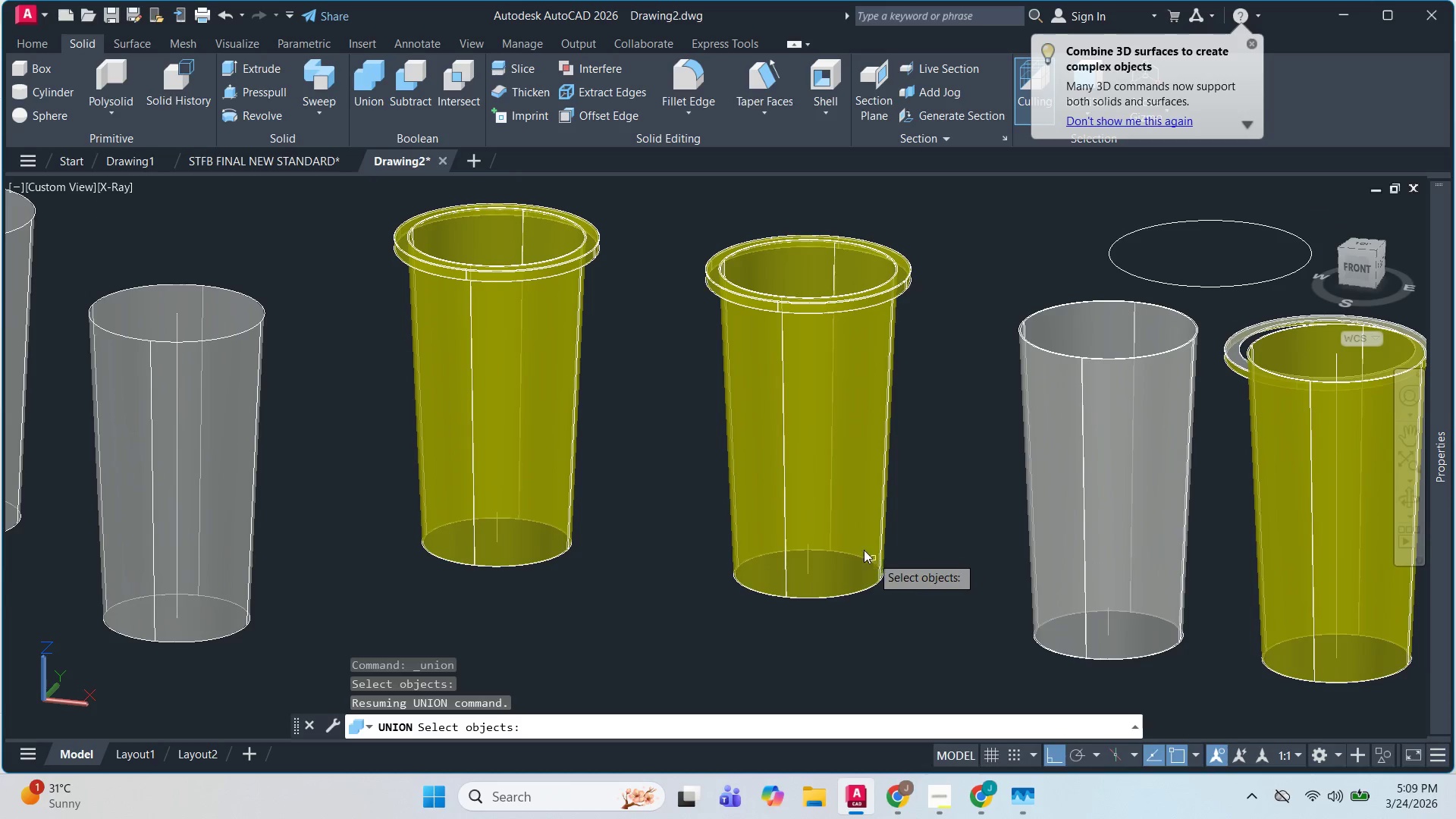 
left_click([848, 532])
 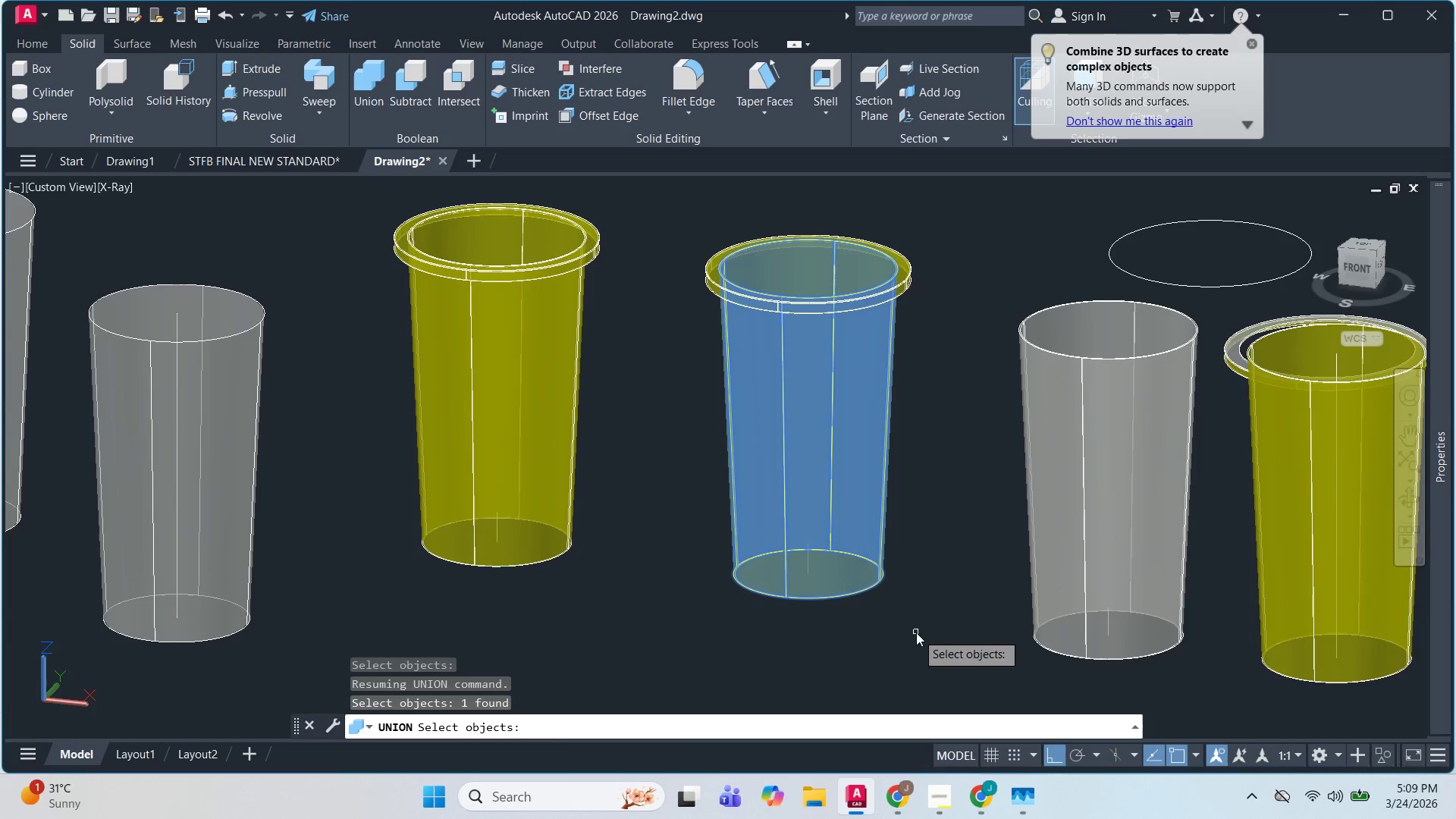 
left_click_drag(start_coordinate=[935, 653], to_coordinate=[936, 645])
 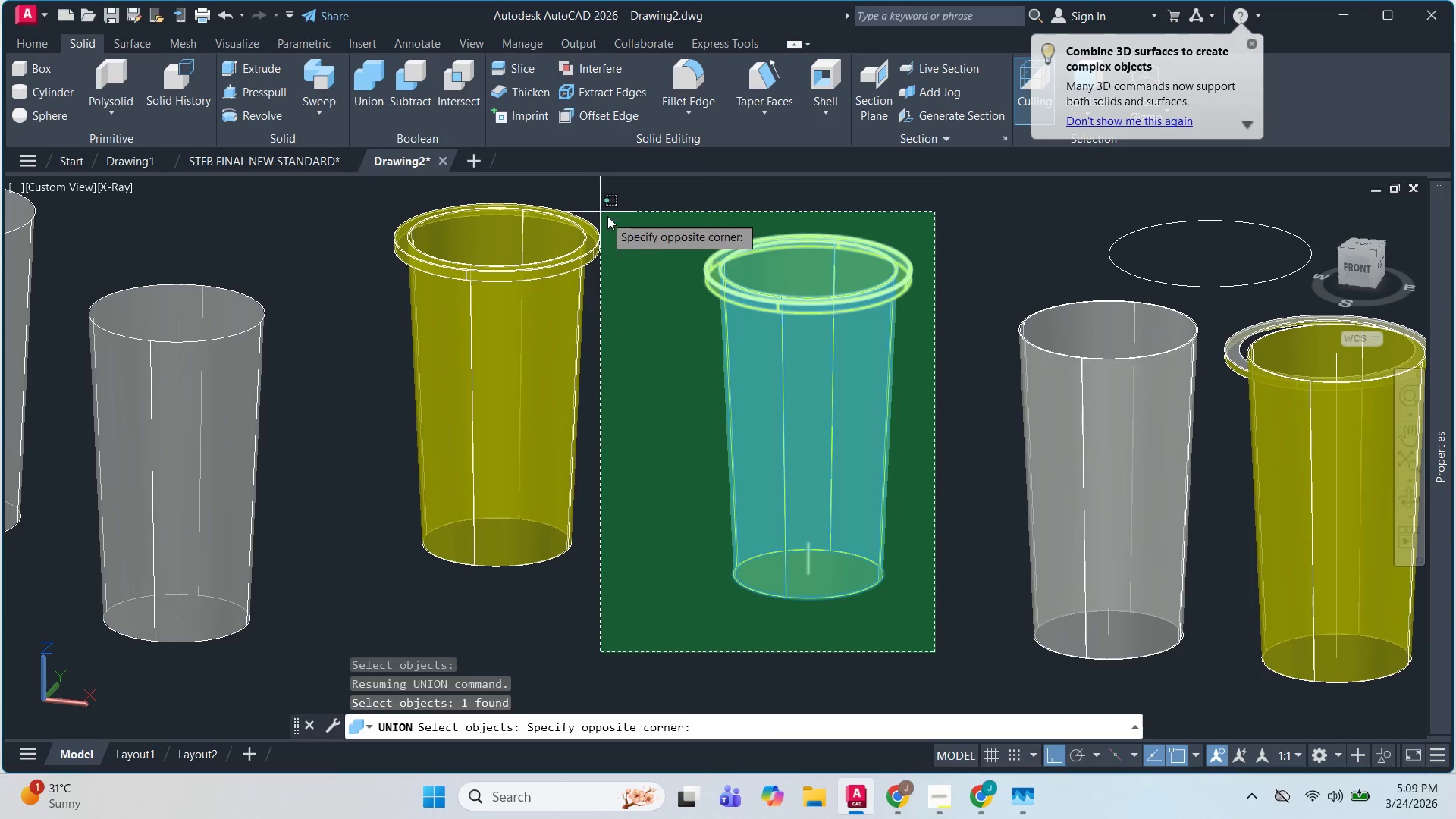 
left_click([639, 228])
 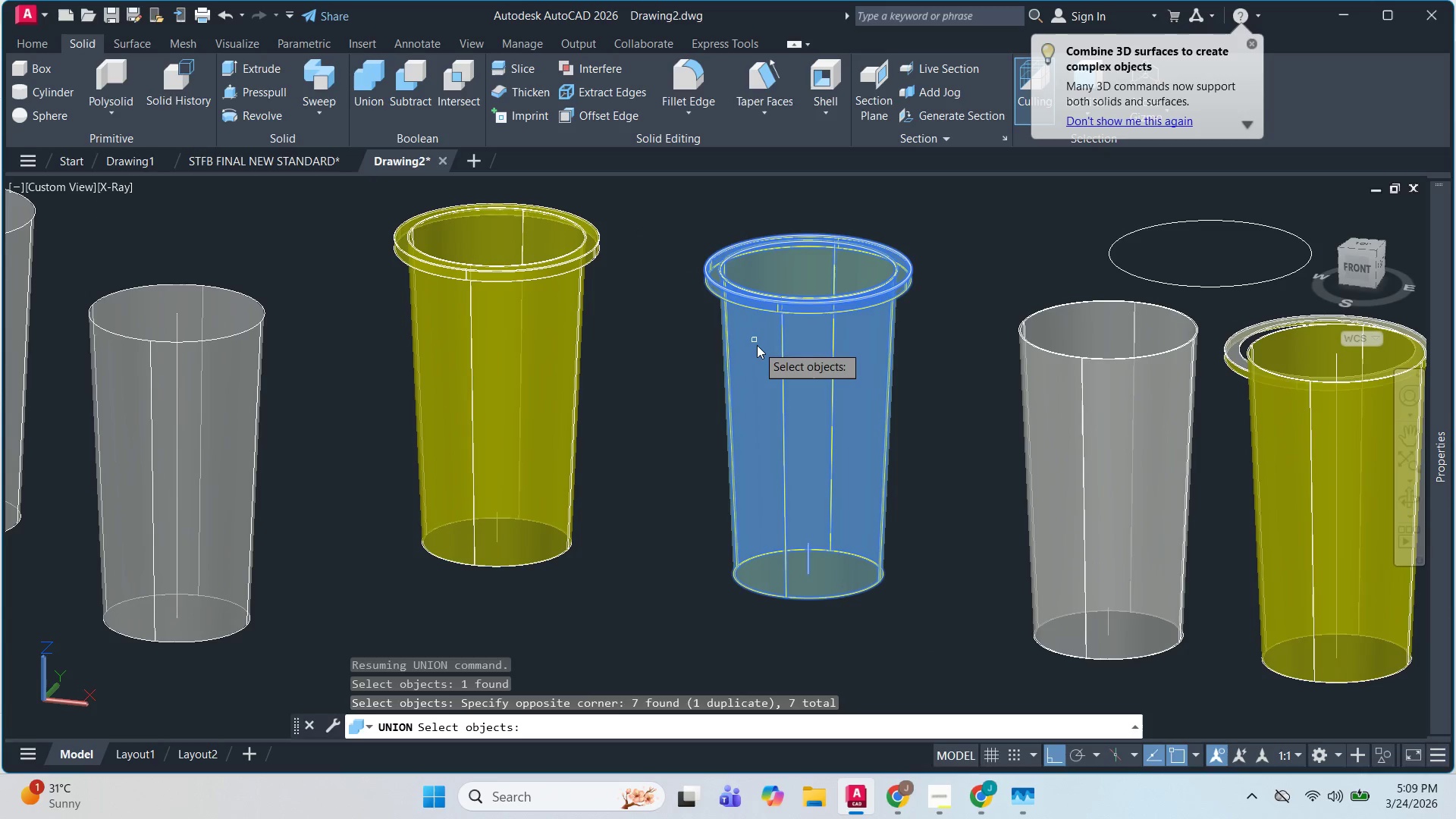 
key(Space)
 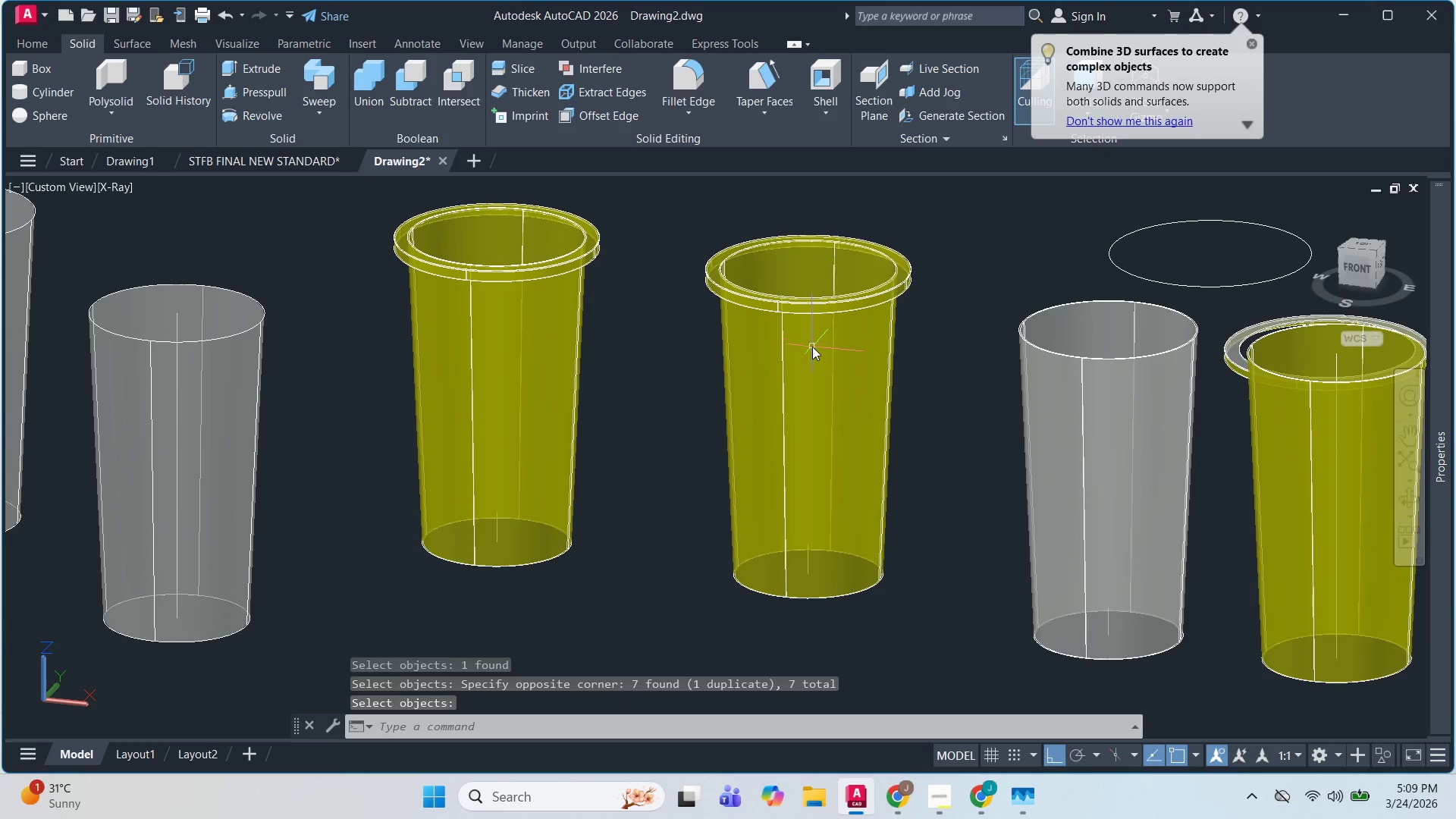 
left_click([812, 347])
 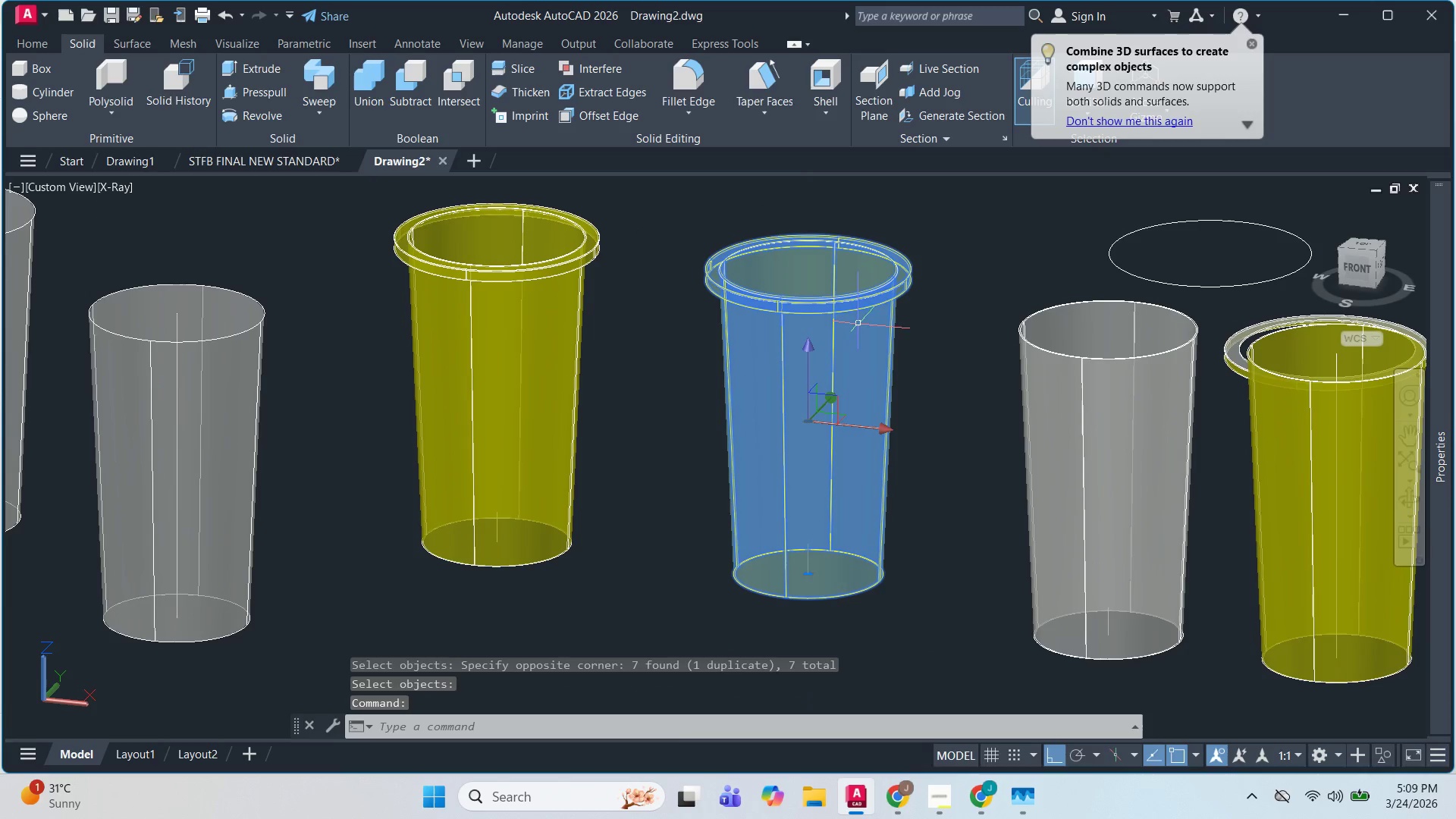 
scroll: coordinate [866, 318], scroll_direction: up, amount: 3.0
 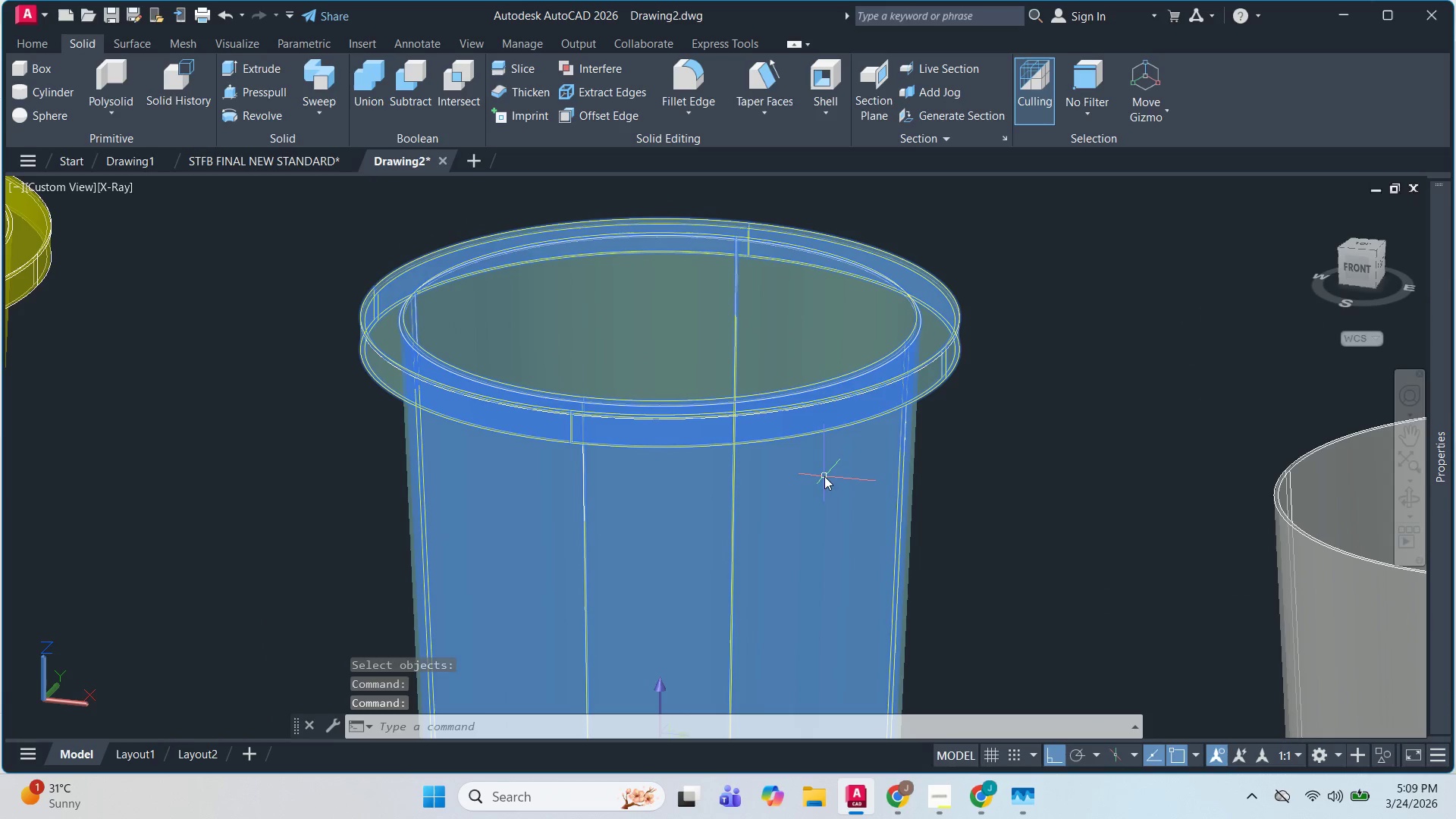 
key(Escape)
 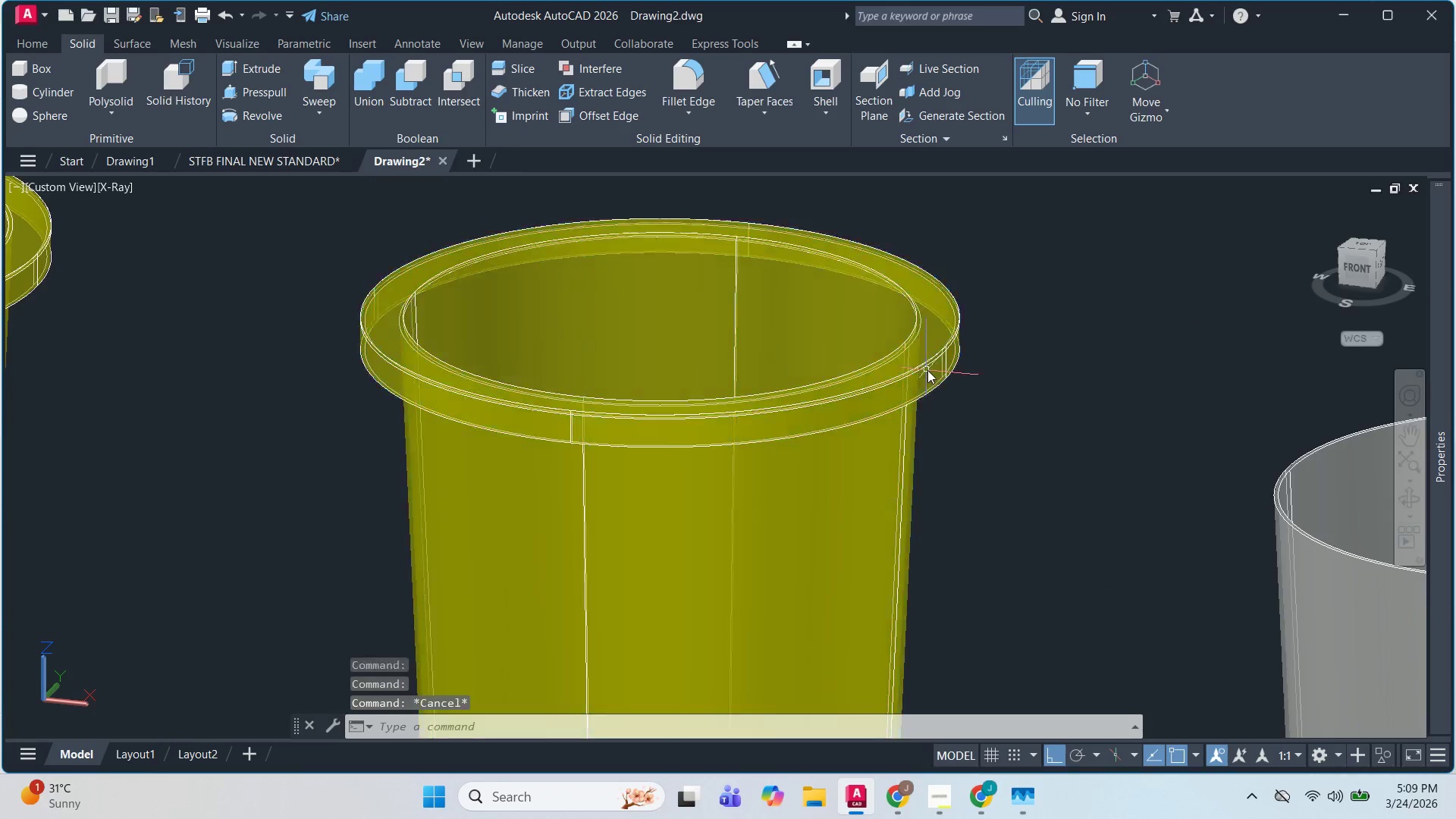 
left_click([936, 385])
 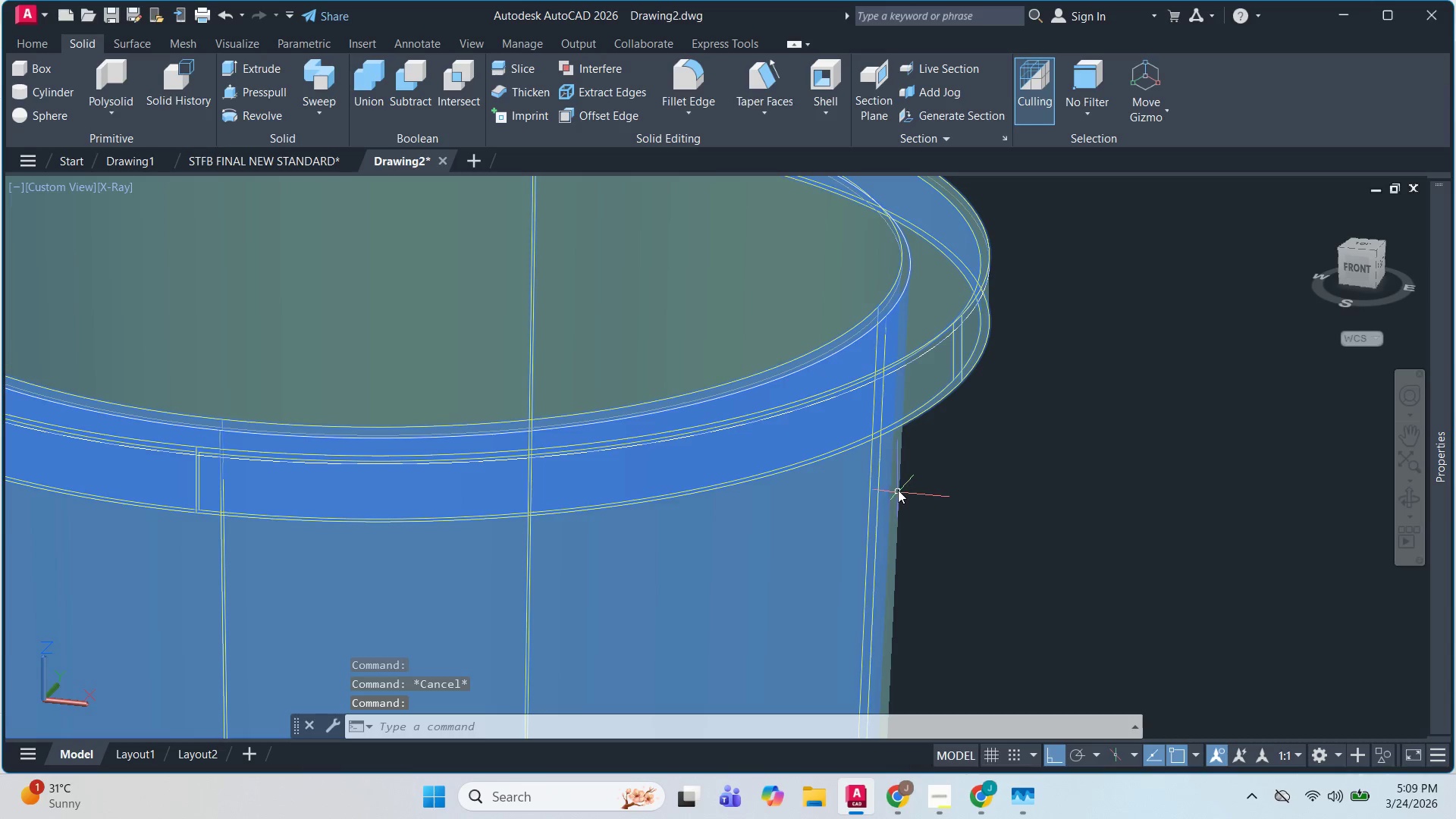 
scroll: coordinate [936, 385], scroll_direction: up, amount: 2.0
 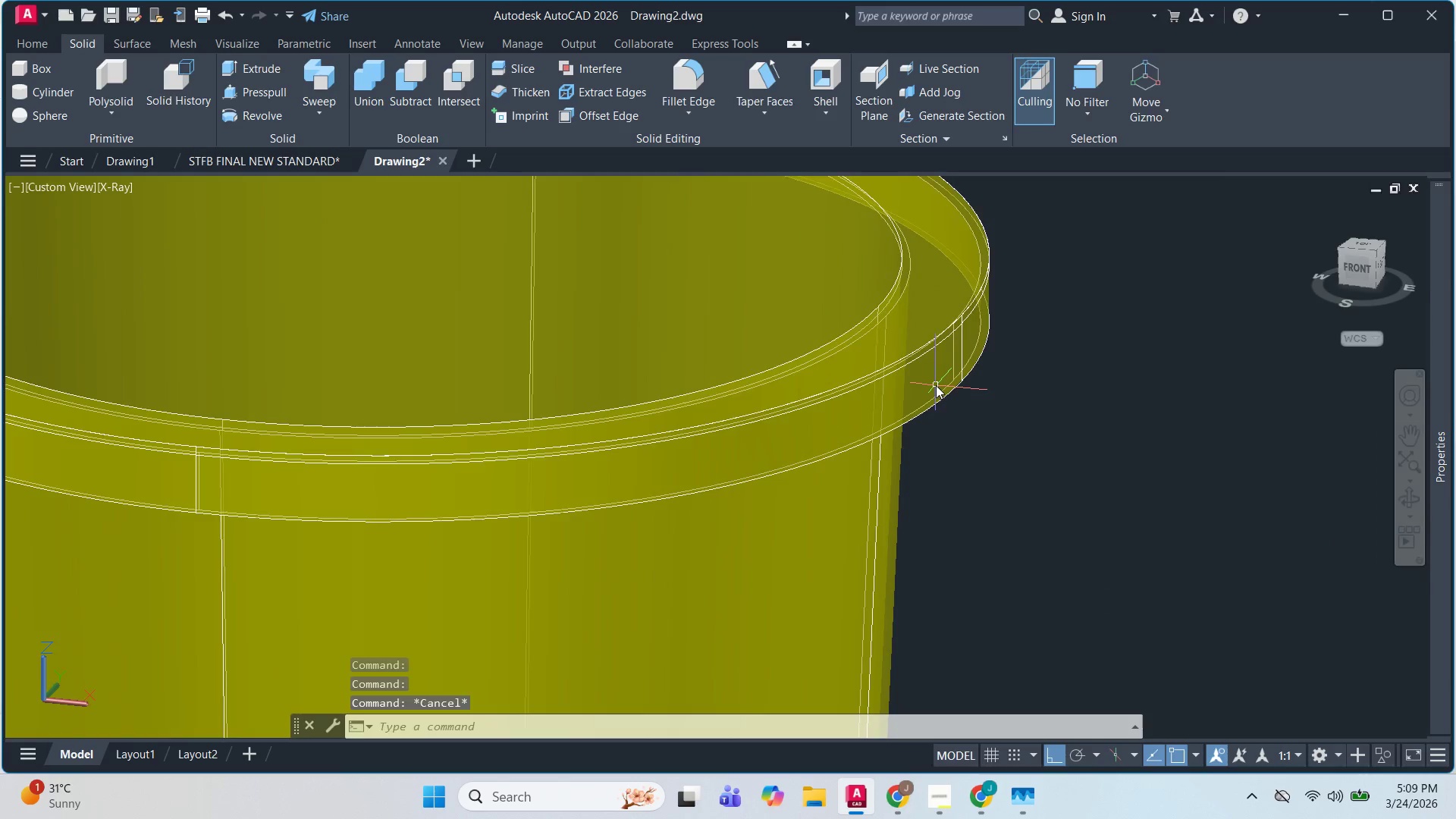 
type(MO )
 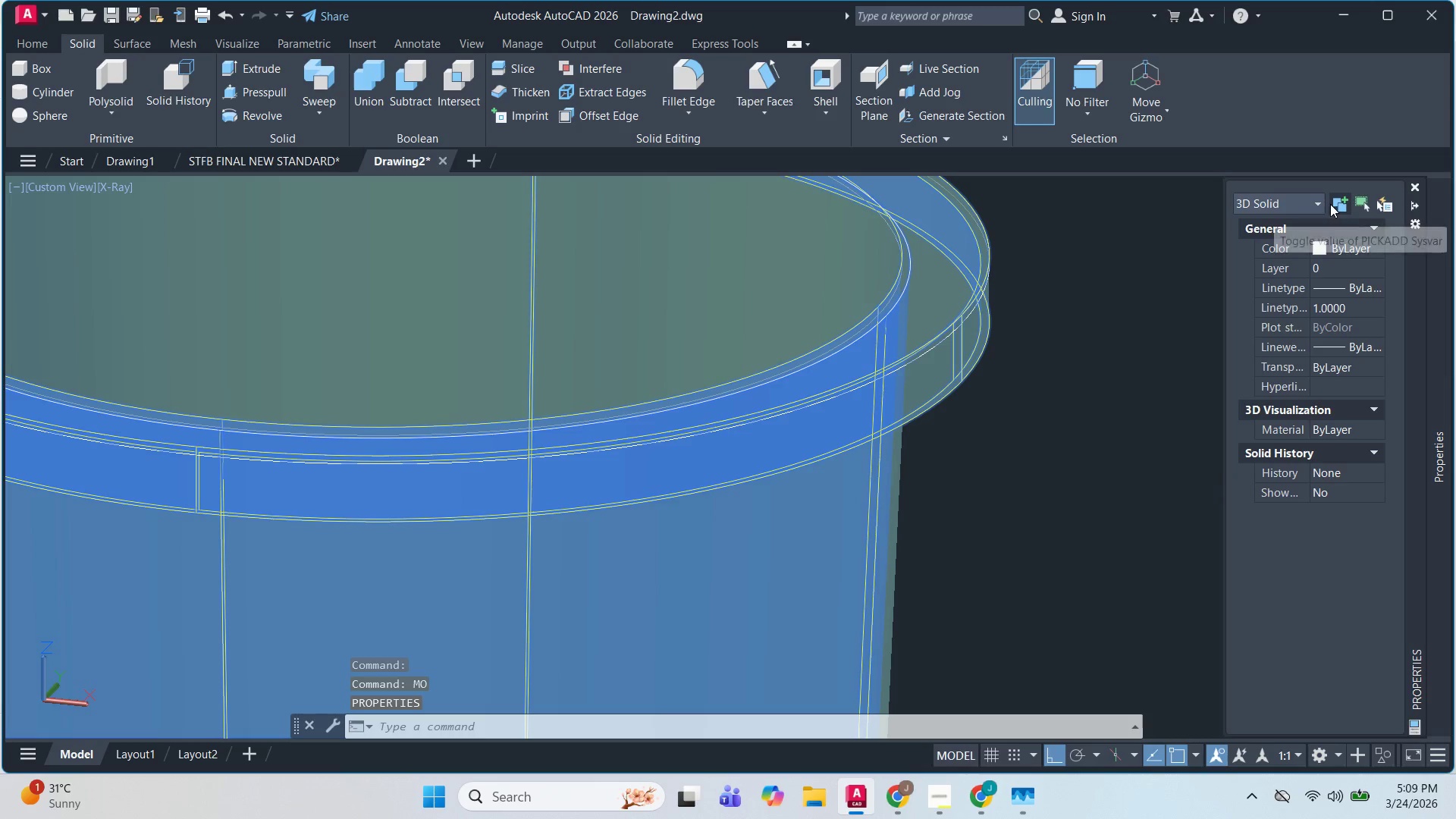 
left_click([1320, 203])
 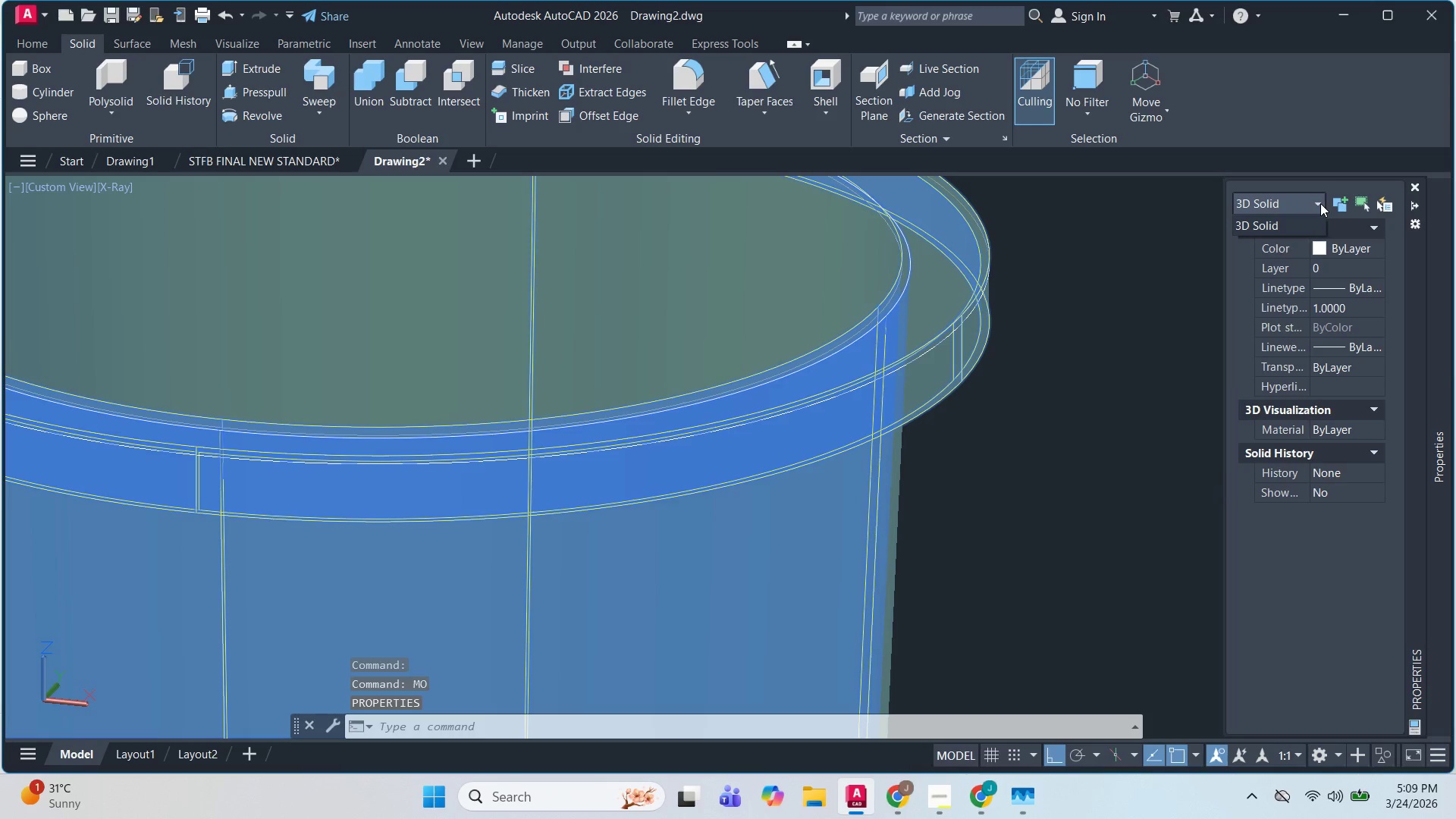 
left_click([1320, 203])
 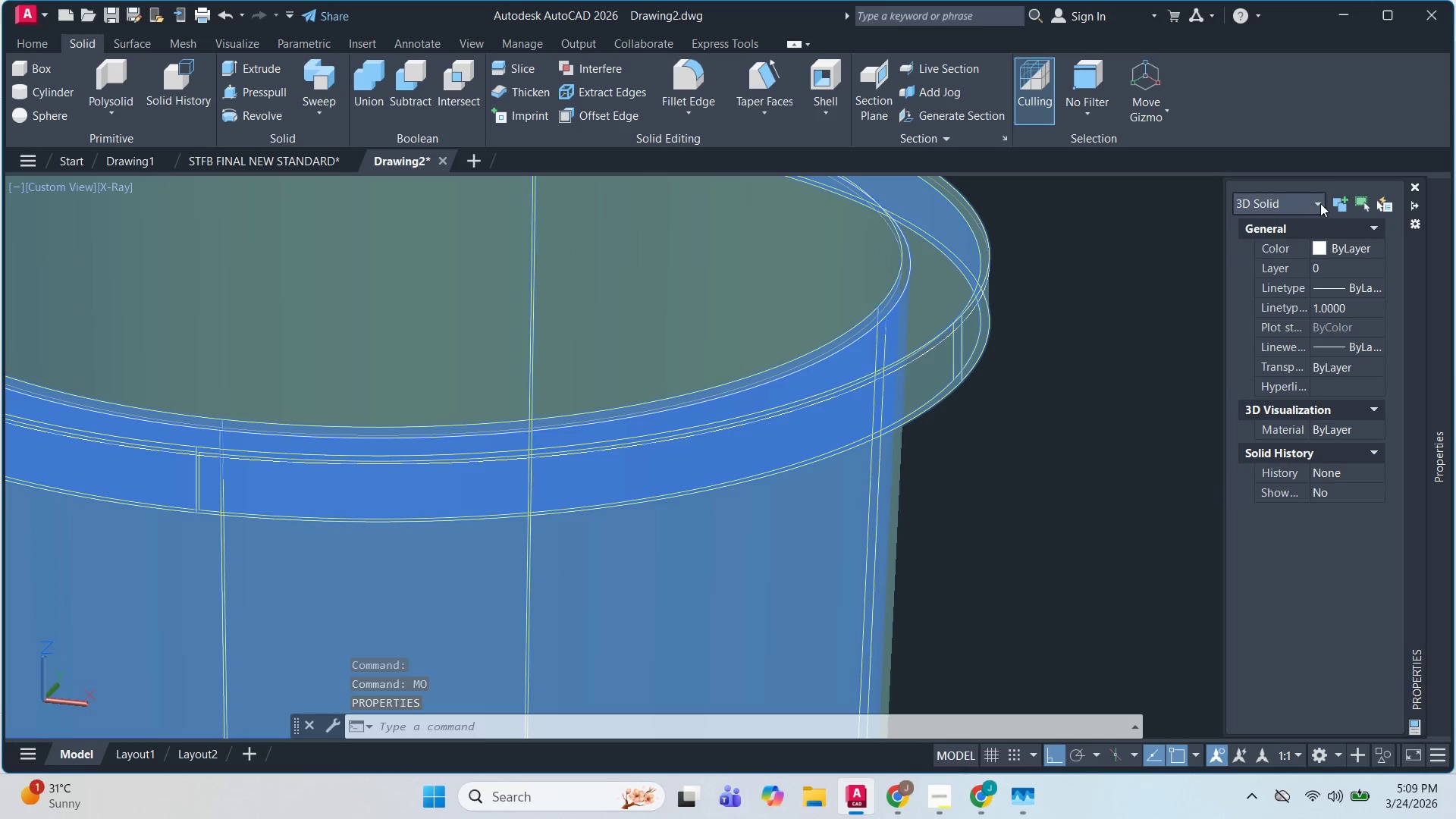 
key(Escape)
 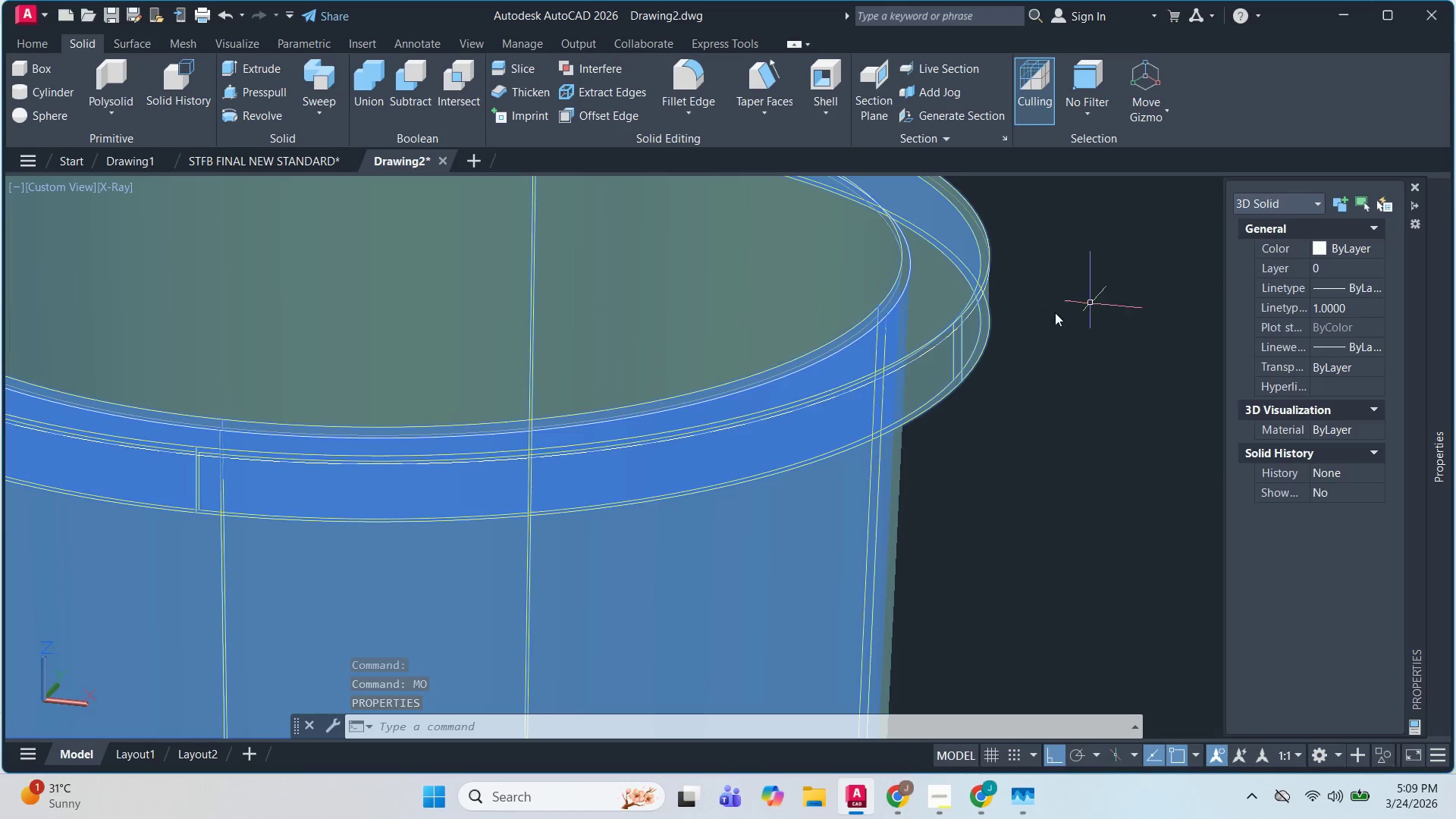 
key(Escape)
 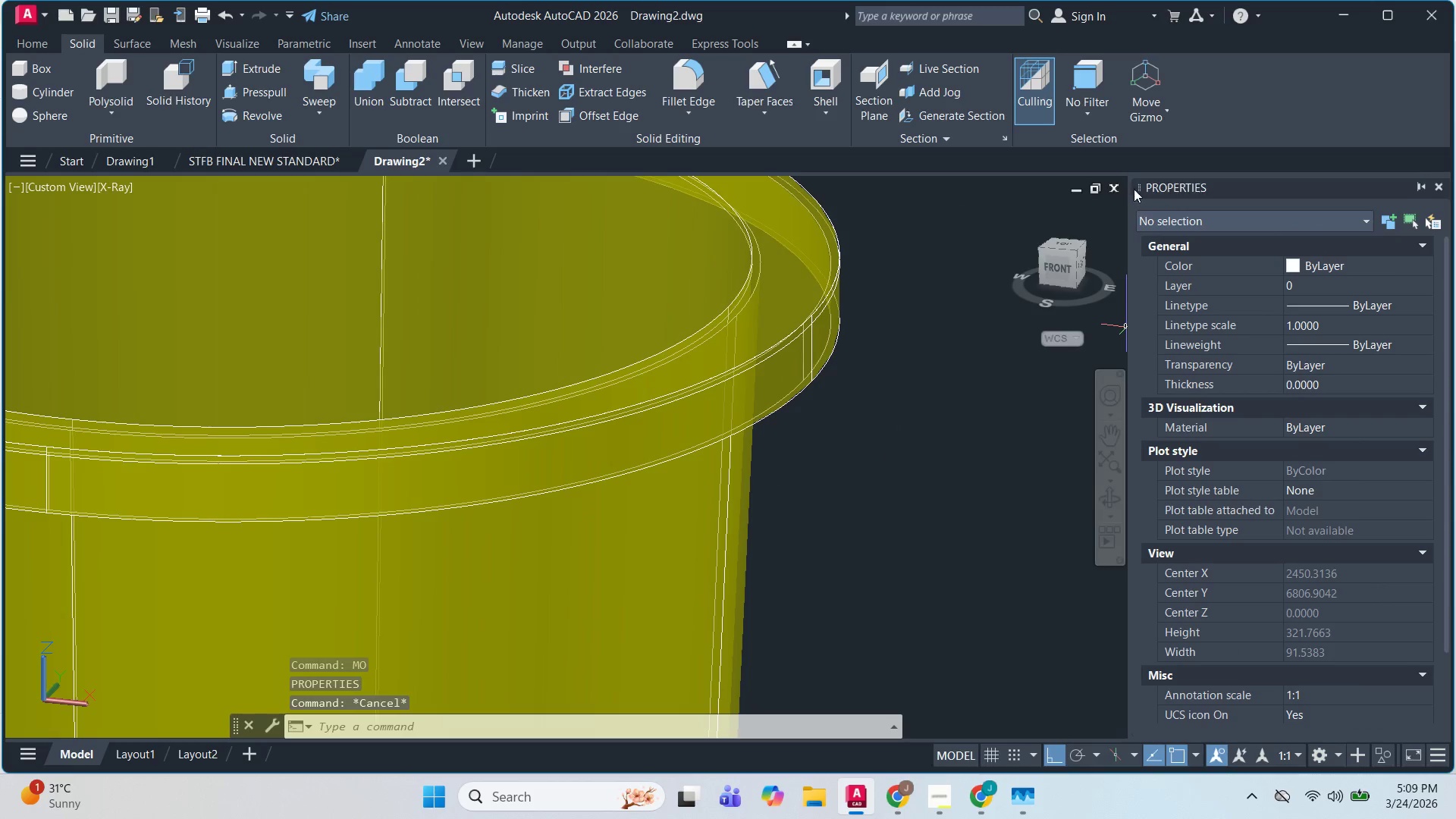 
left_click([1439, 187])
 